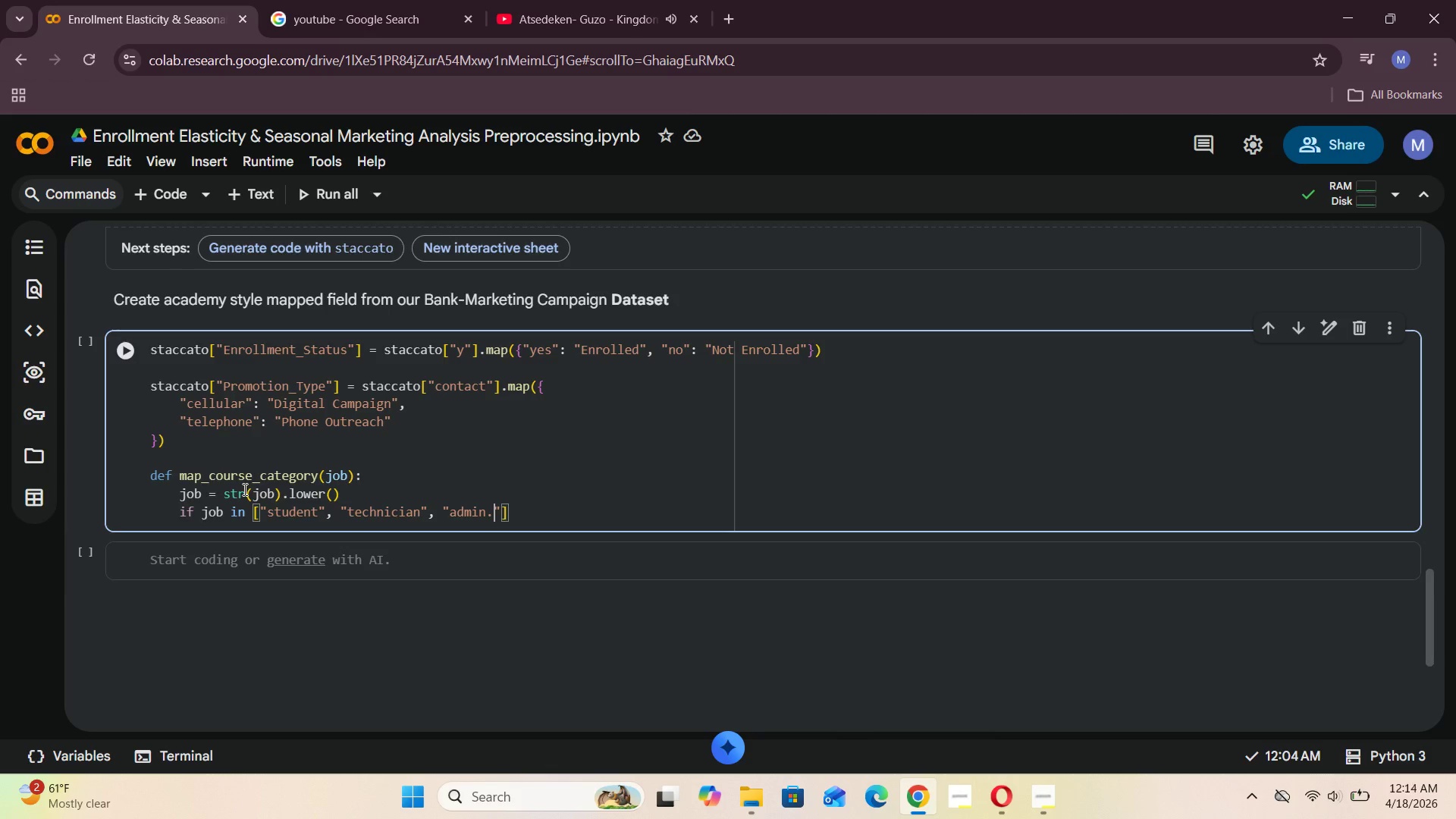 
key(ArrowRight)
 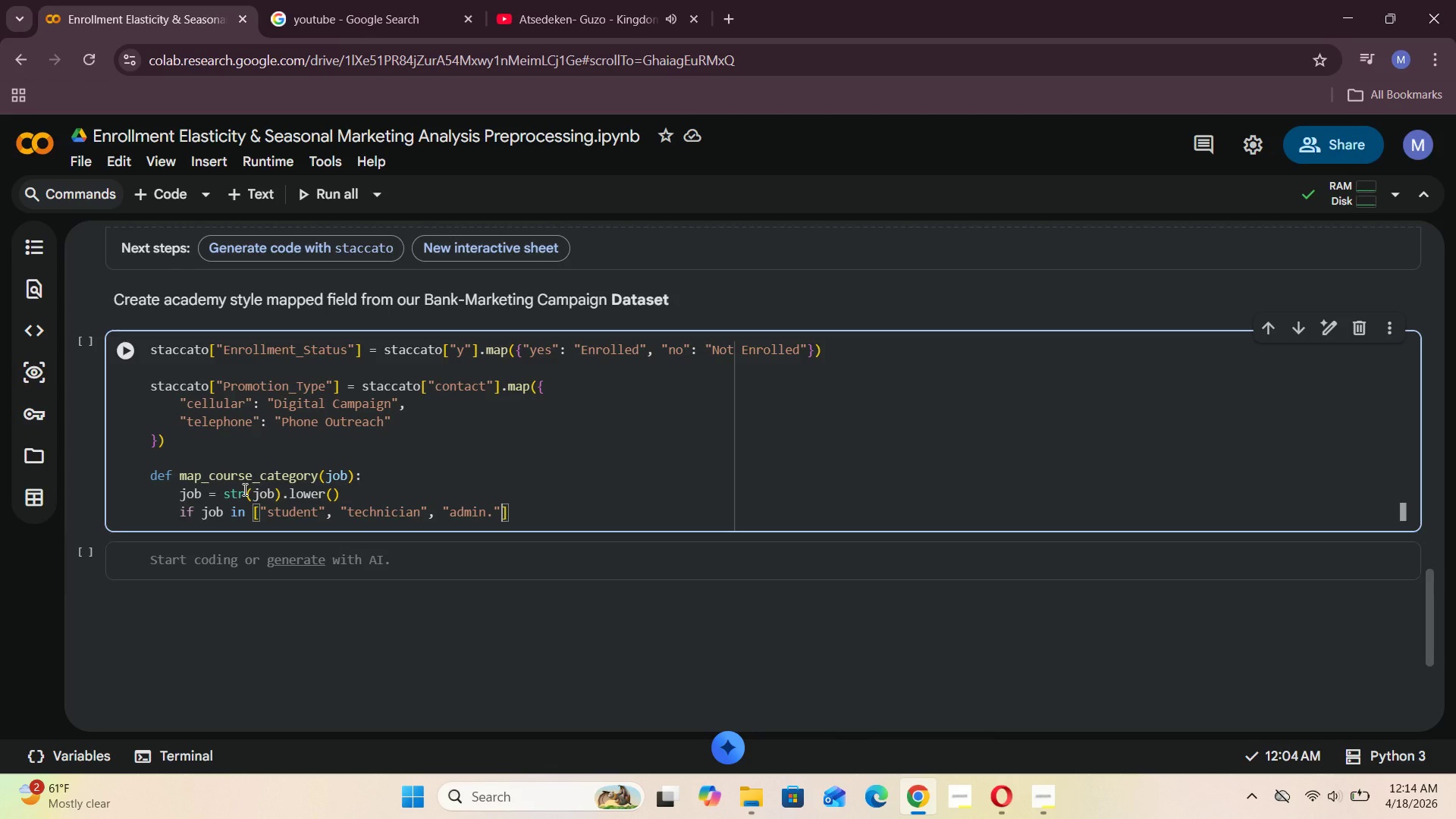 
key(ArrowRight)
 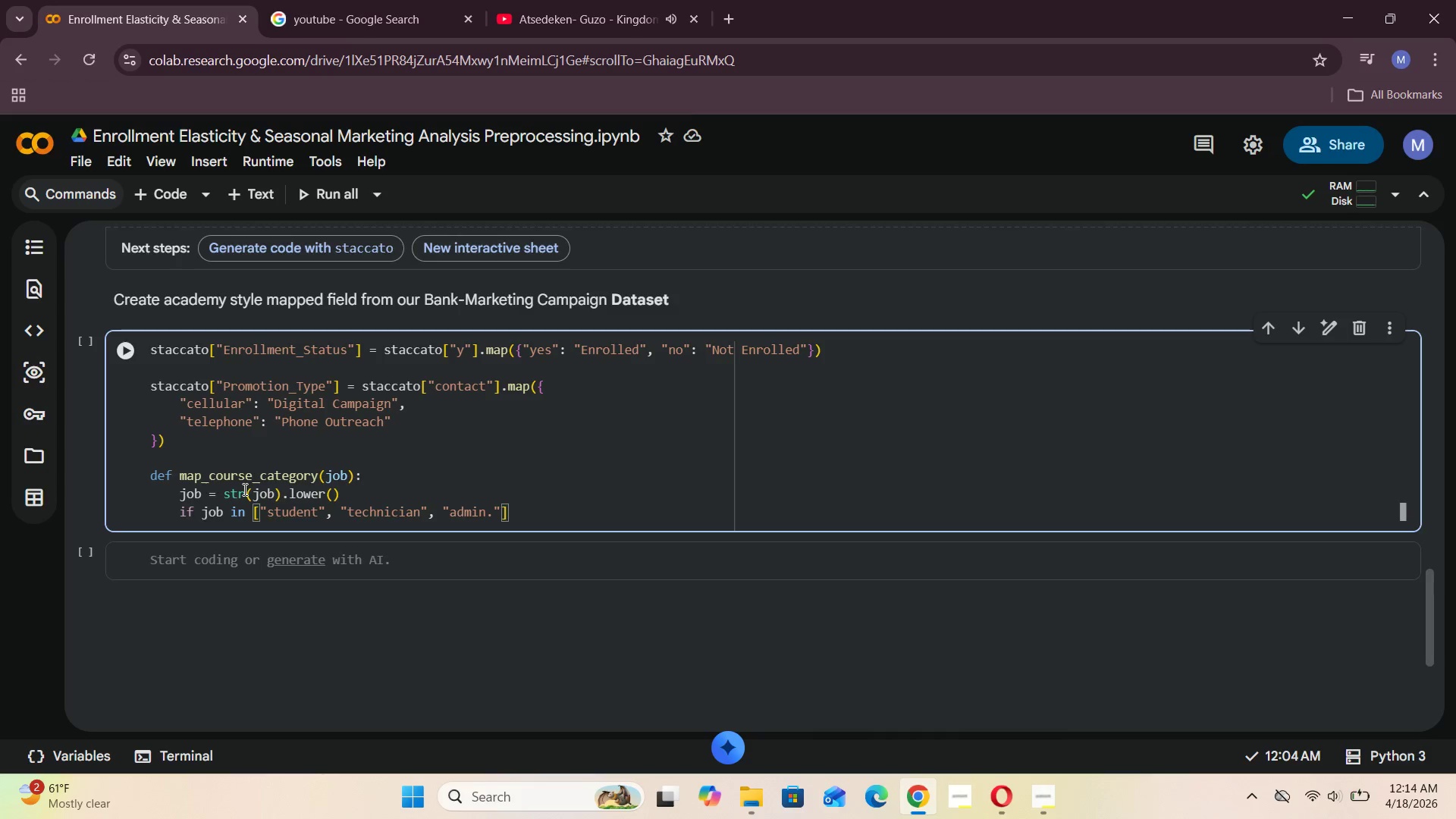 
key(Shift+Semicolon)
 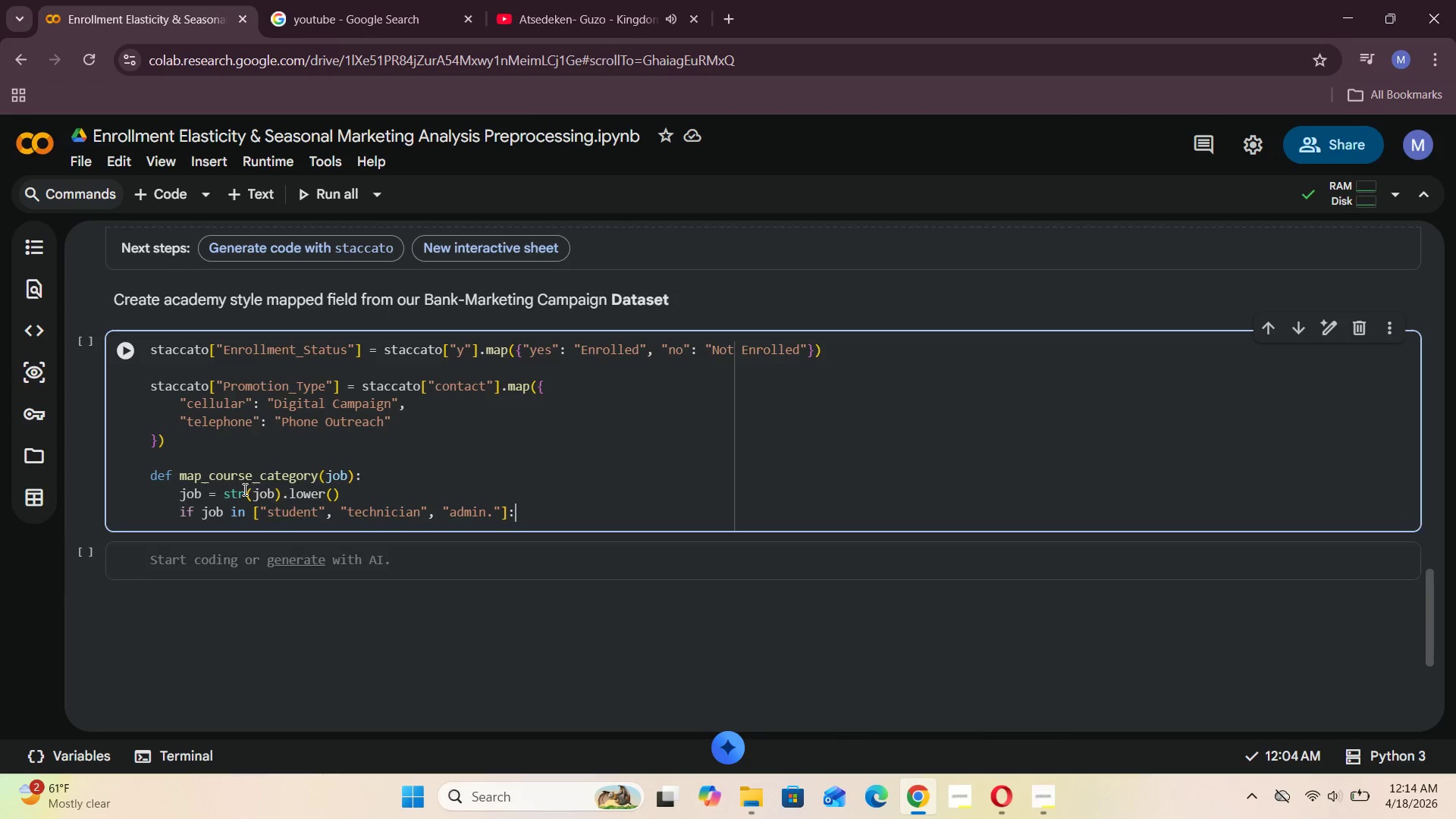 
key(Enter)
 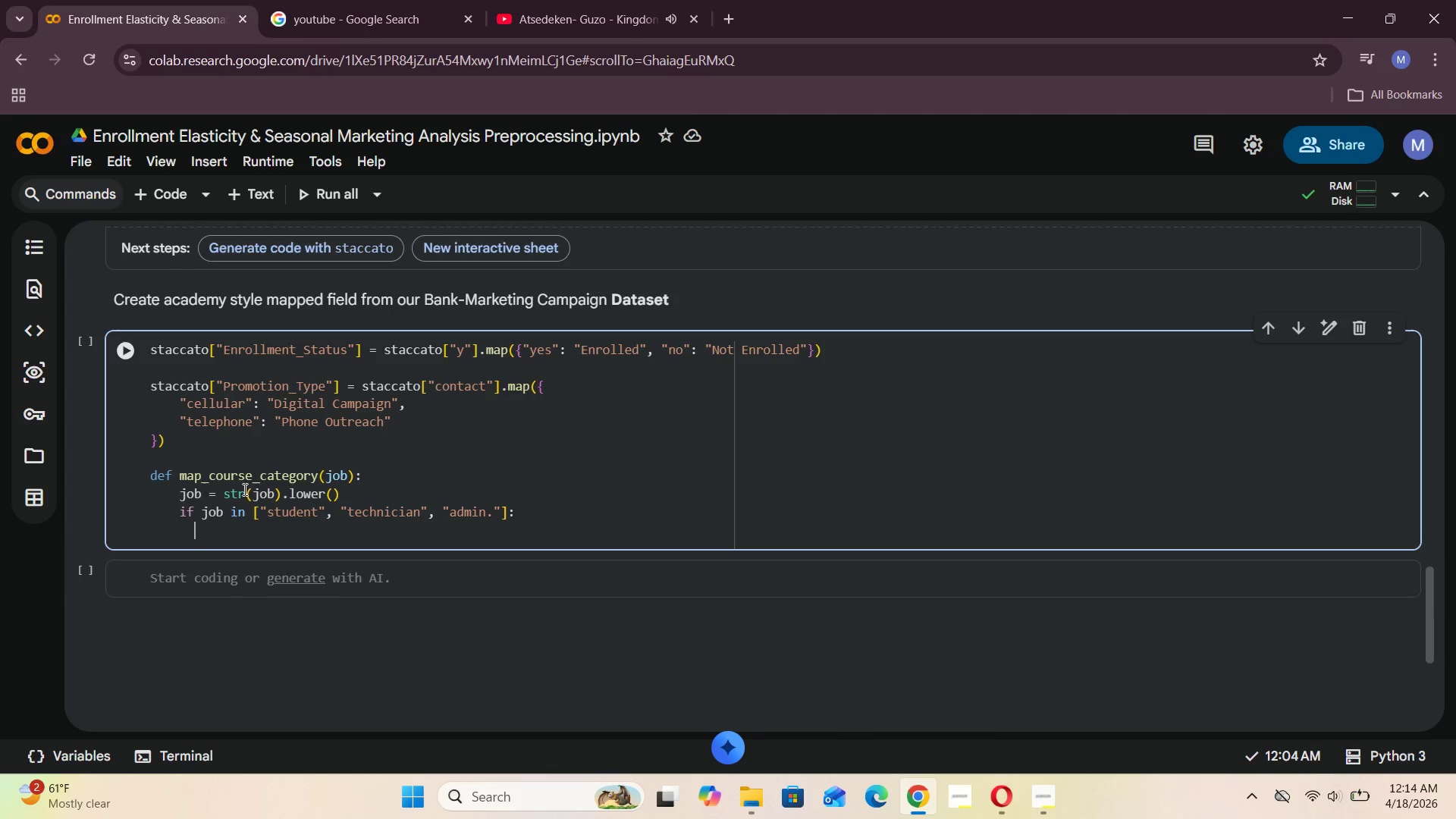 
type(return "Strings)
 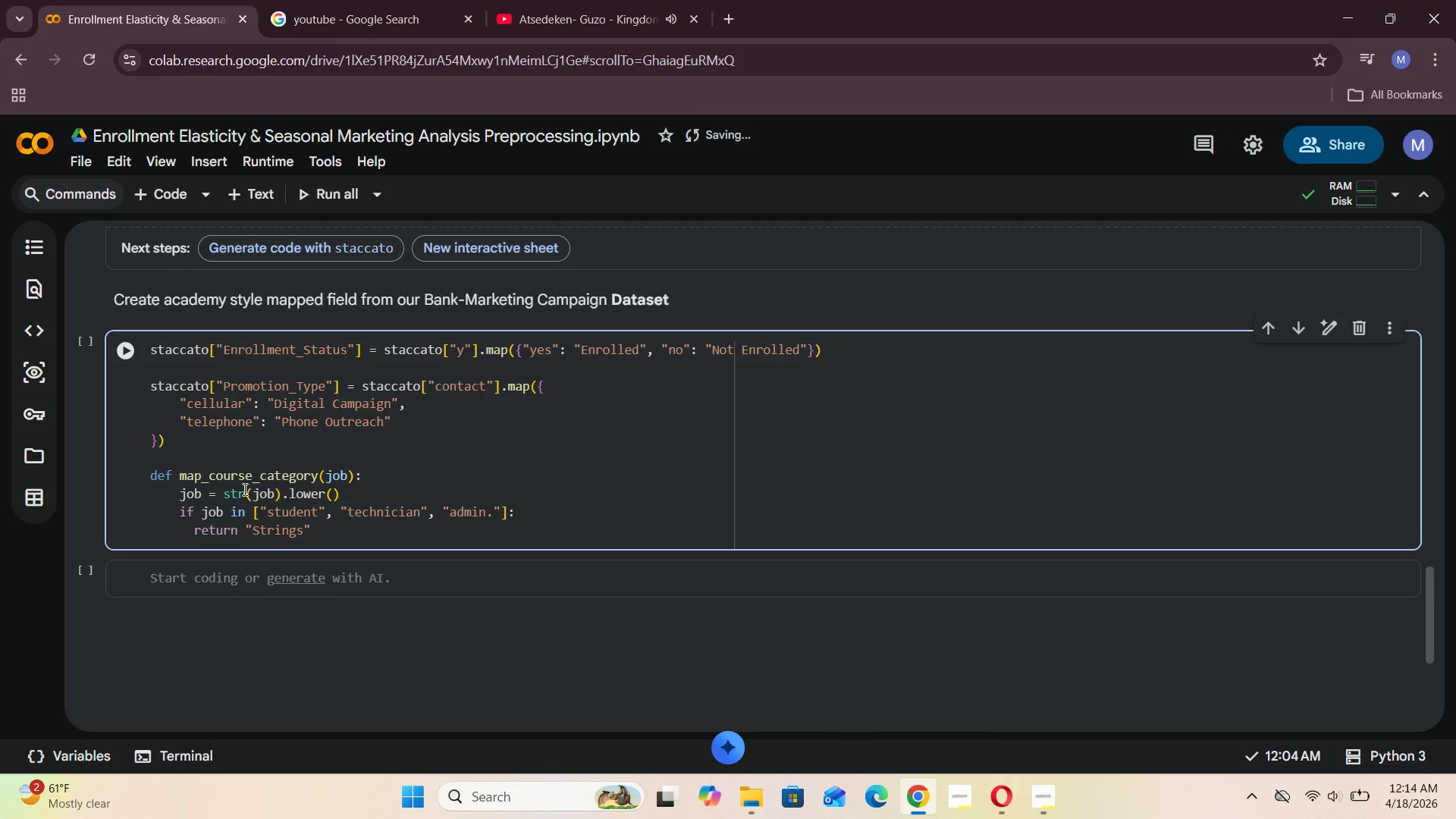 
key(ArrowRight)
 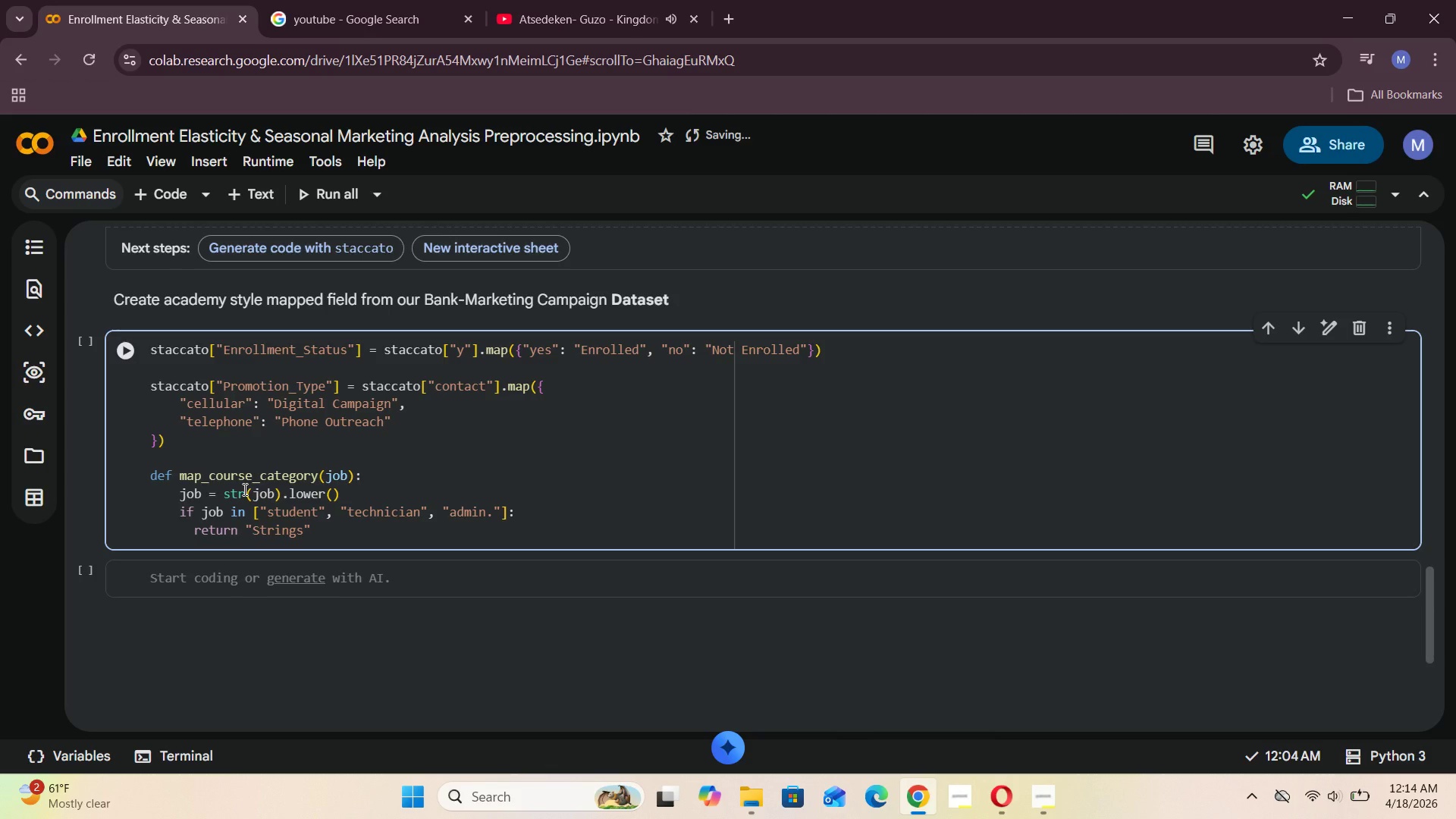 
key(Enter)
 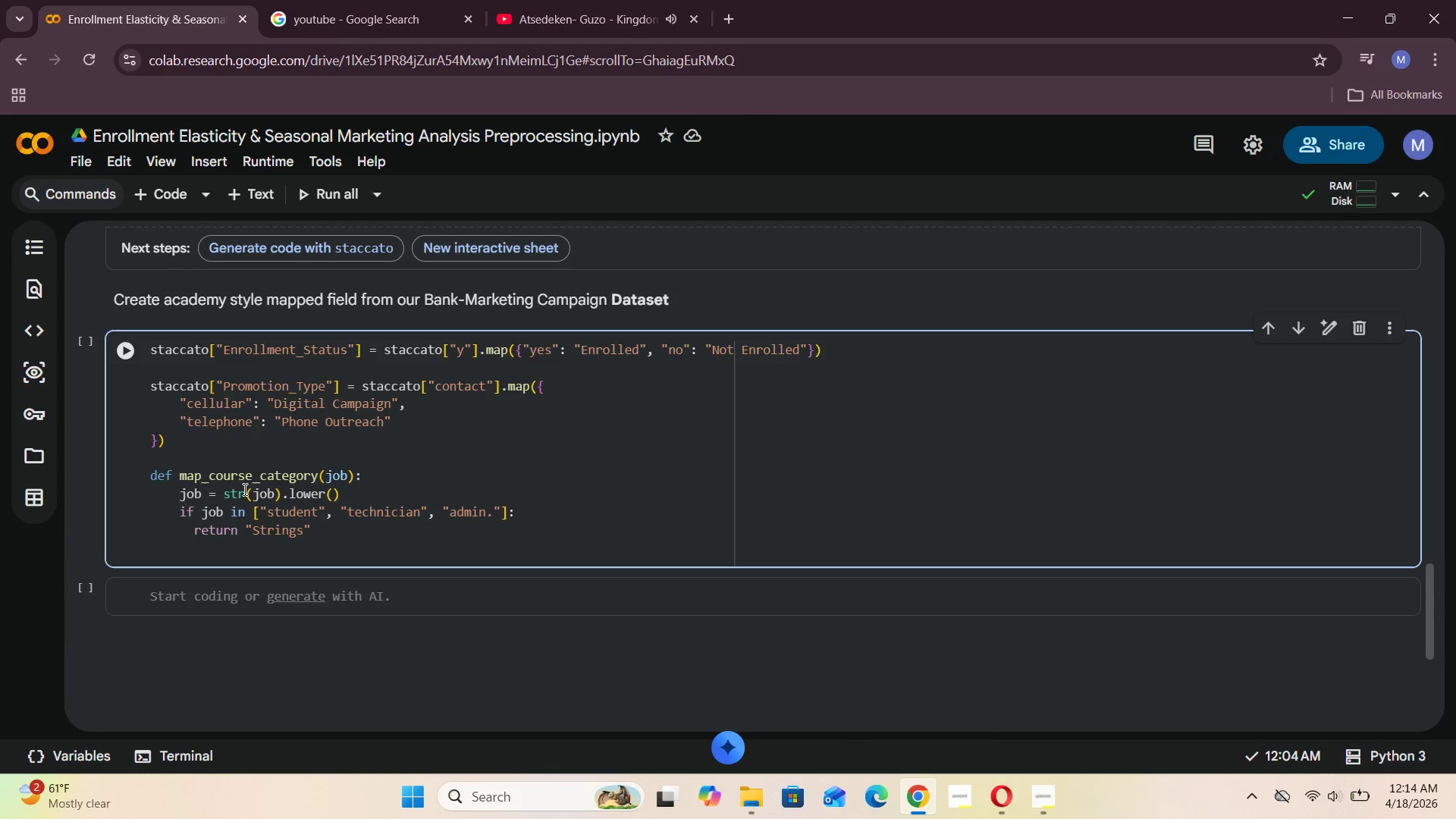 
key(Backspace)
type(elsi)
key(Backspace)
key(Backspace)
type(if job in [)
 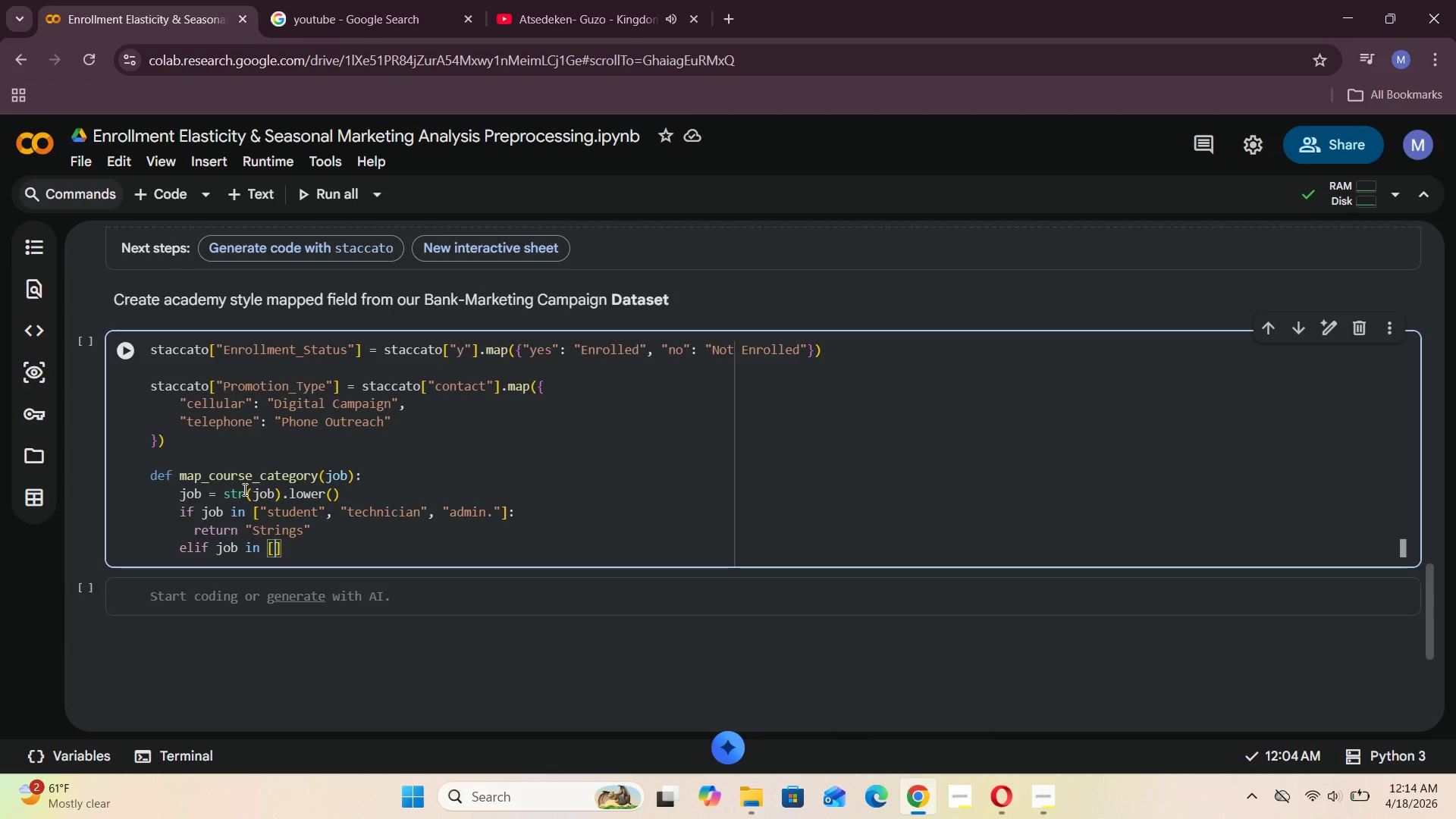 
type("management)
 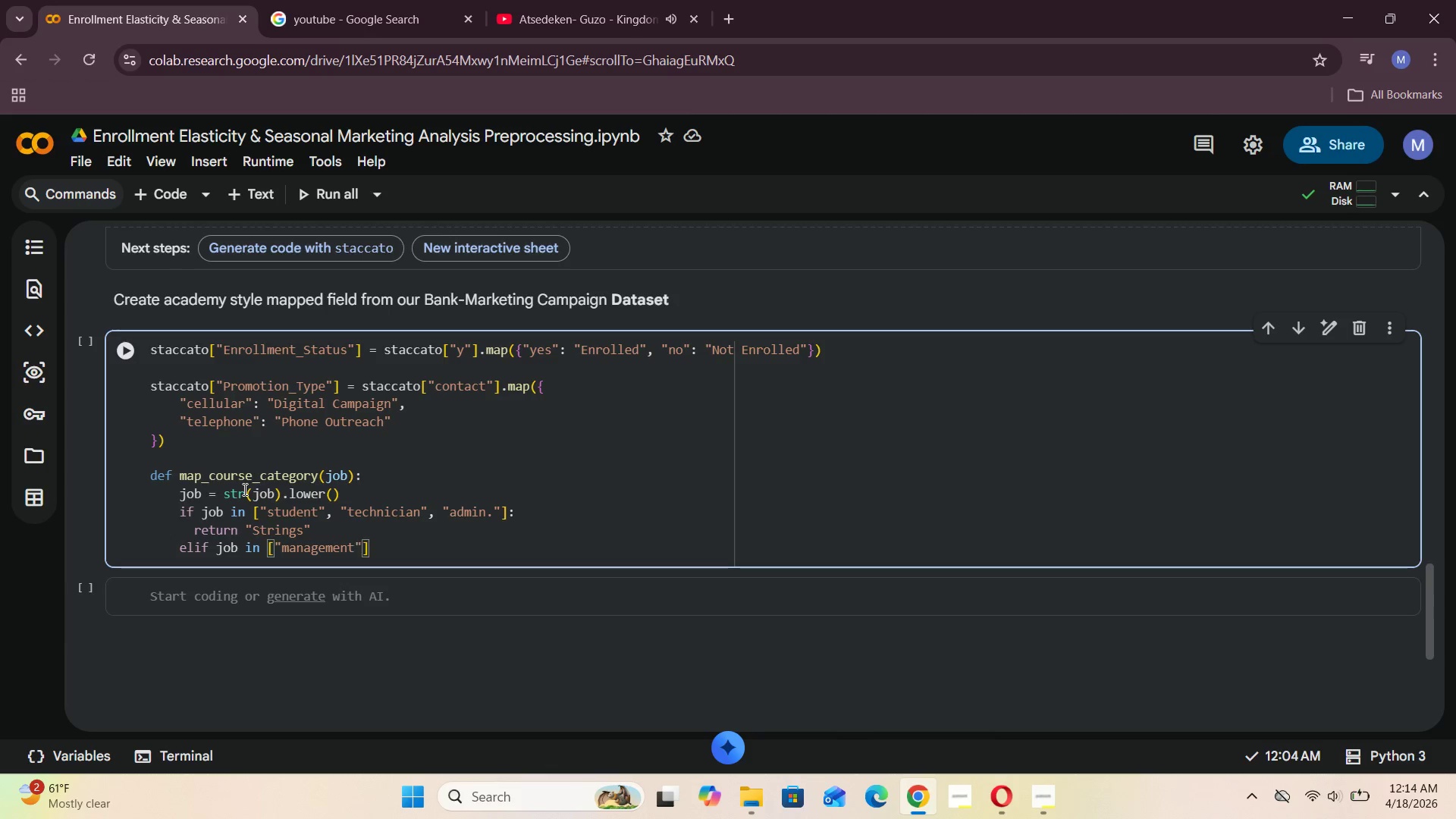 
key(ArrowRight)
 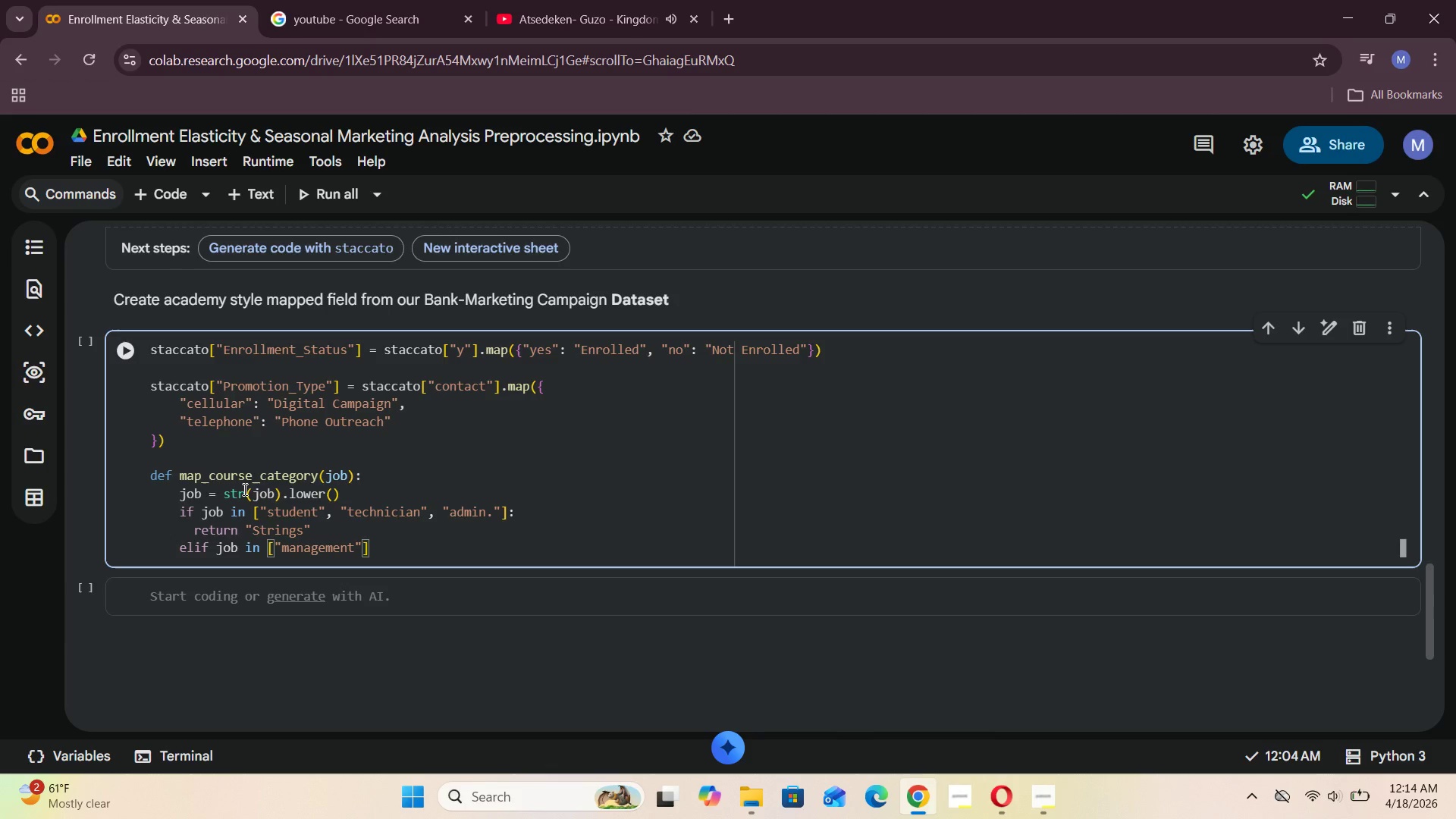 
type(, "enterpreneur)
 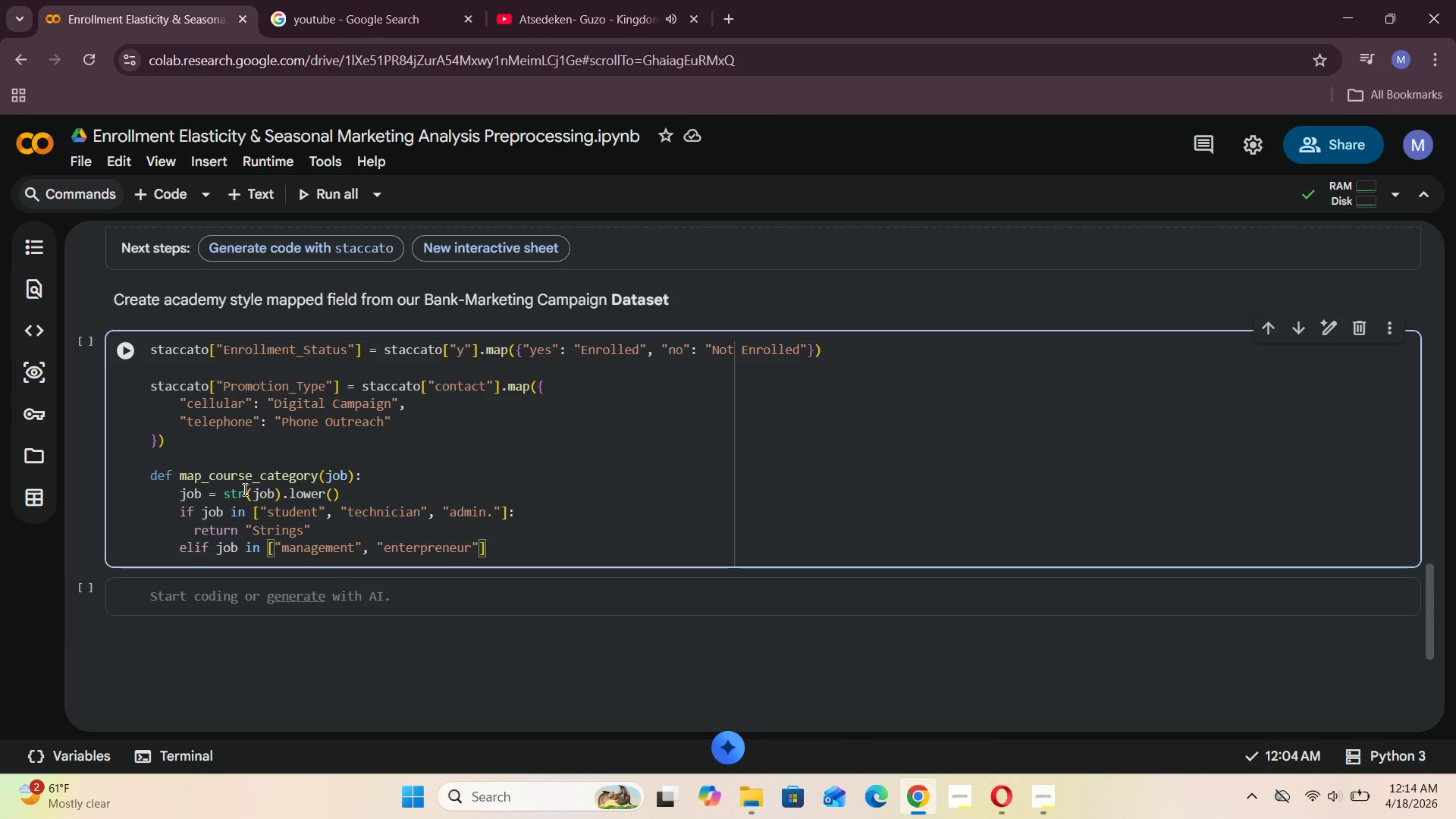 
key(ArrowRight)
 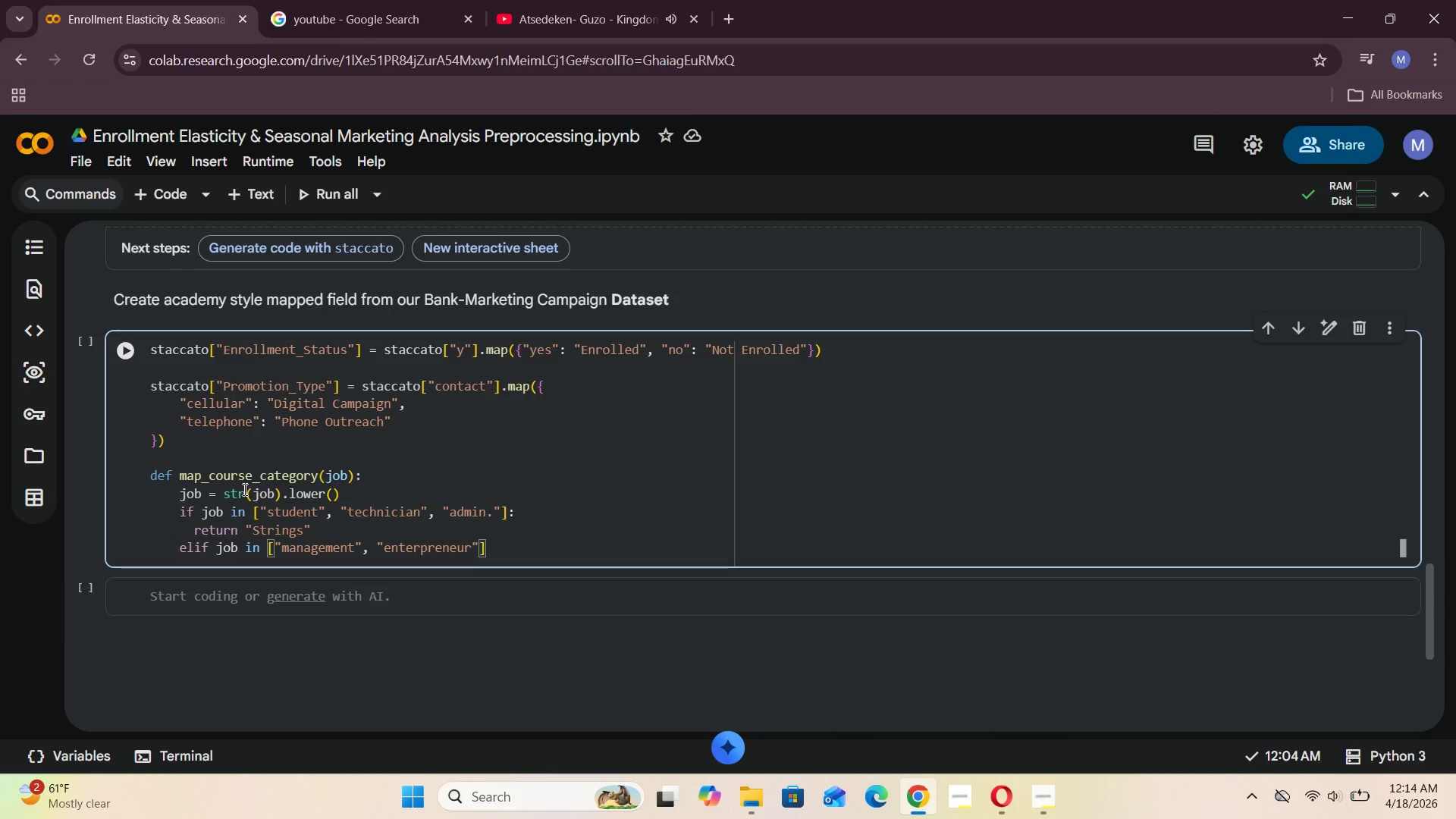 
key(Comma)
 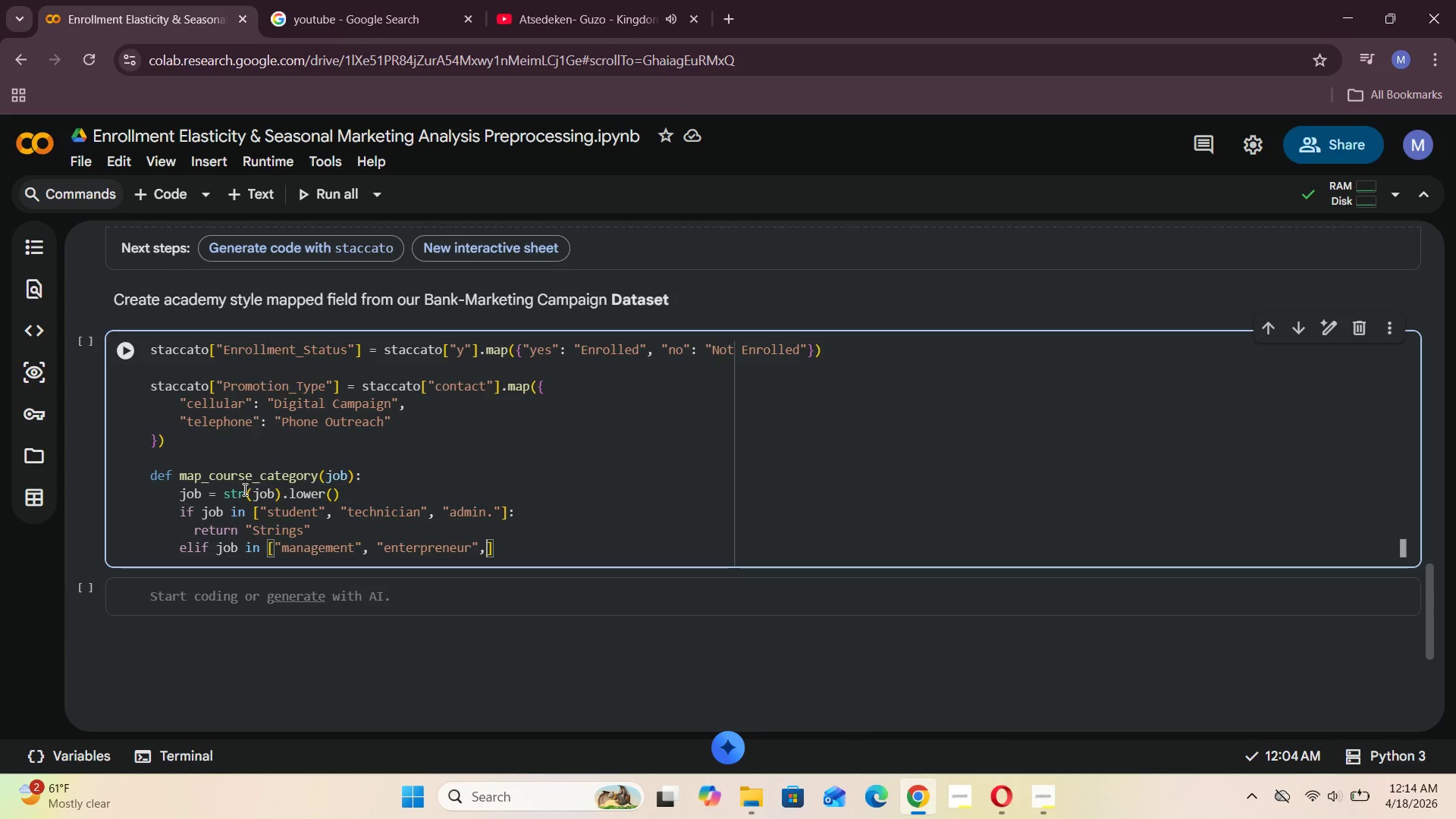 
key(Space)
 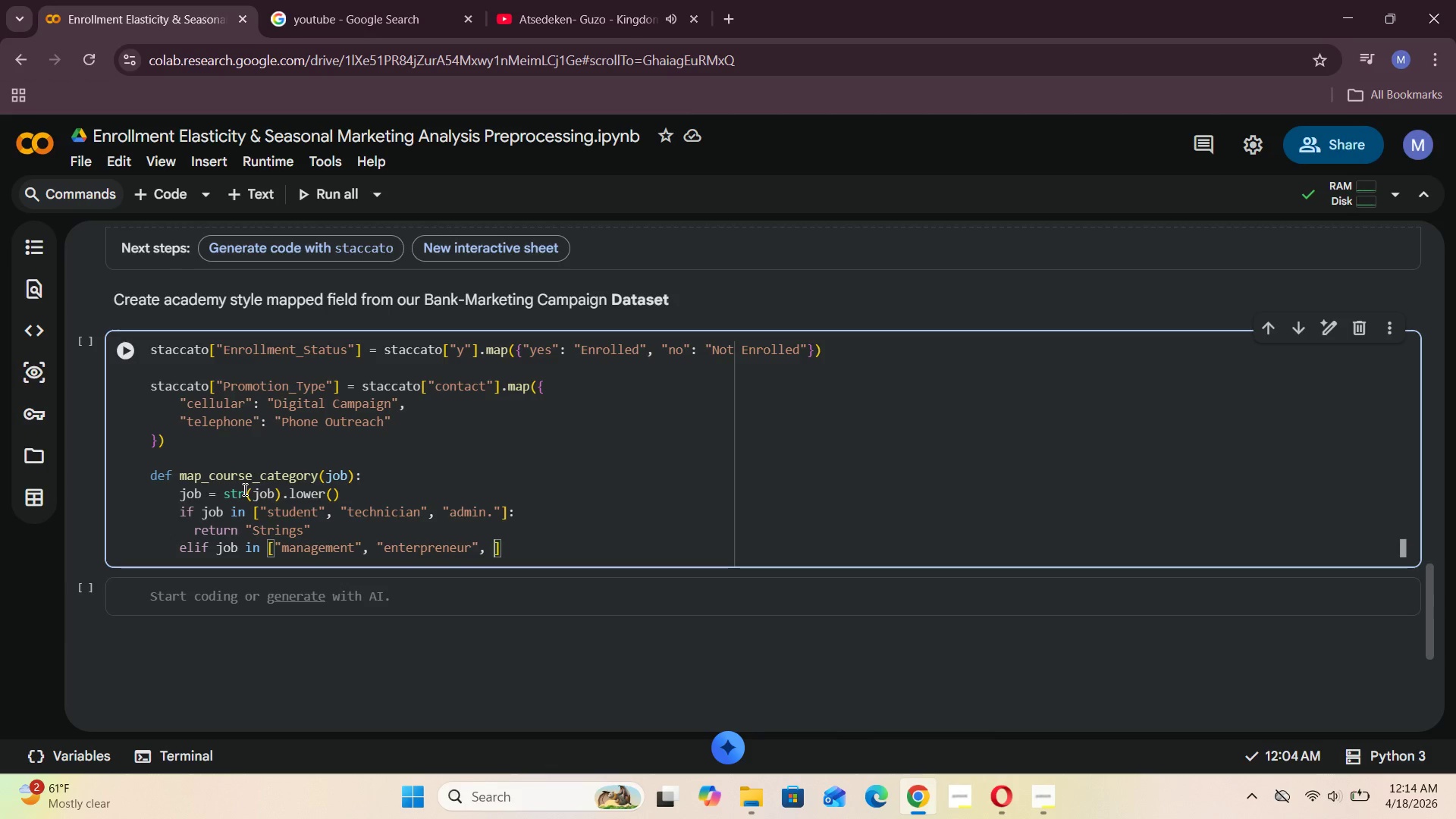 
key(Shift+Quote)
 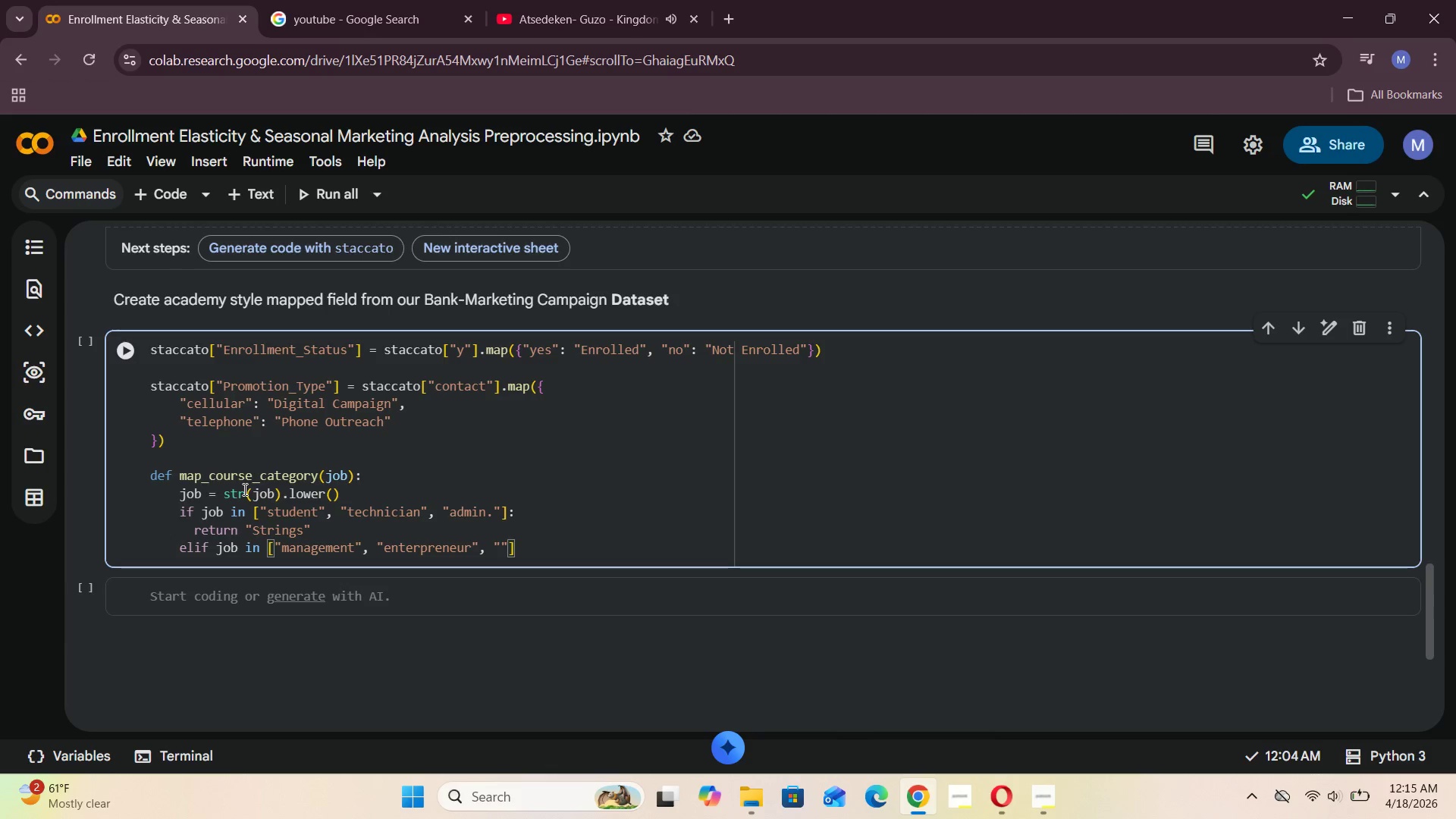 
type(self-employed)
 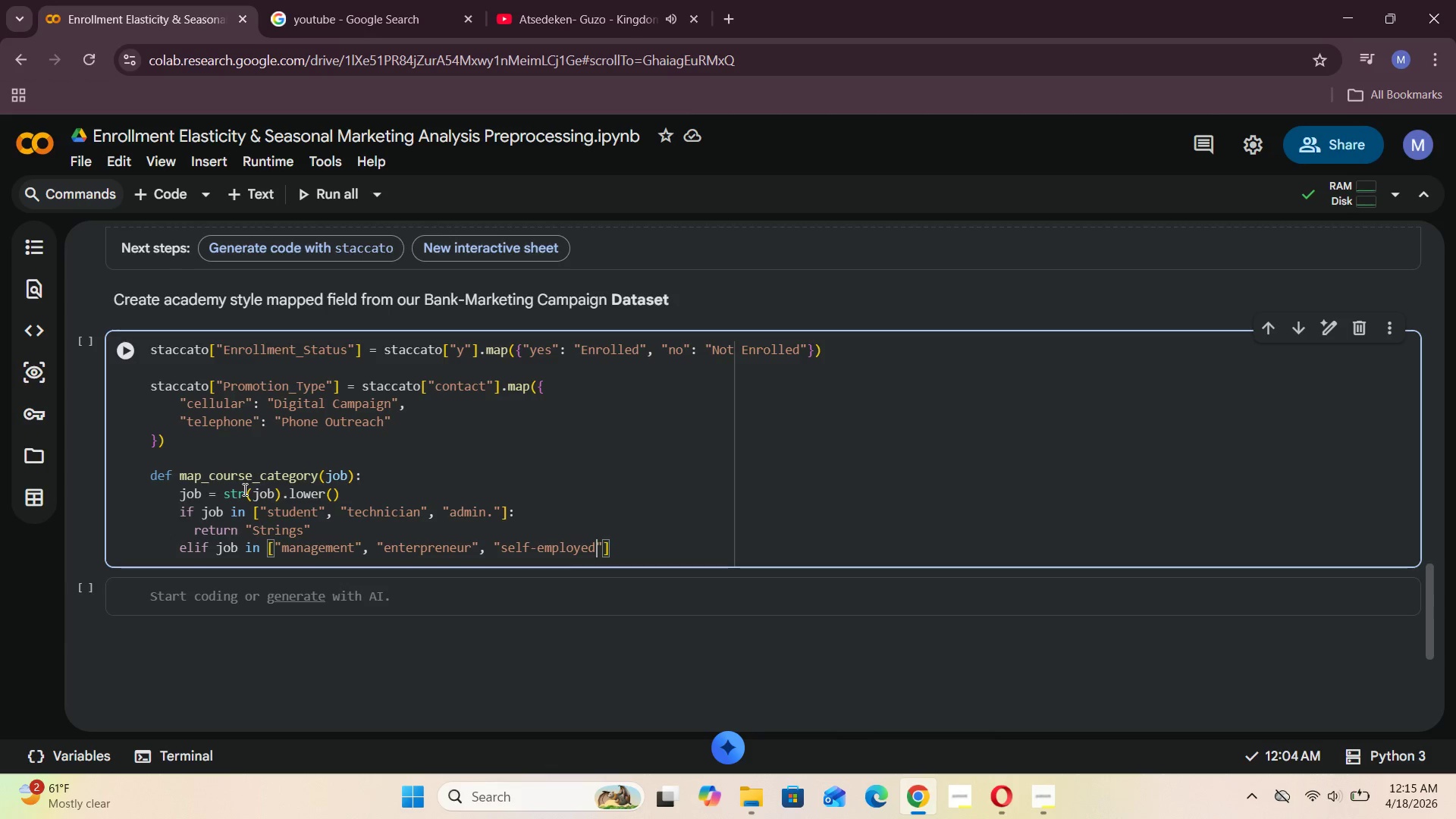 
key(ArrowRight)
 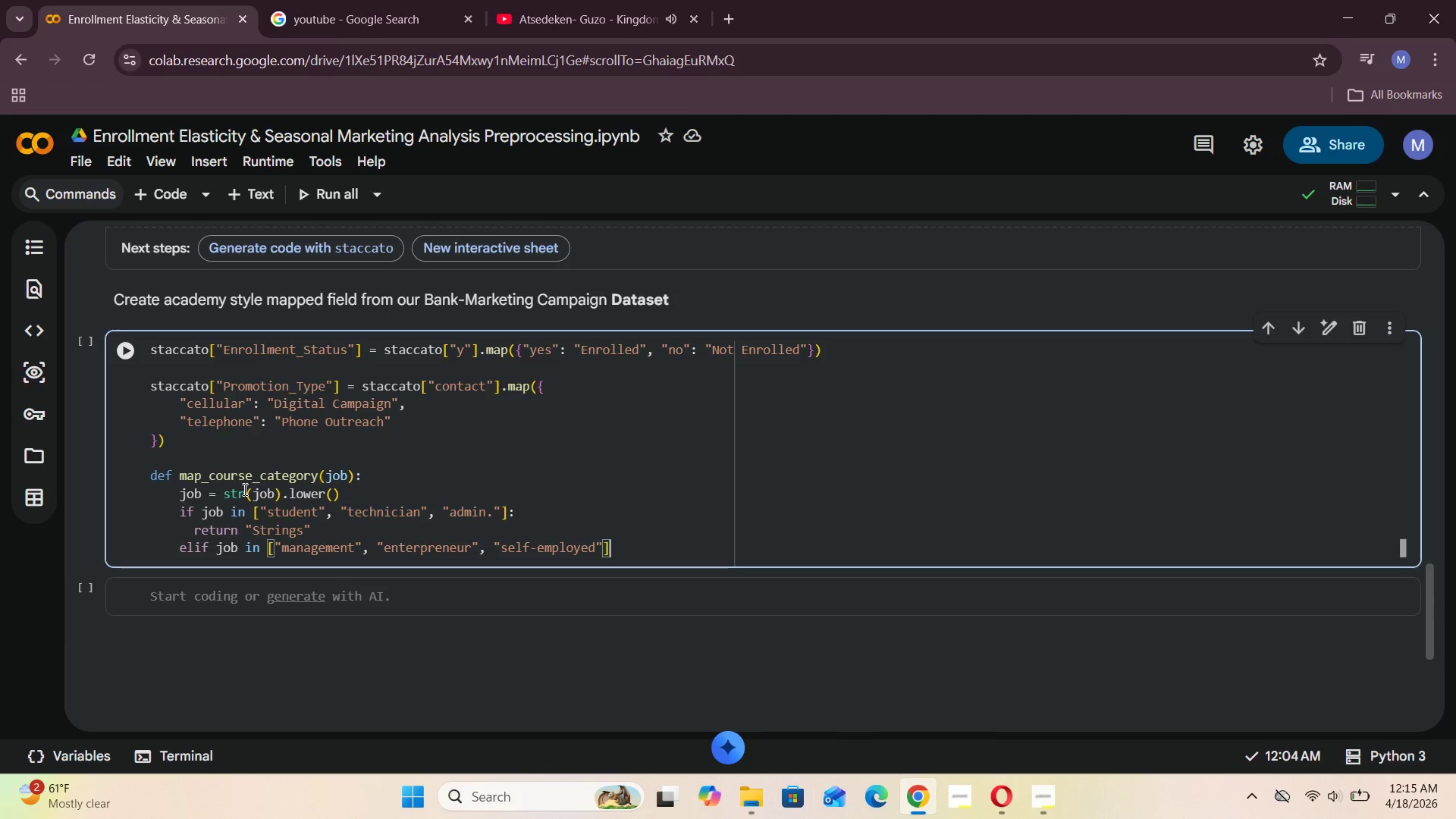 
key(ArrowRight)
 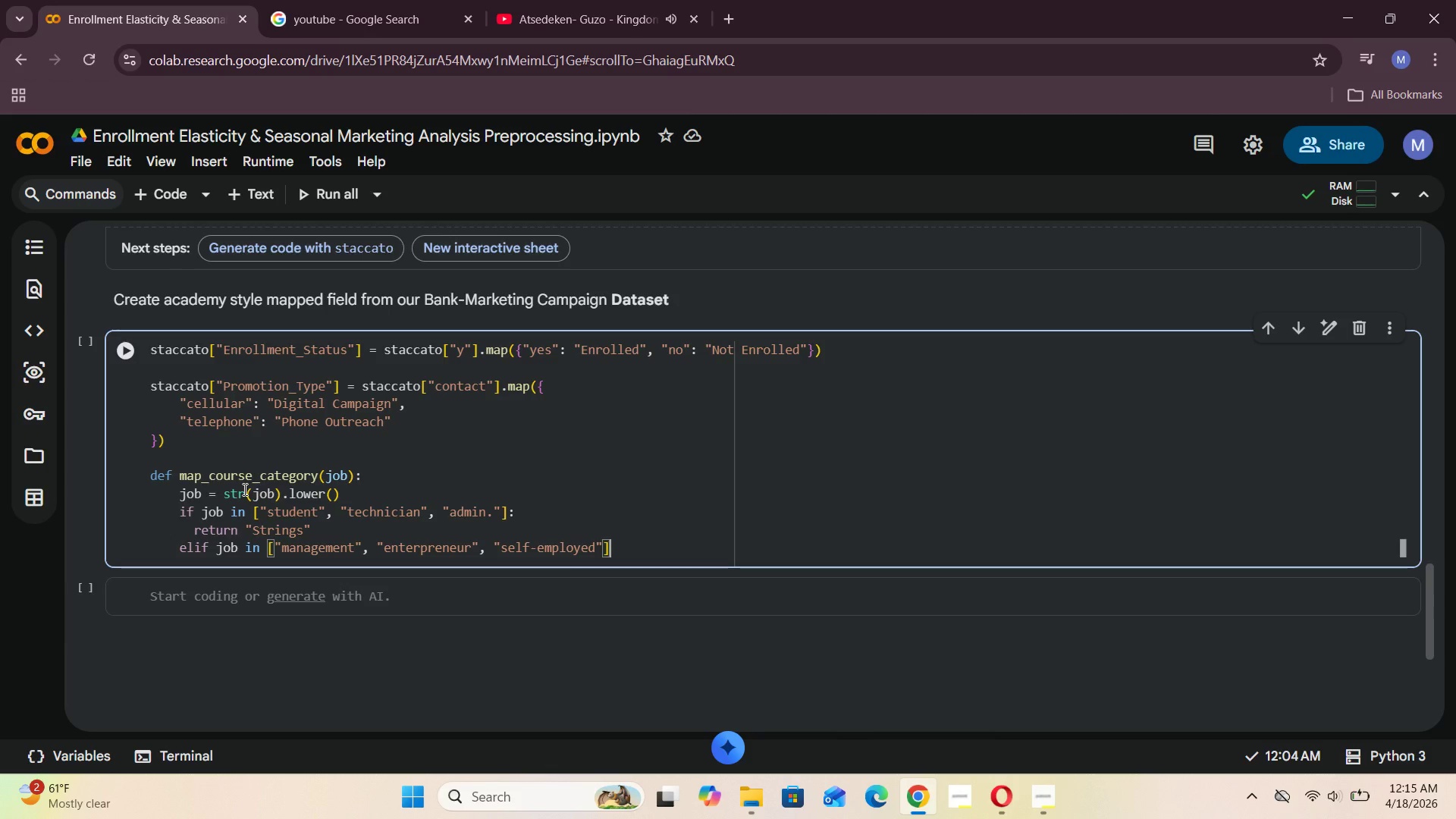 
key(Shift+Semicolon)
 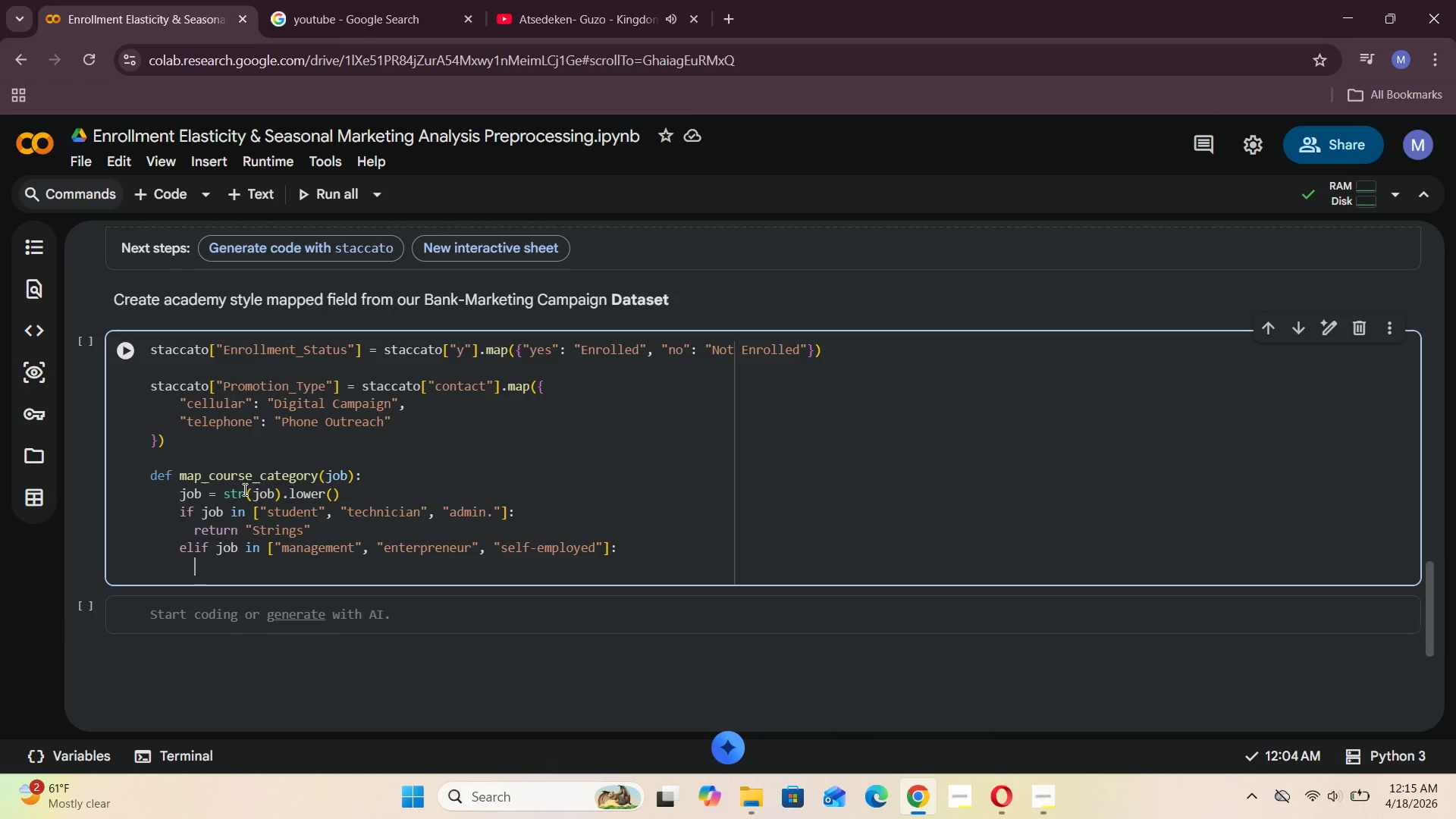 
key(Enter)
 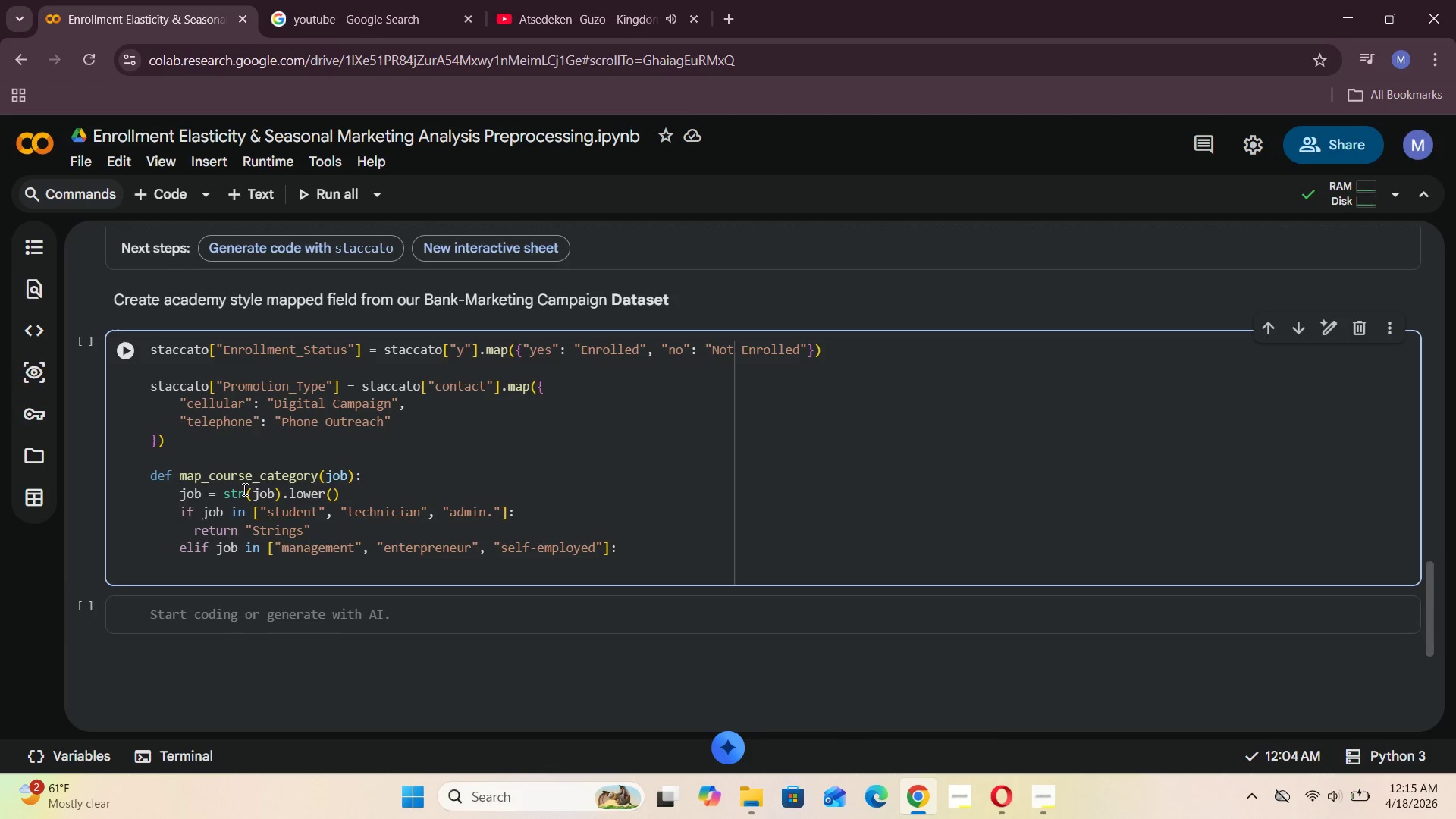 
type(return "piano)
 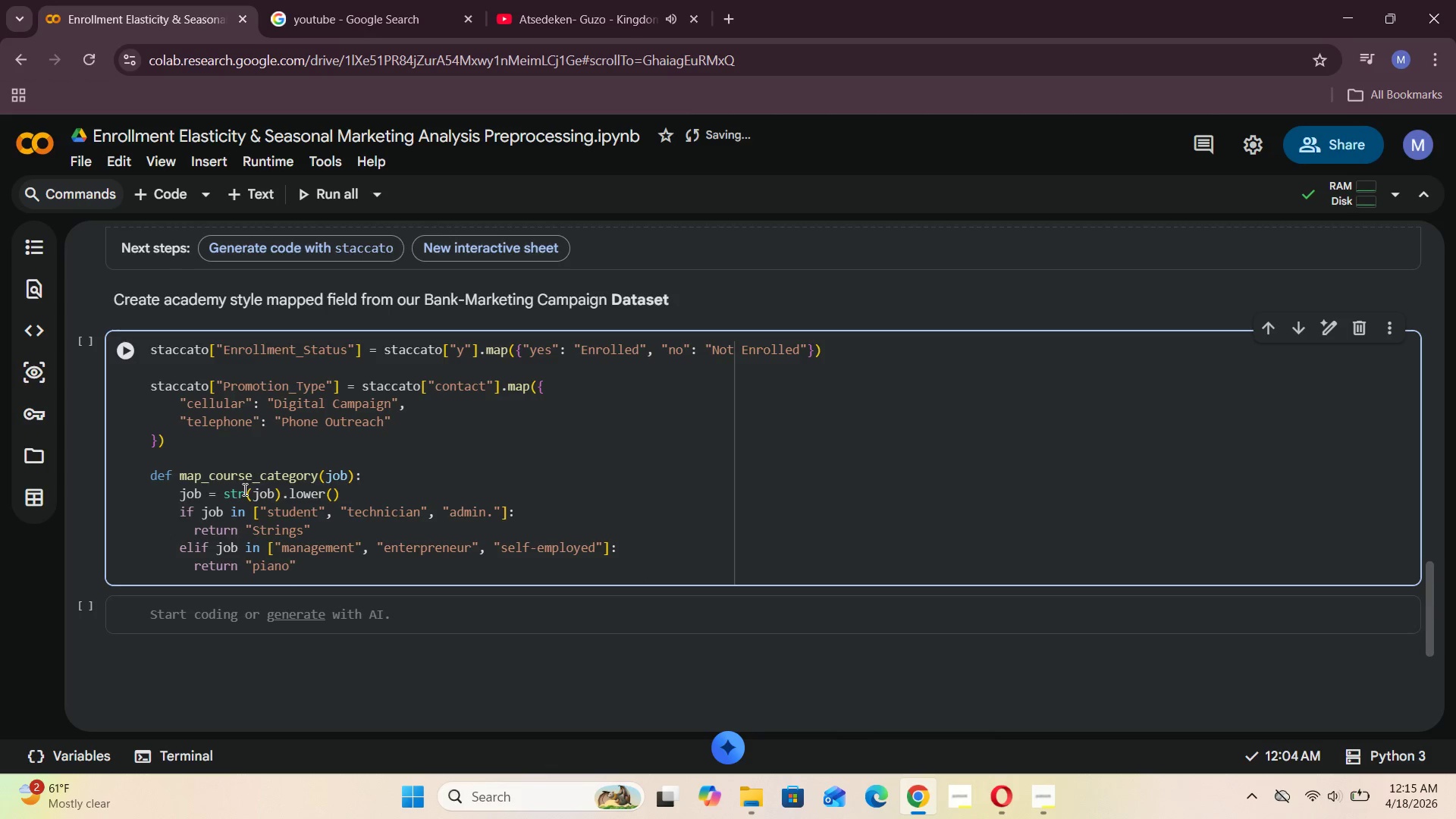 
key(ArrowLeft)
 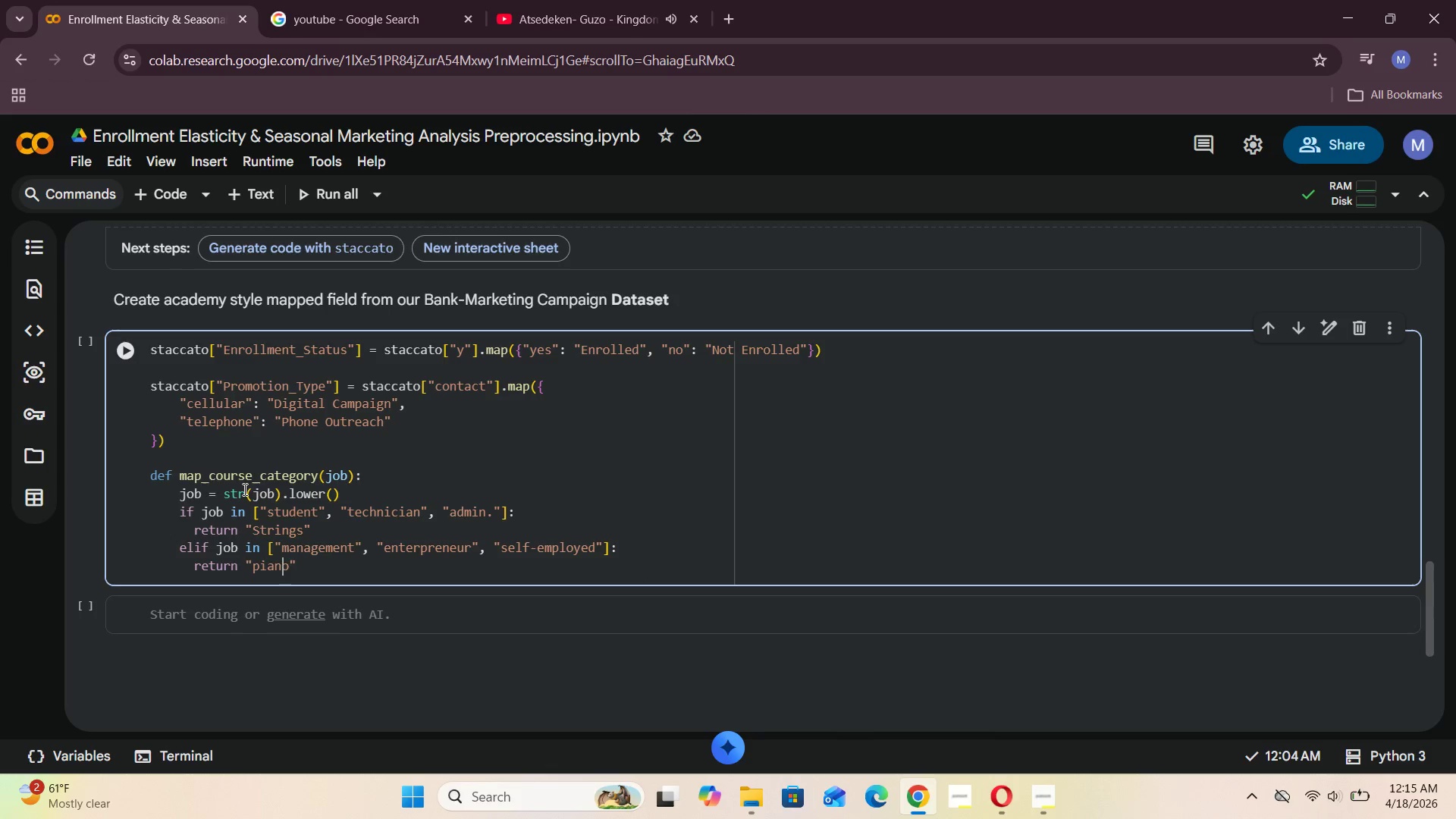 
key(ArrowLeft)
 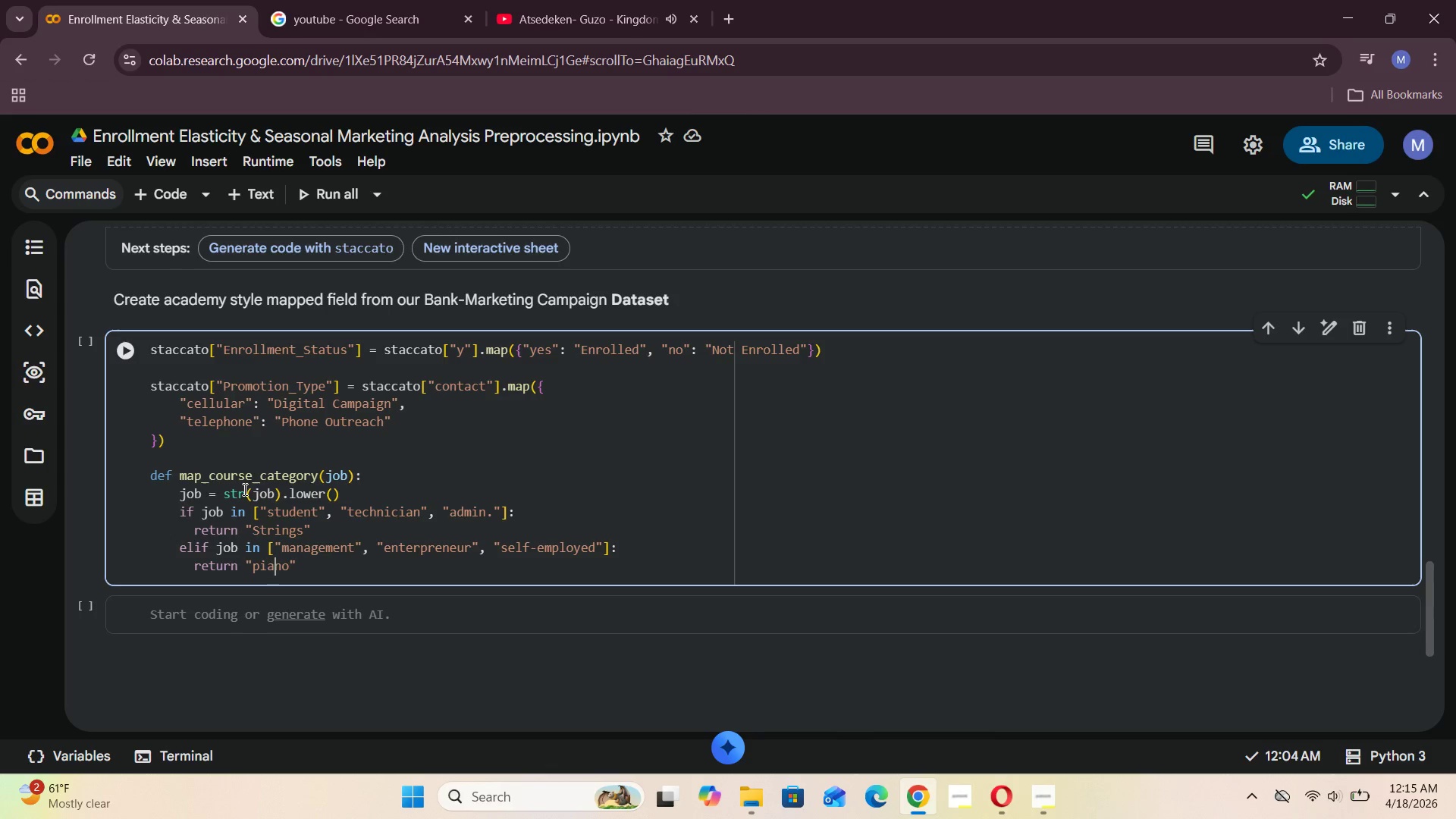 
key(ArrowLeft)
 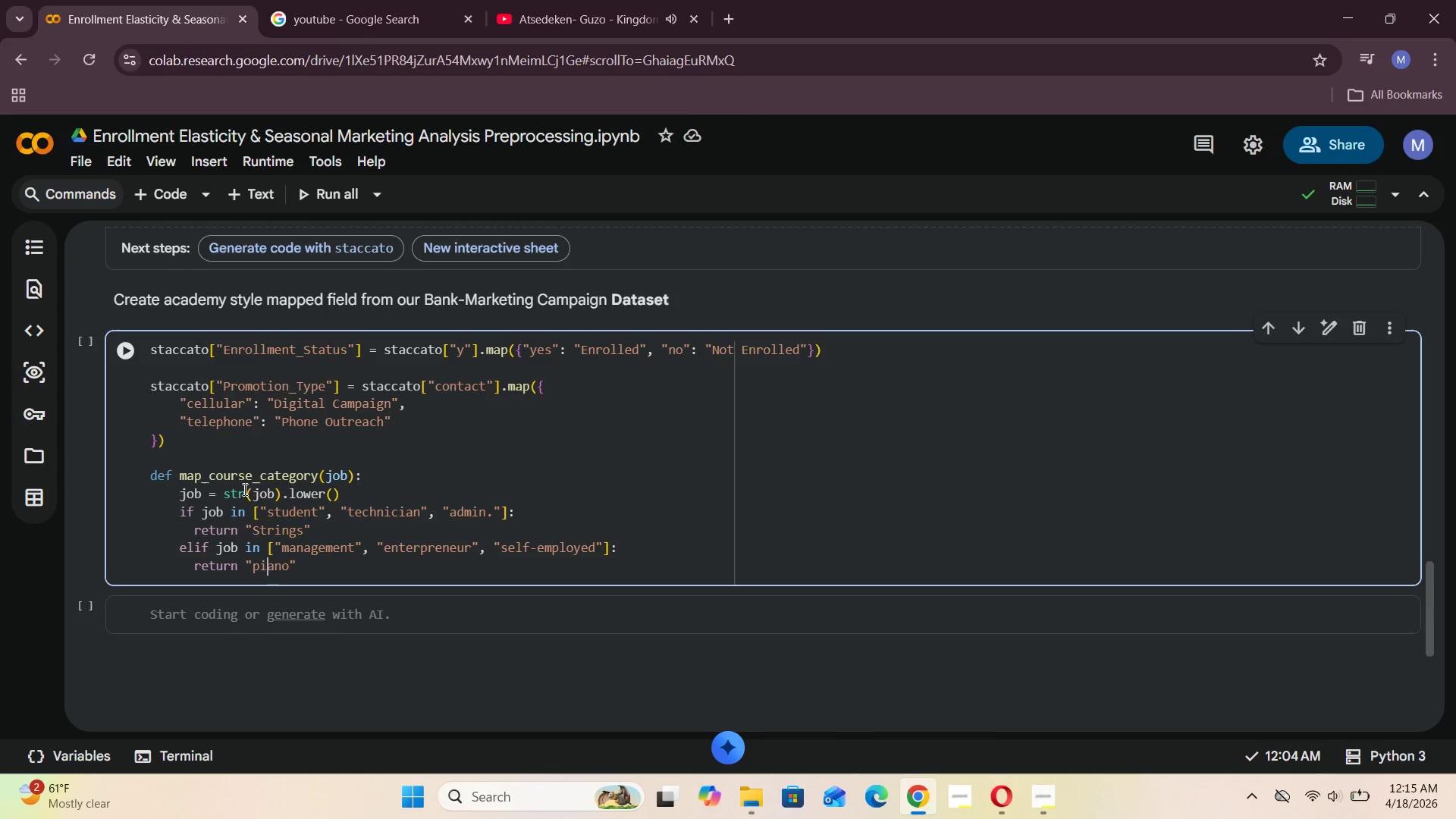 
key(ArrowLeft)
 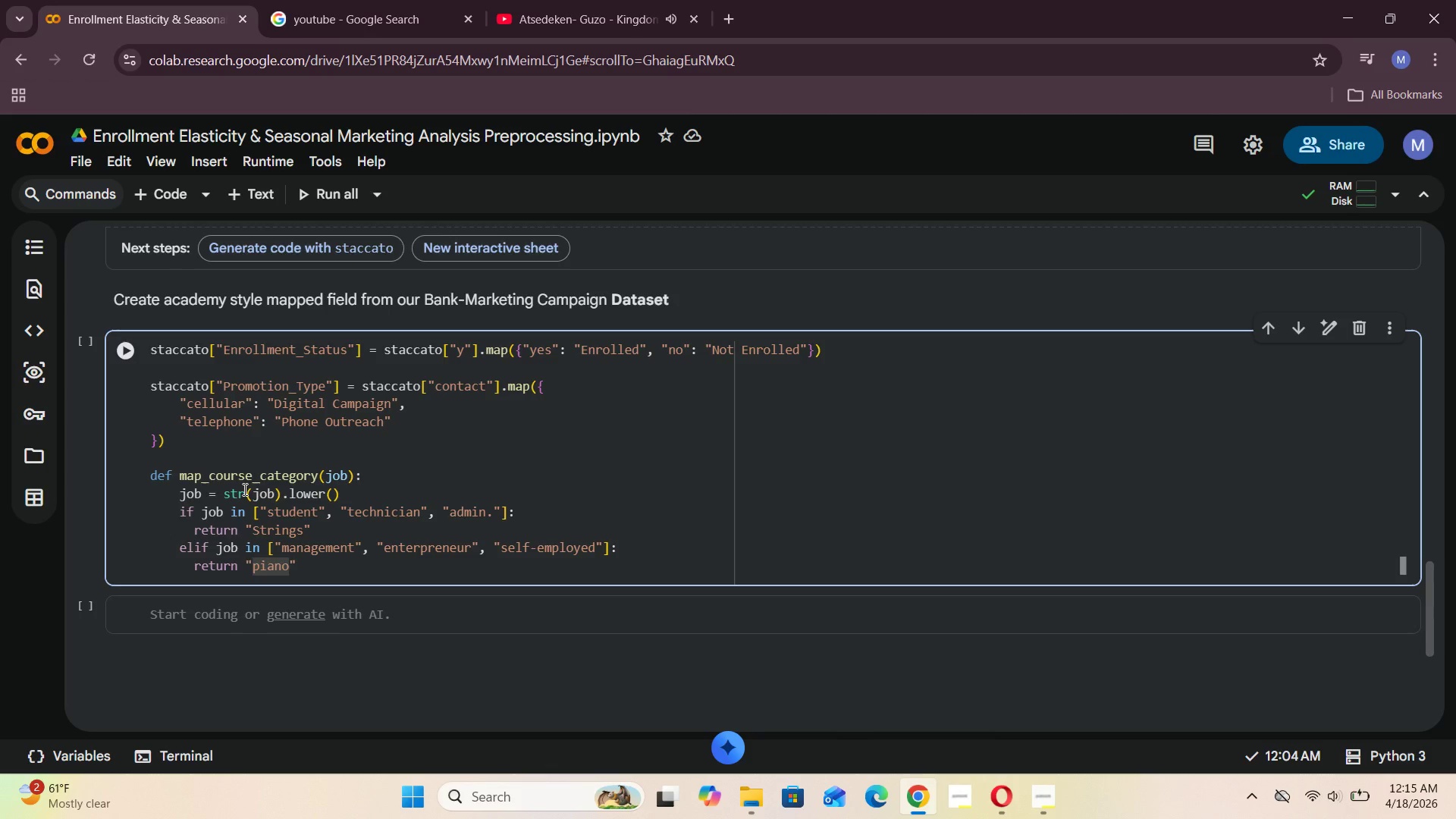 
key(Backspace)
 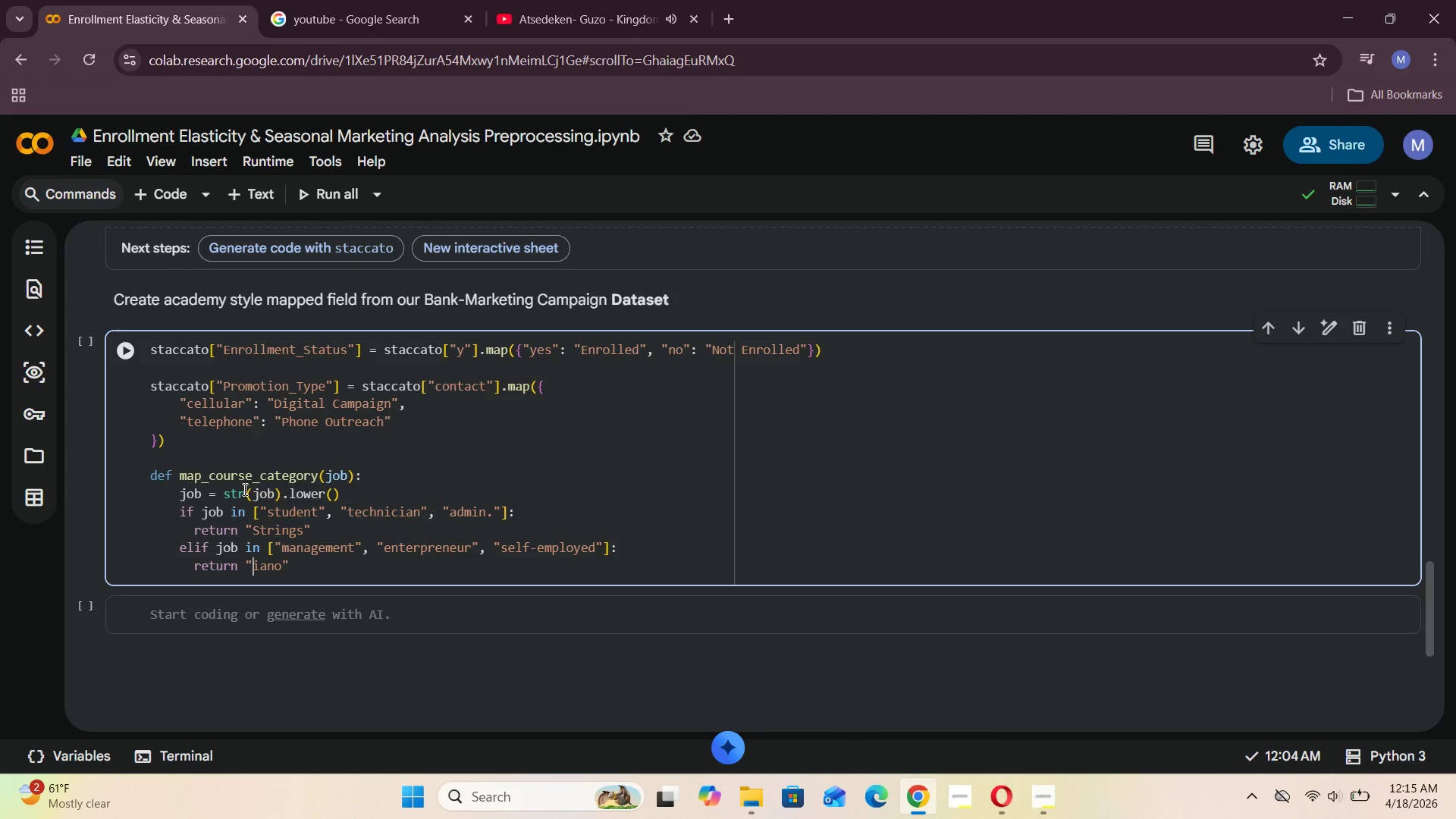 
key(CapsLock)
 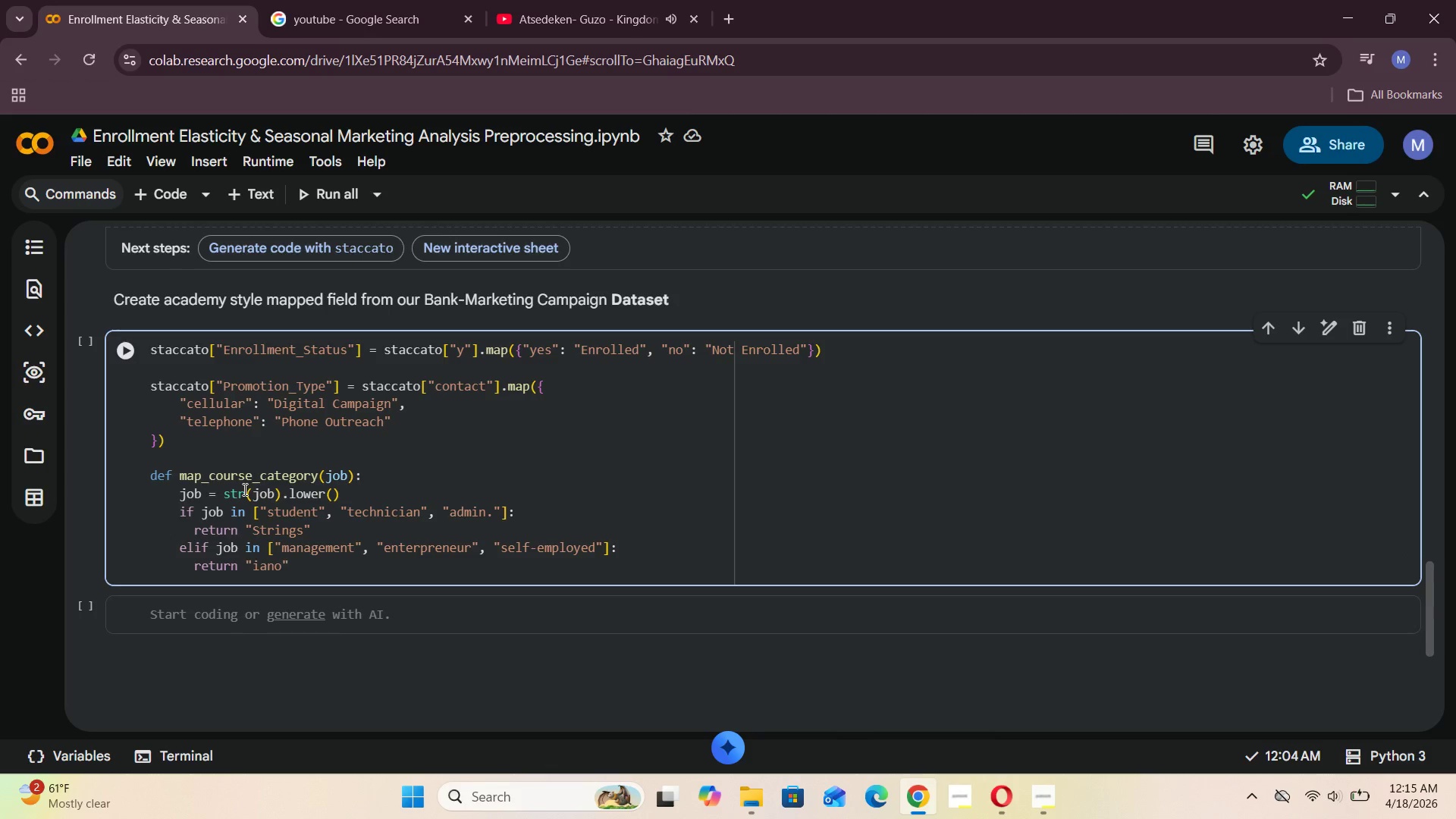 
key(P)
 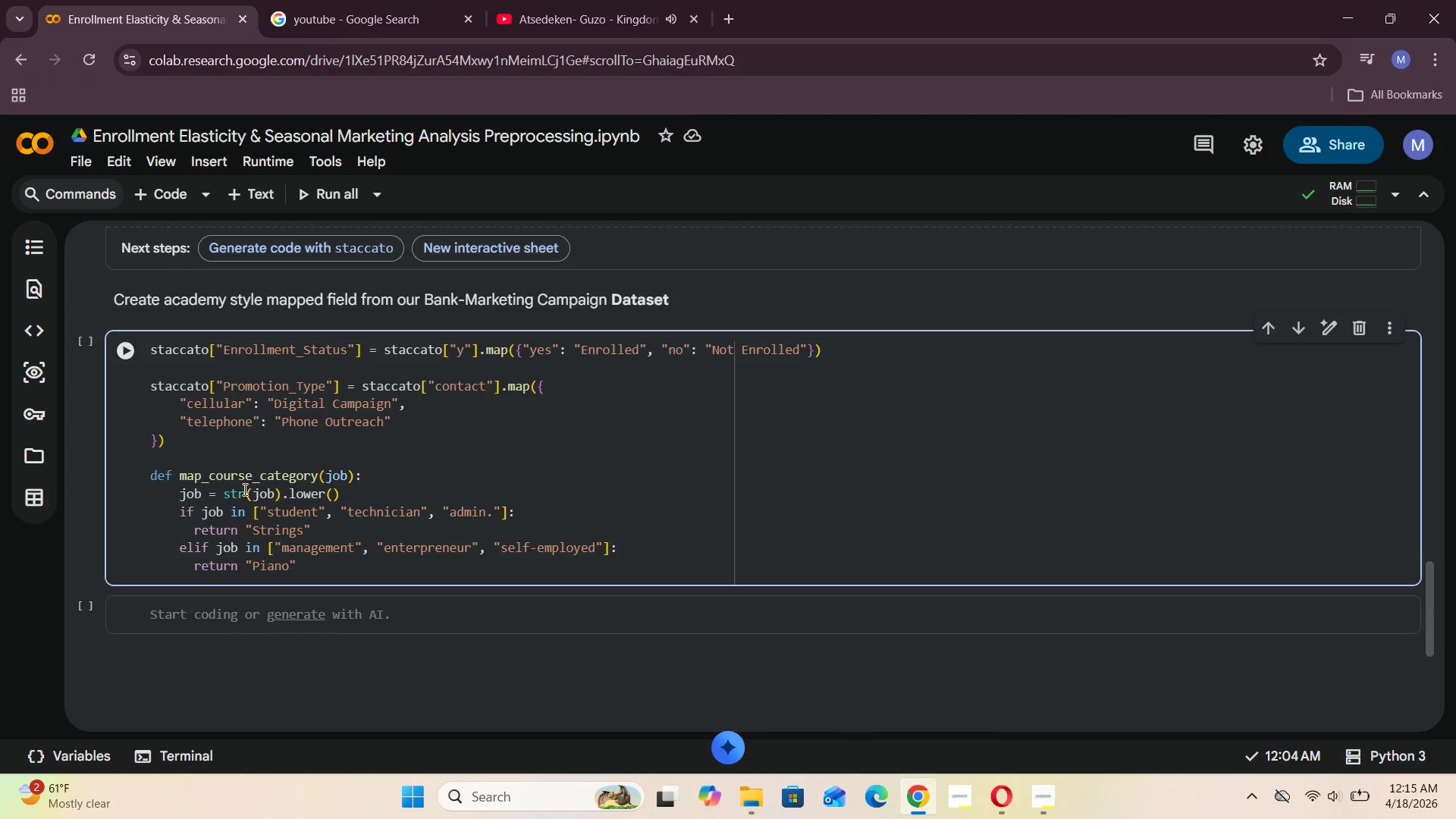 
key(CapsLock)
 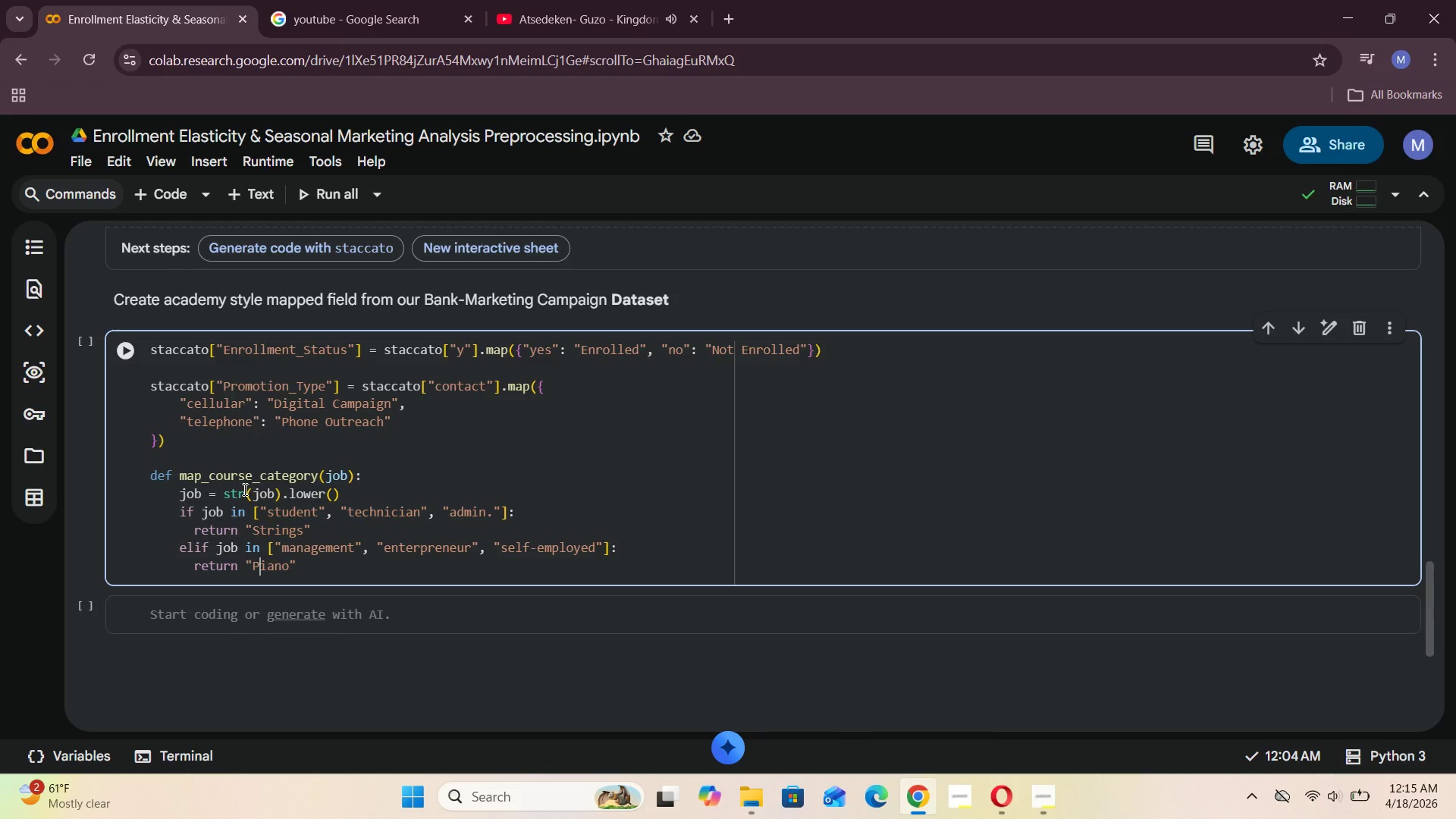 
key(ArrowRight)
 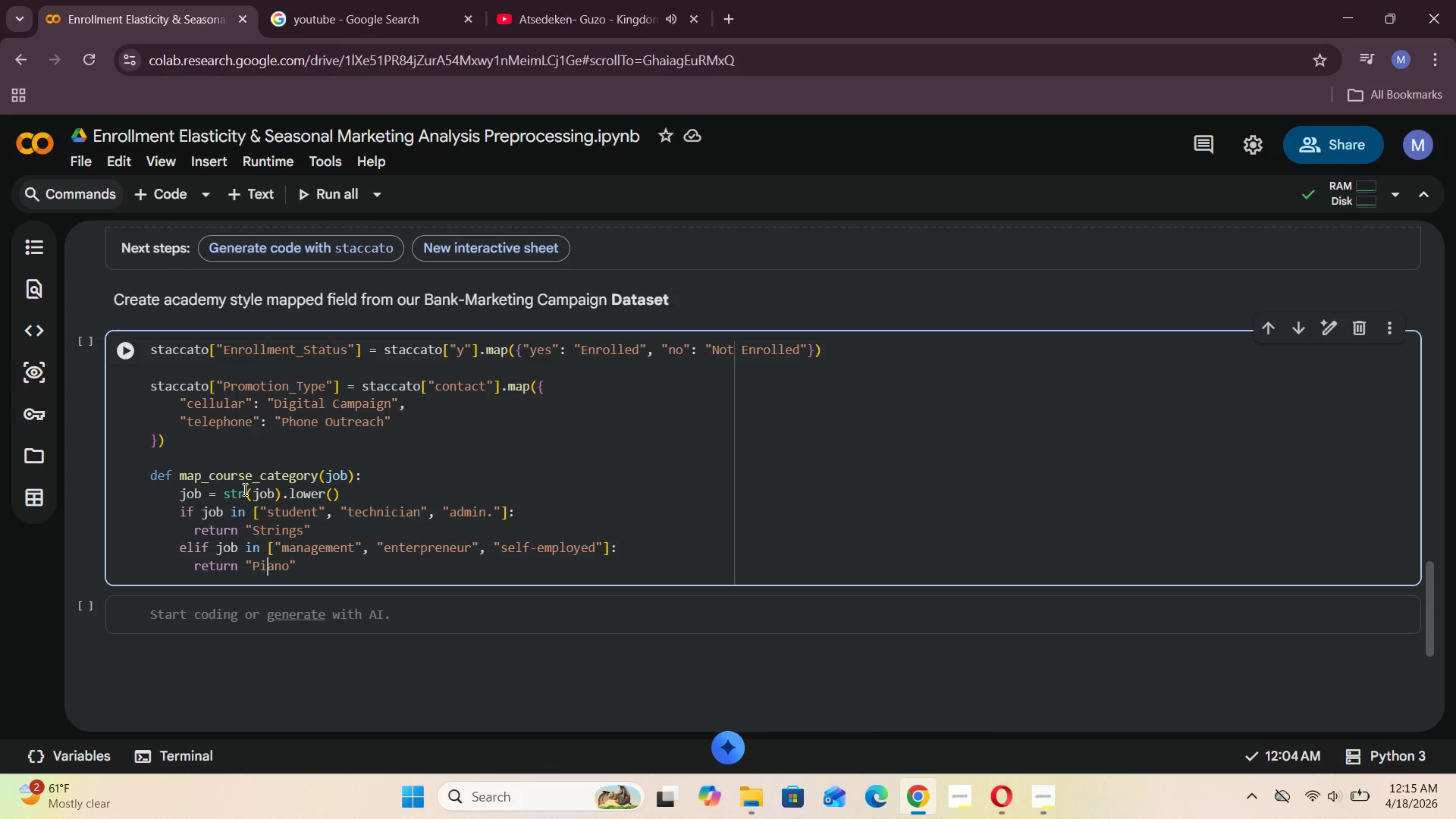 
key(ArrowRight)
 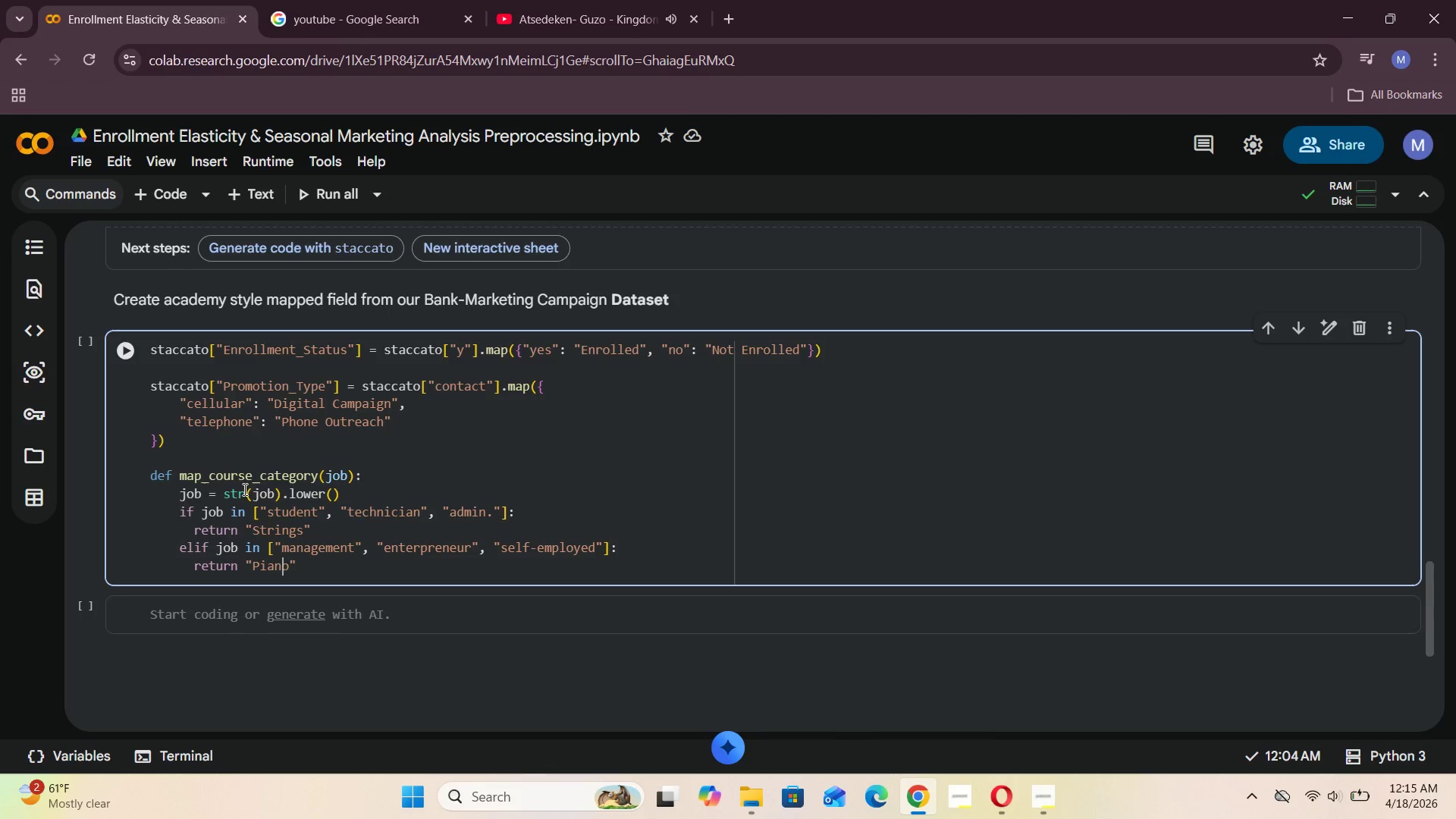 
key(ArrowRight)
 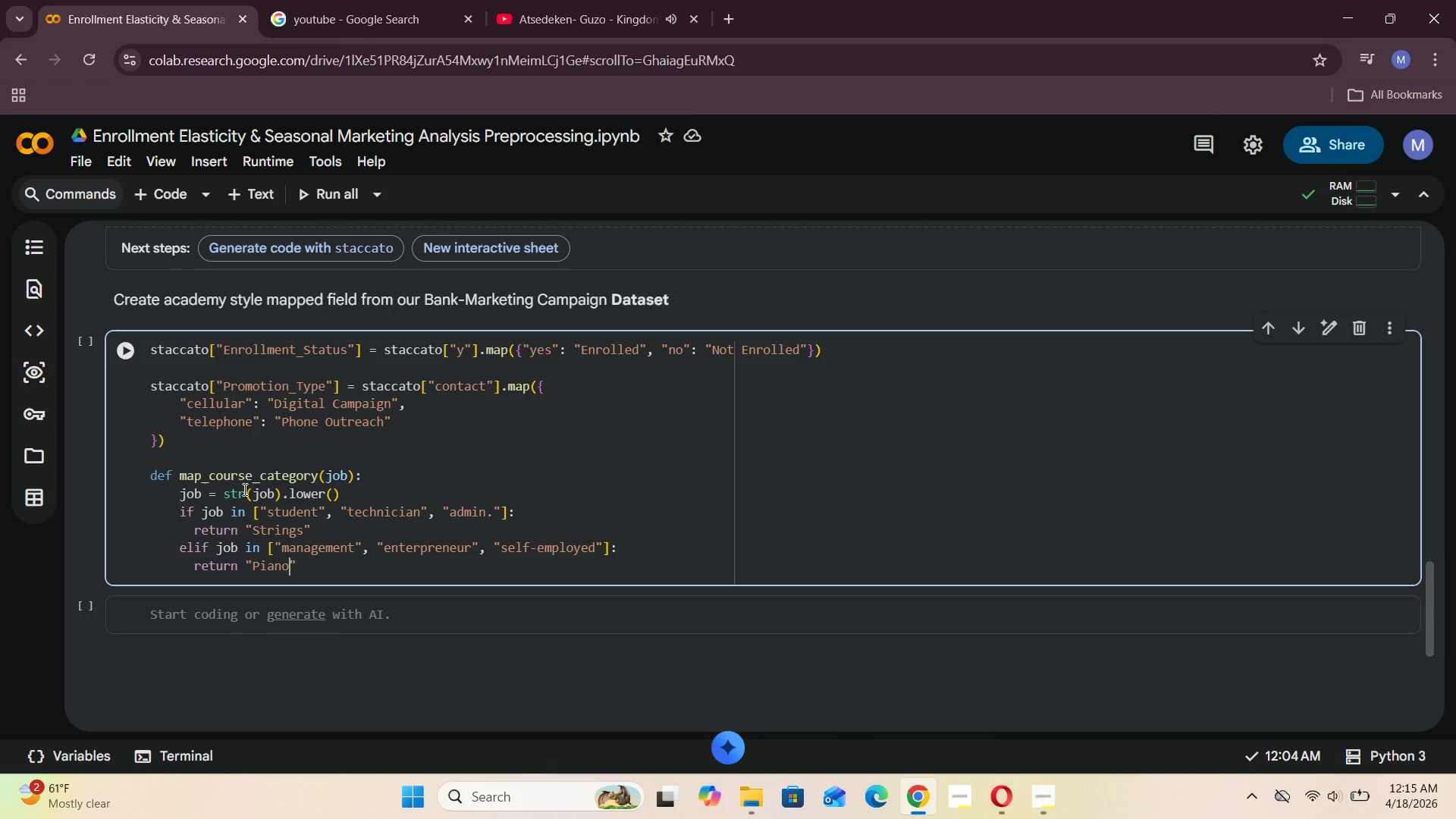 
key(ArrowRight)
 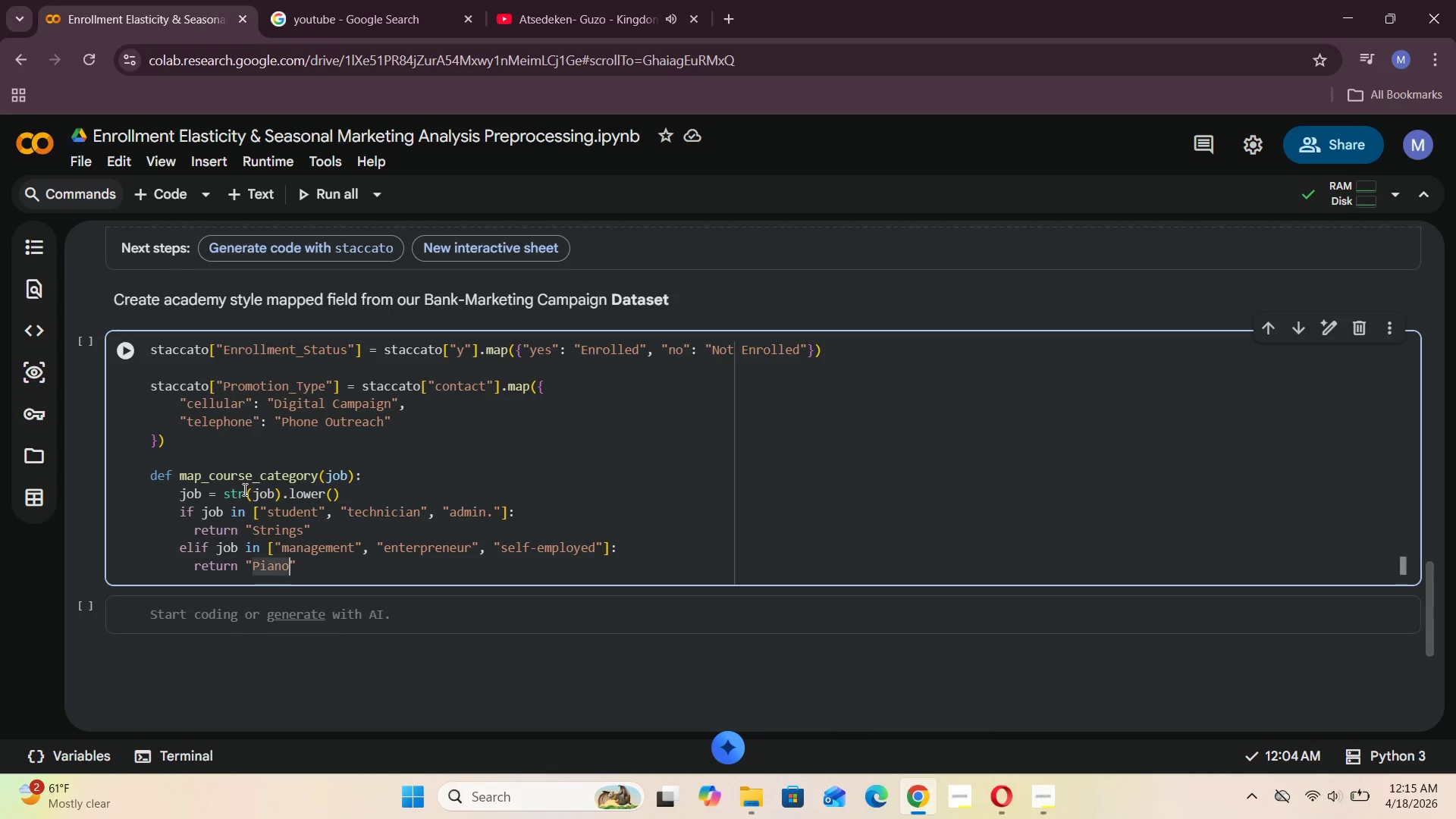 
key(ArrowRight)
 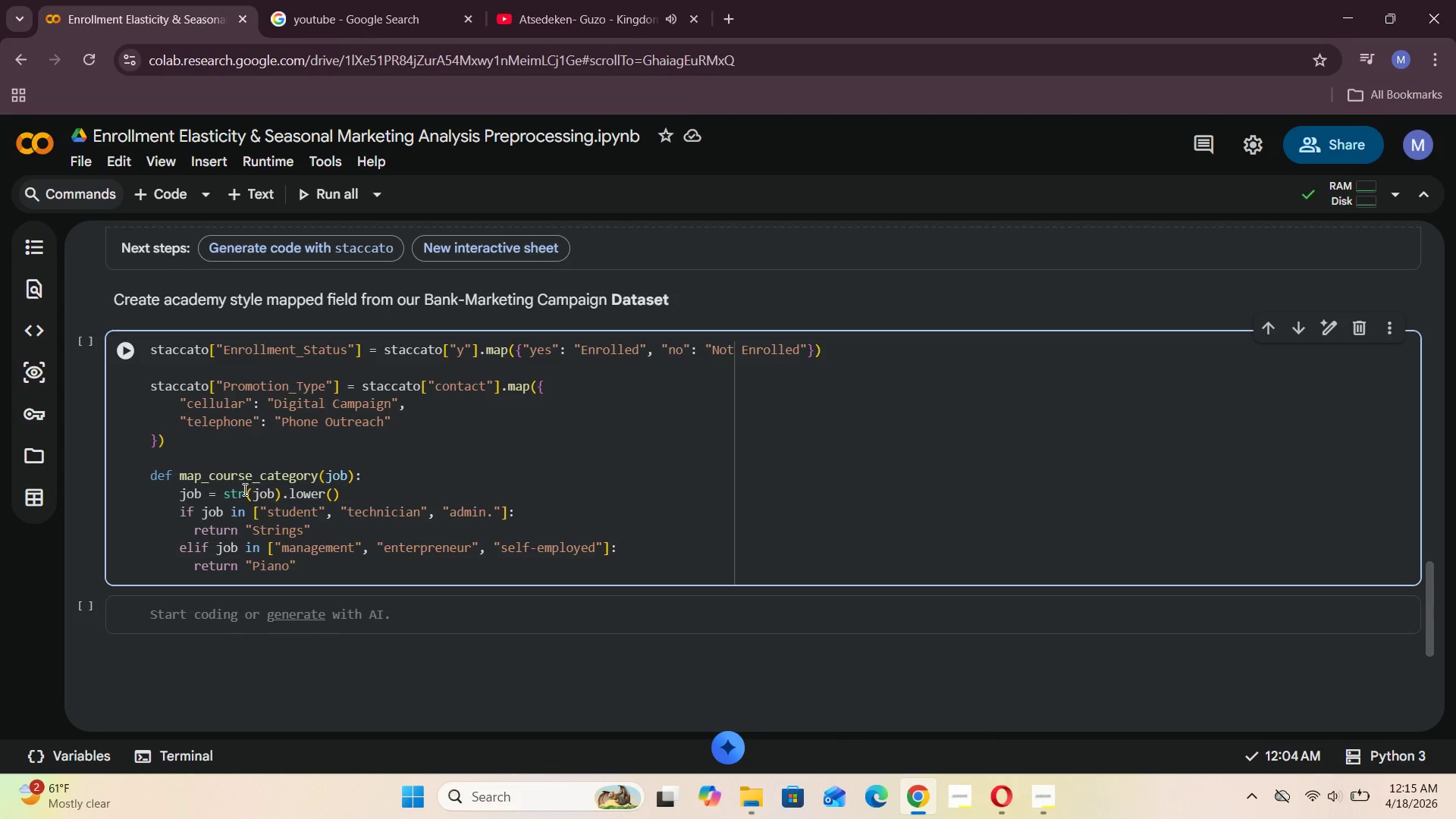 
key(Enter)
 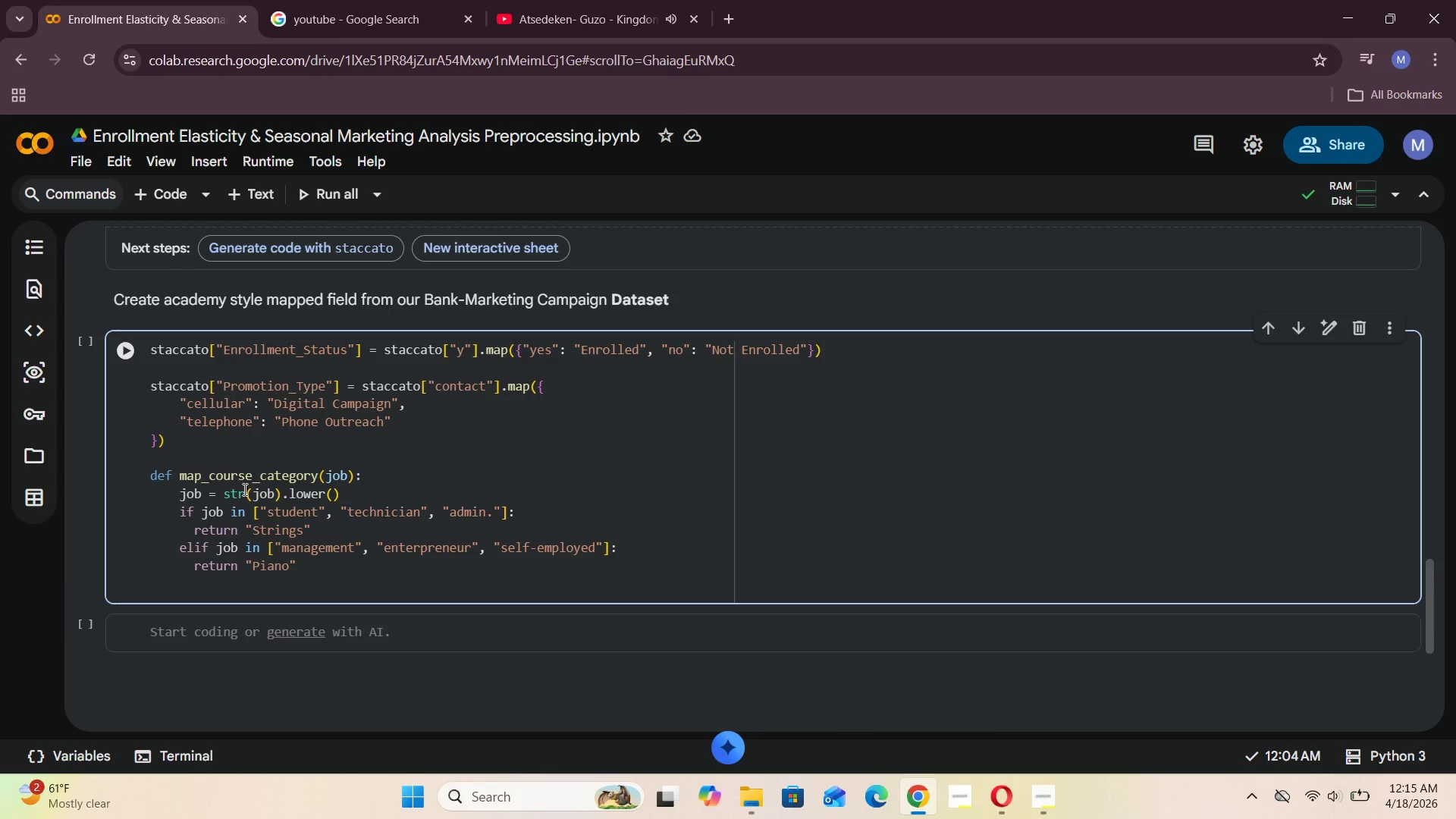 
key(Backspace)
key(Backspace)
type(  elif job n [])
 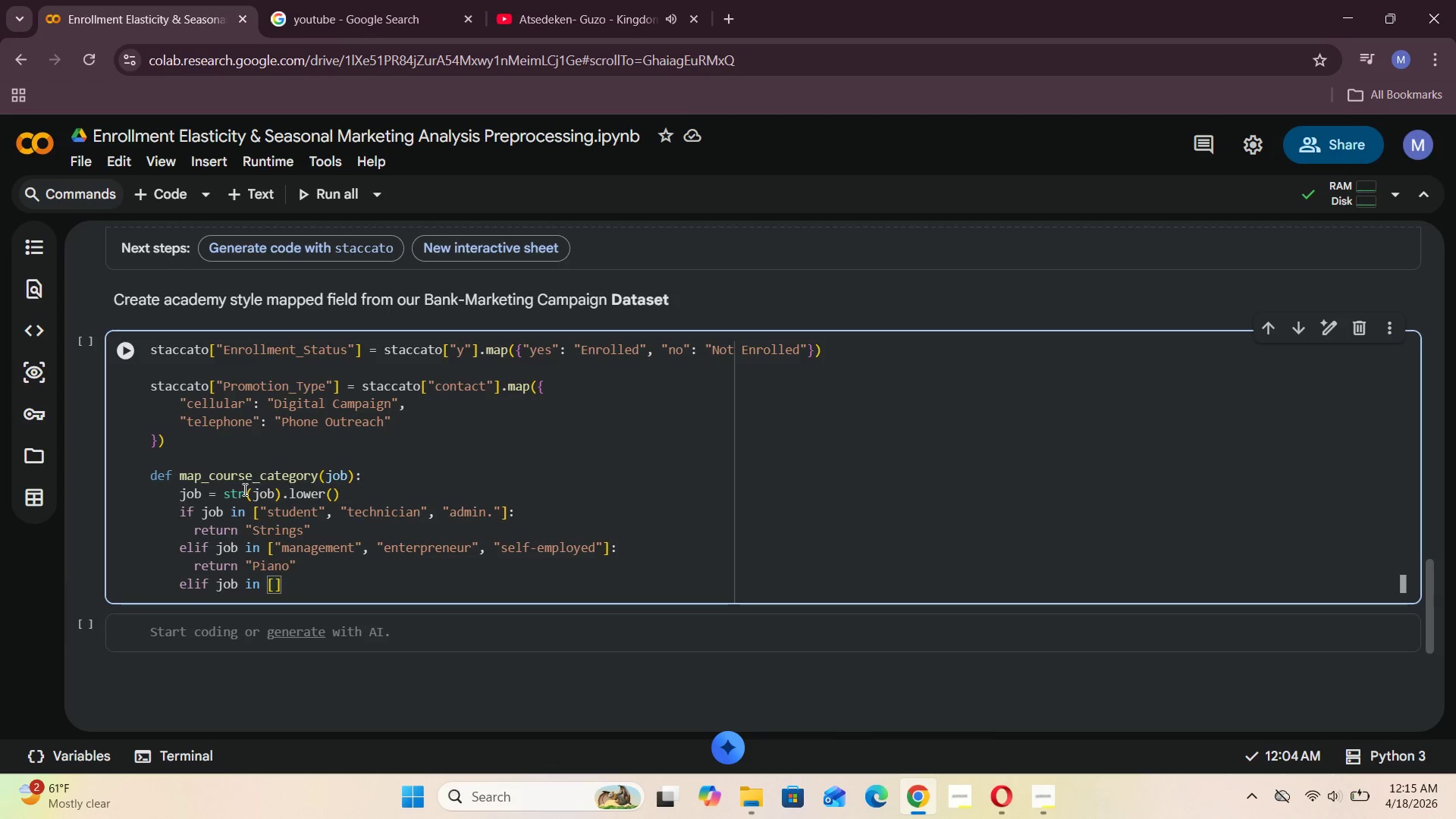 
key(ArrowLeft)
 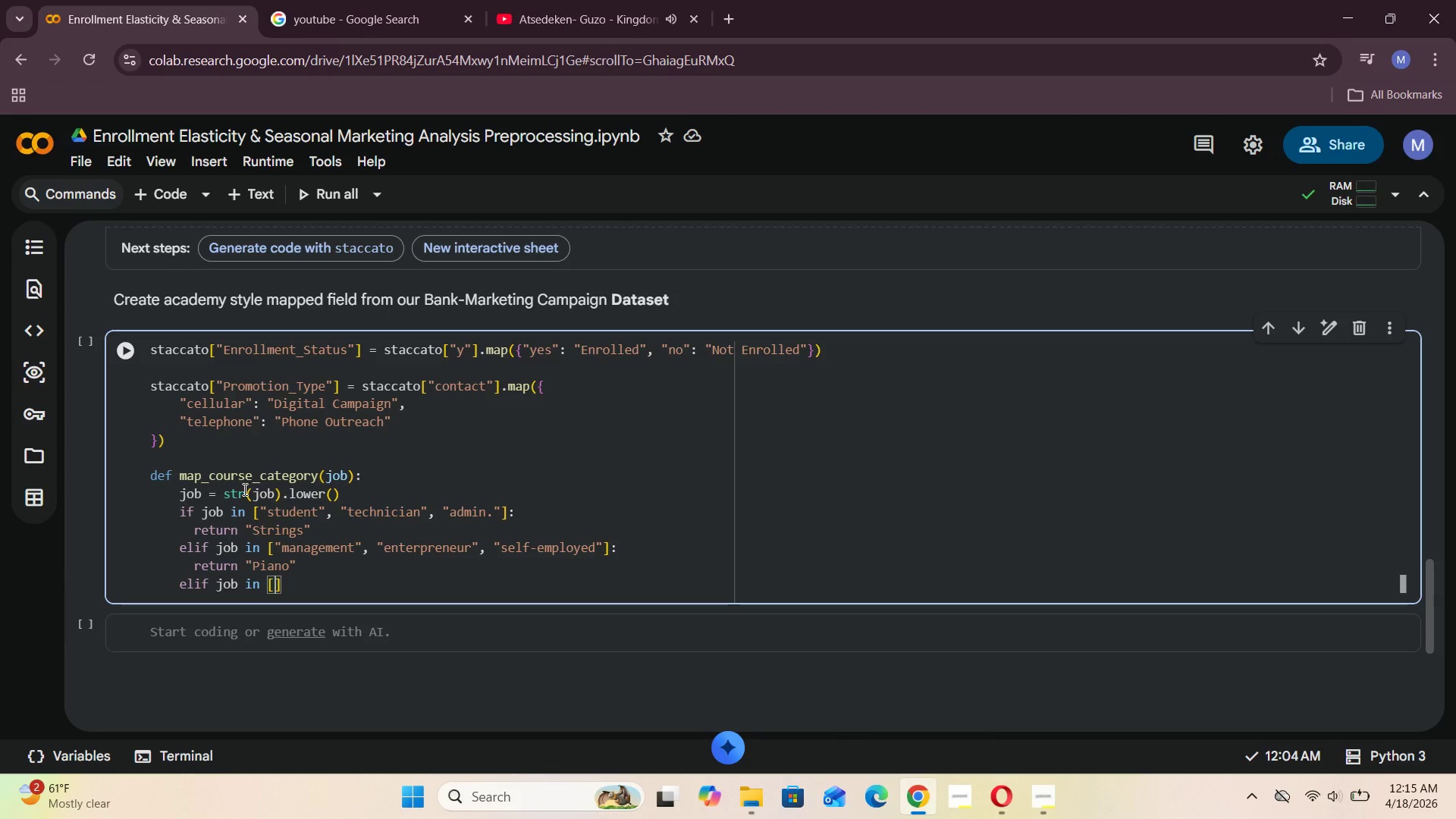 
hold_key(key=ShiftRight, duration=0.72)
 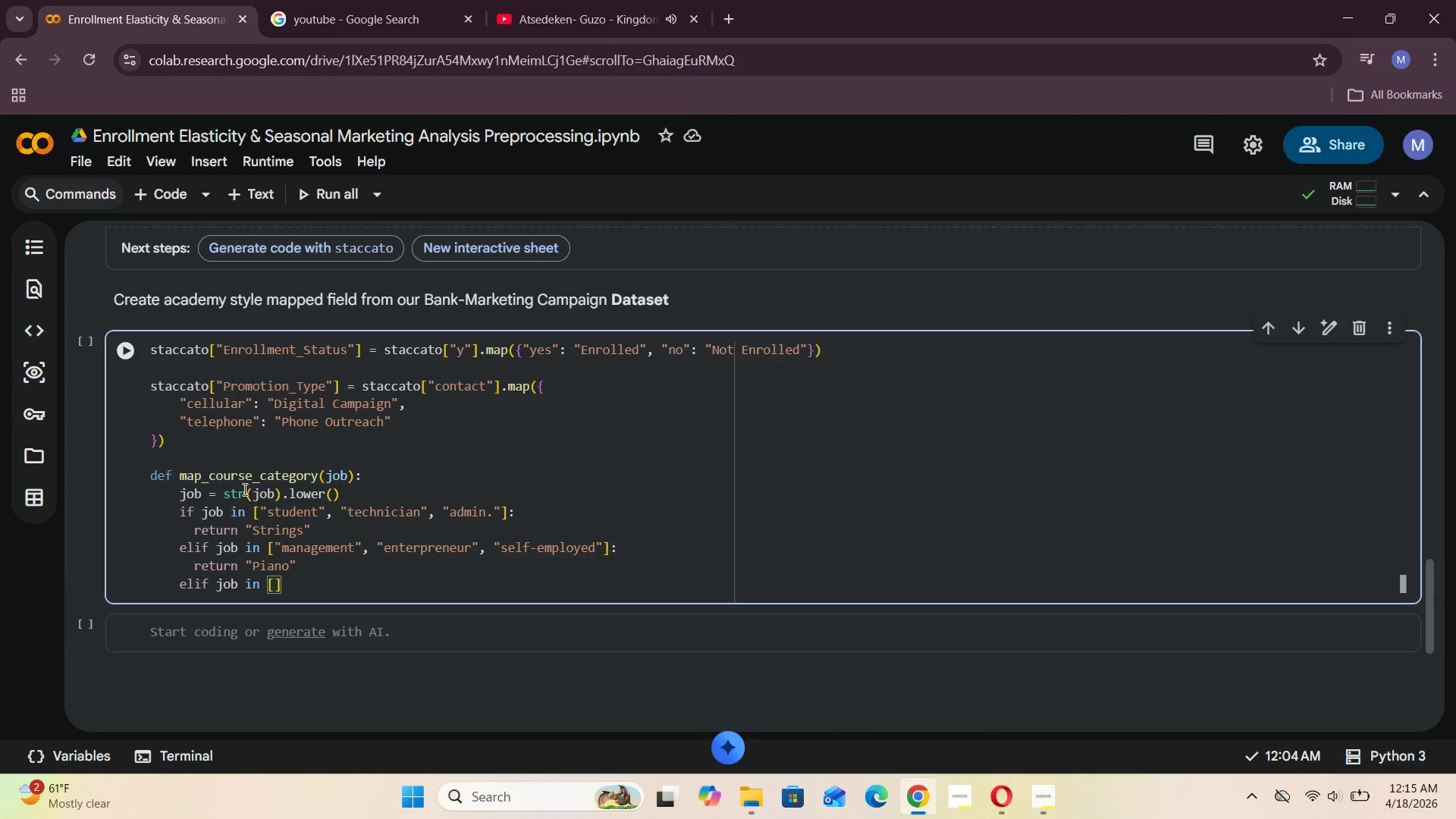 
key(Shift+ShiftRight)
 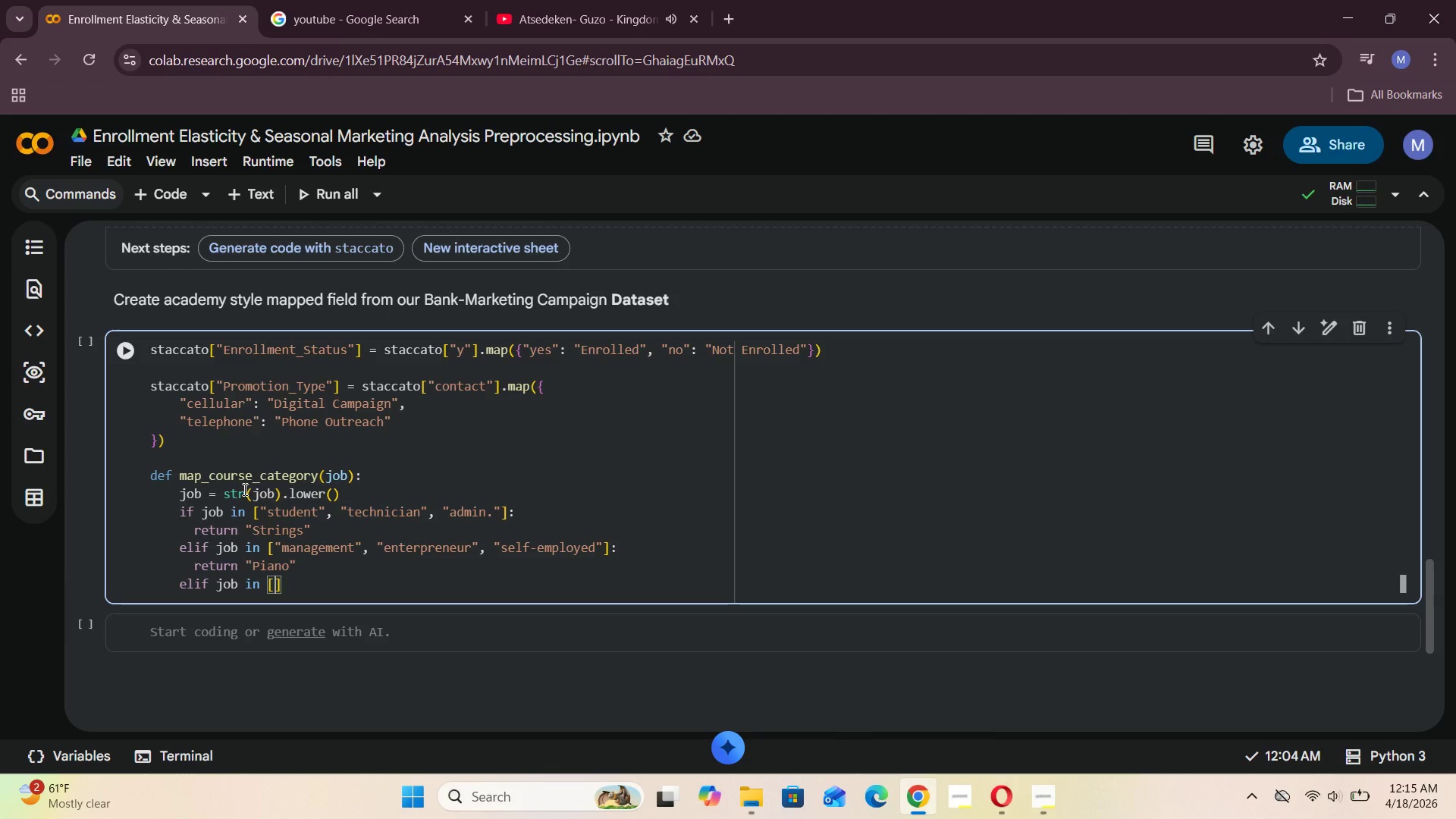 
key(Shift+Quote)
 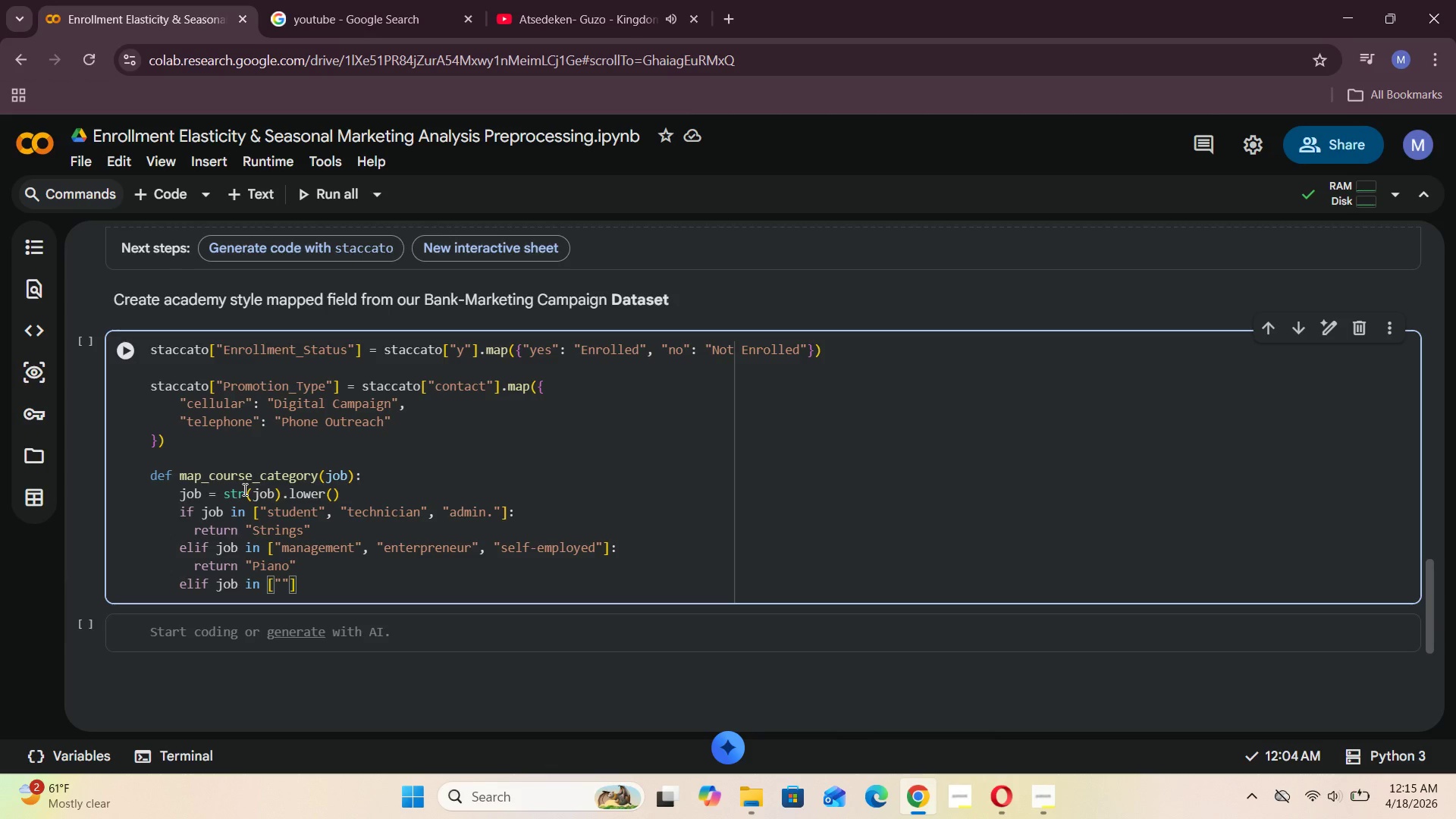 
type(services)
 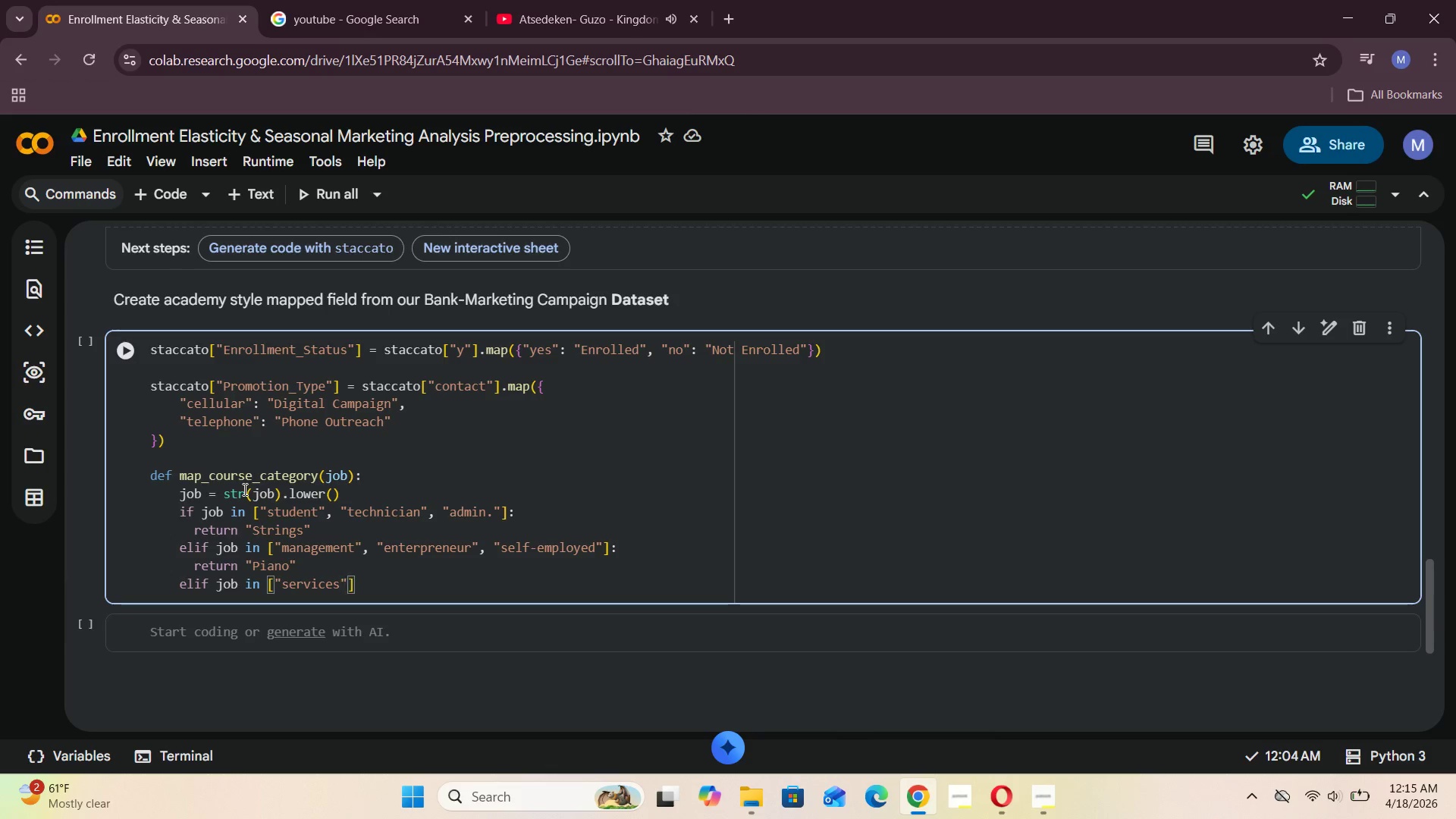 
key(ArrowRight)
 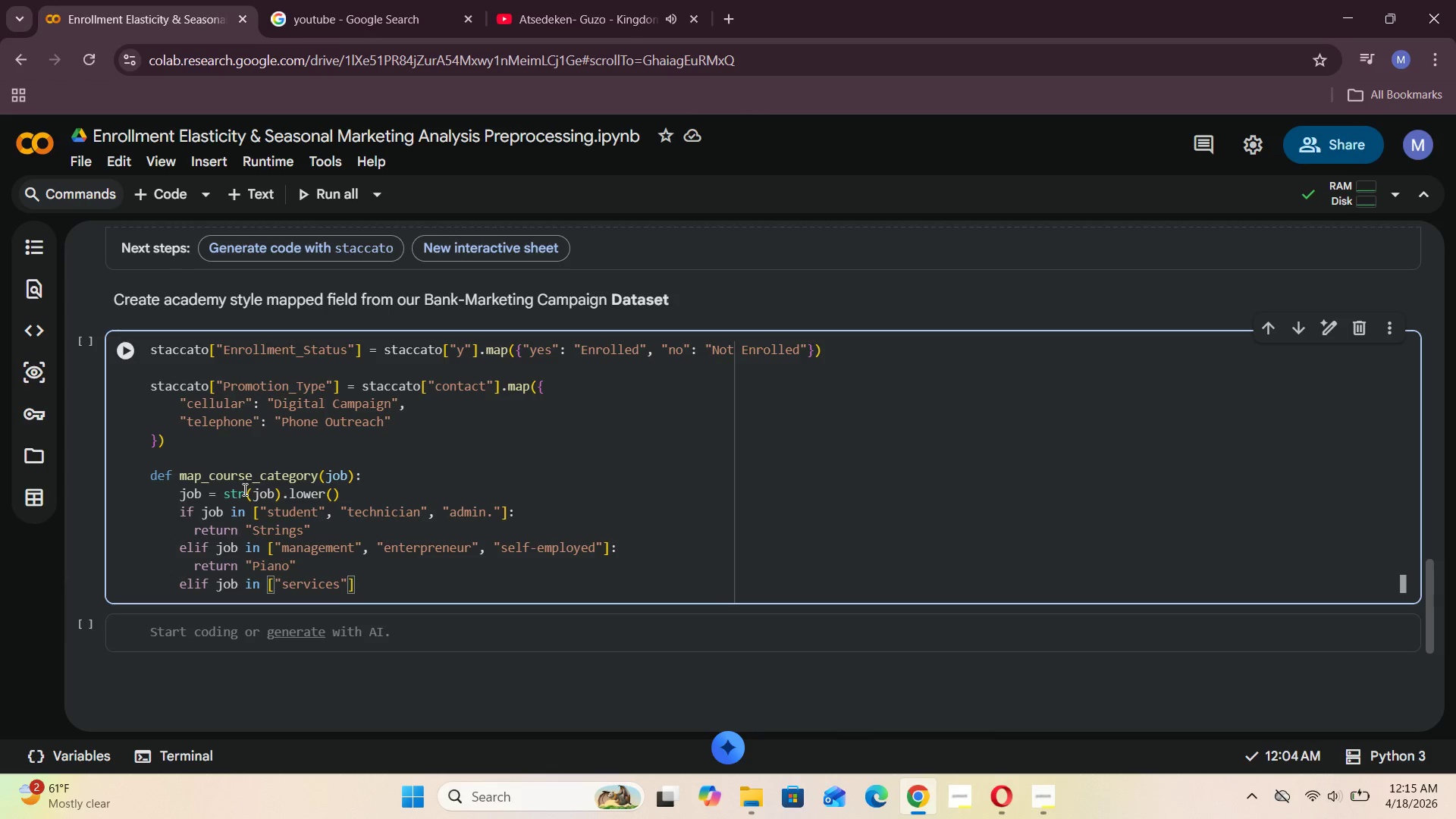 
type(,"blue-collar)
 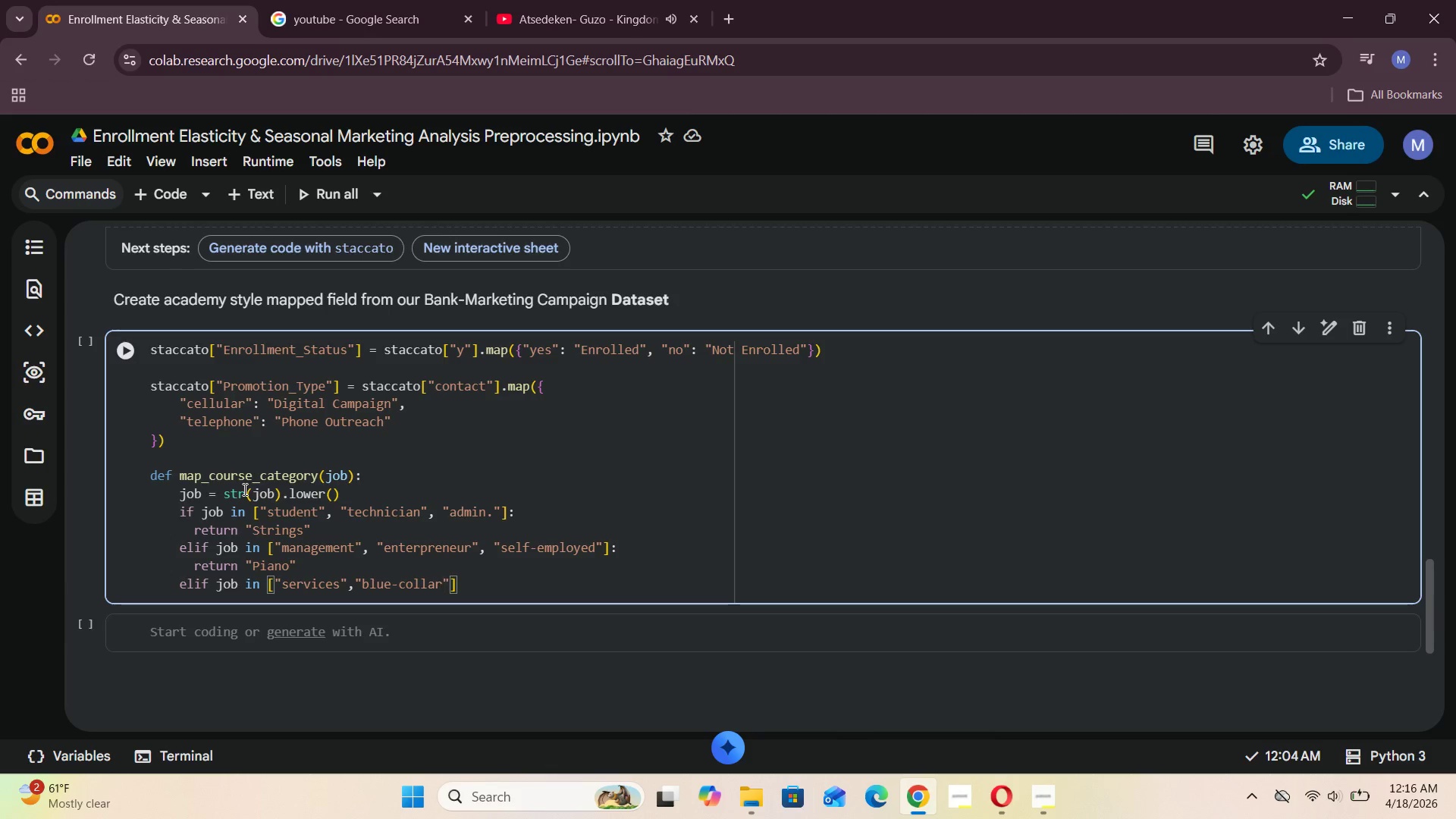 
key(ArrowRight)
 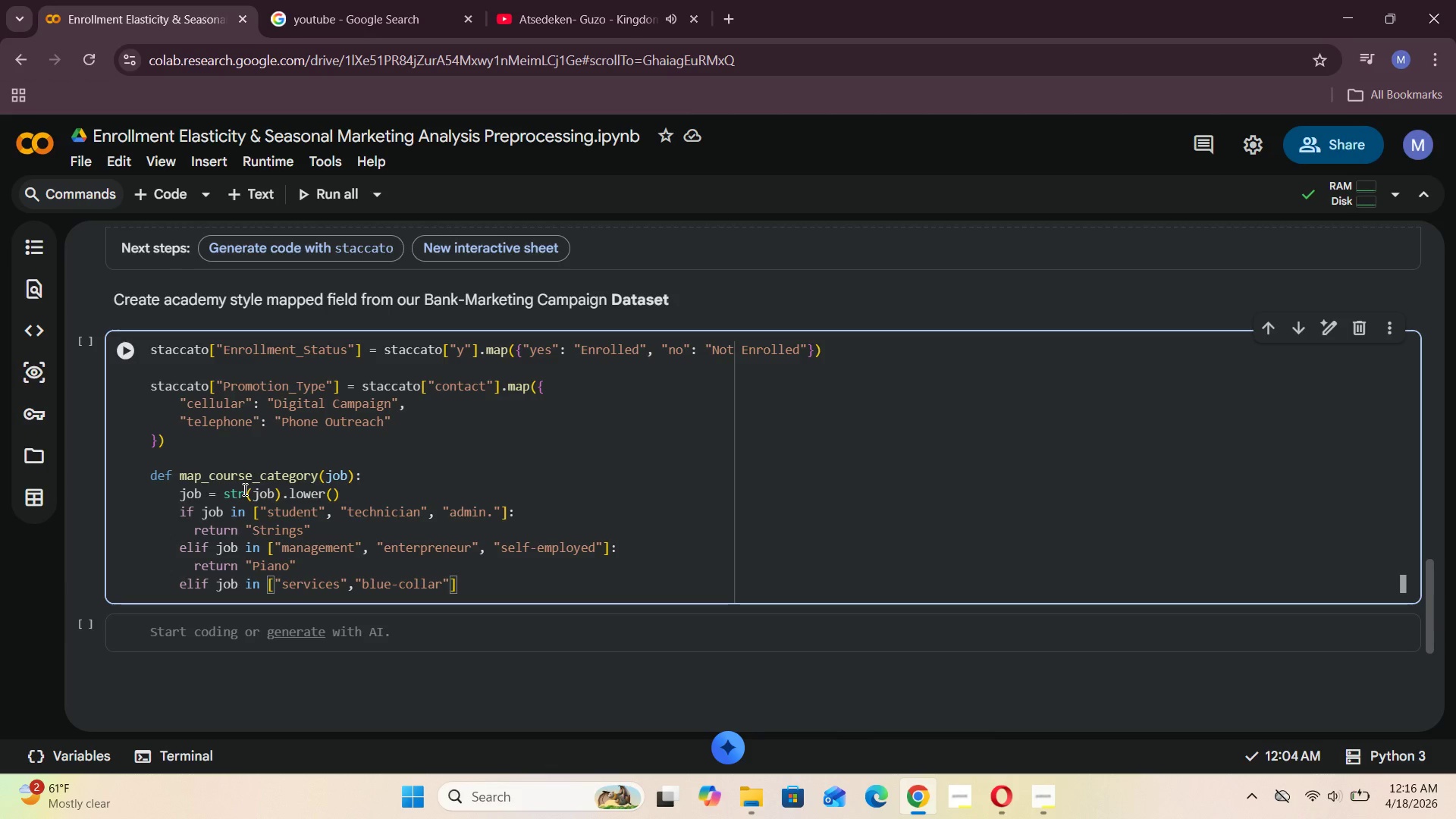 
key(Comma)
 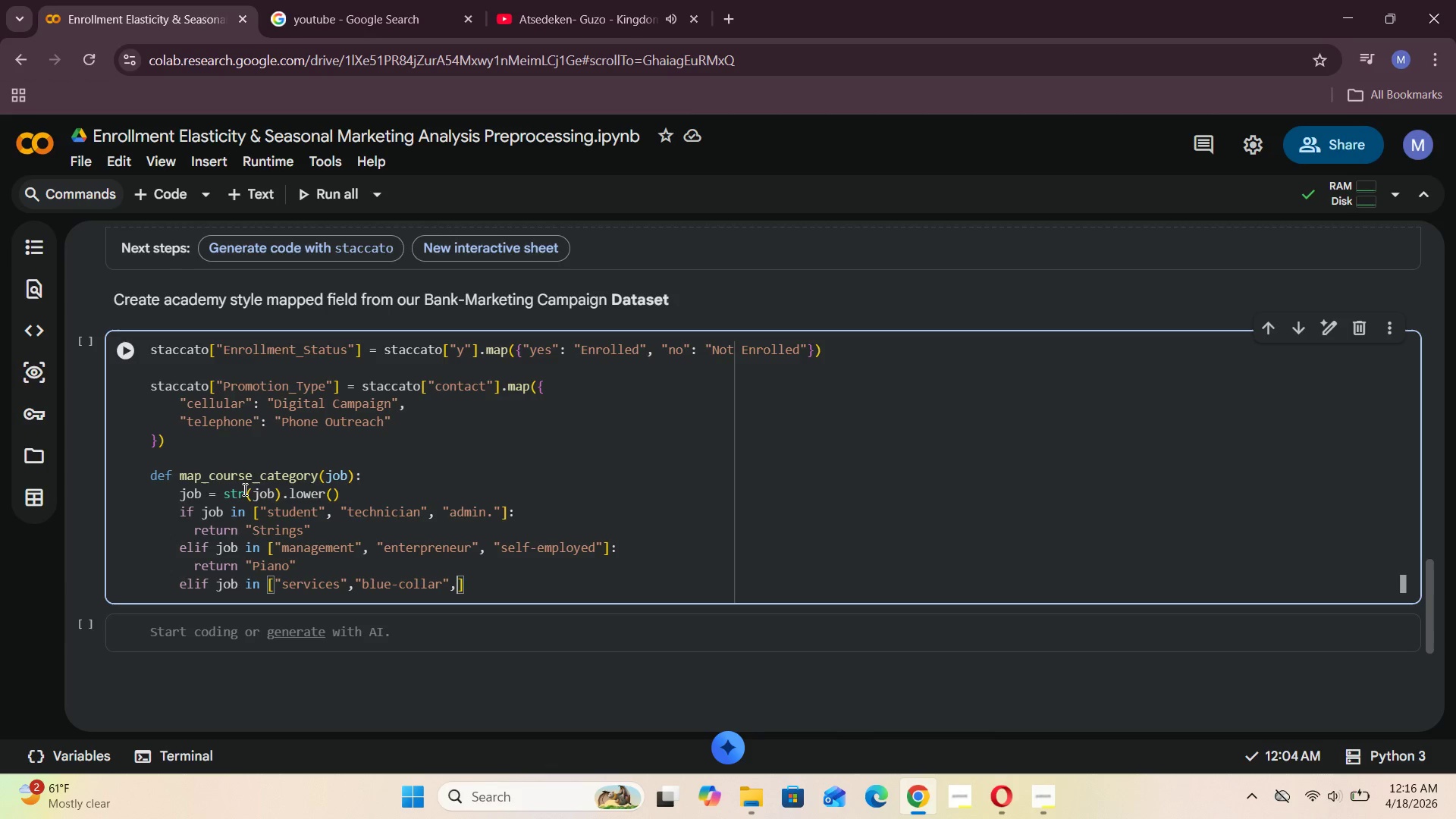 
key(Space)
 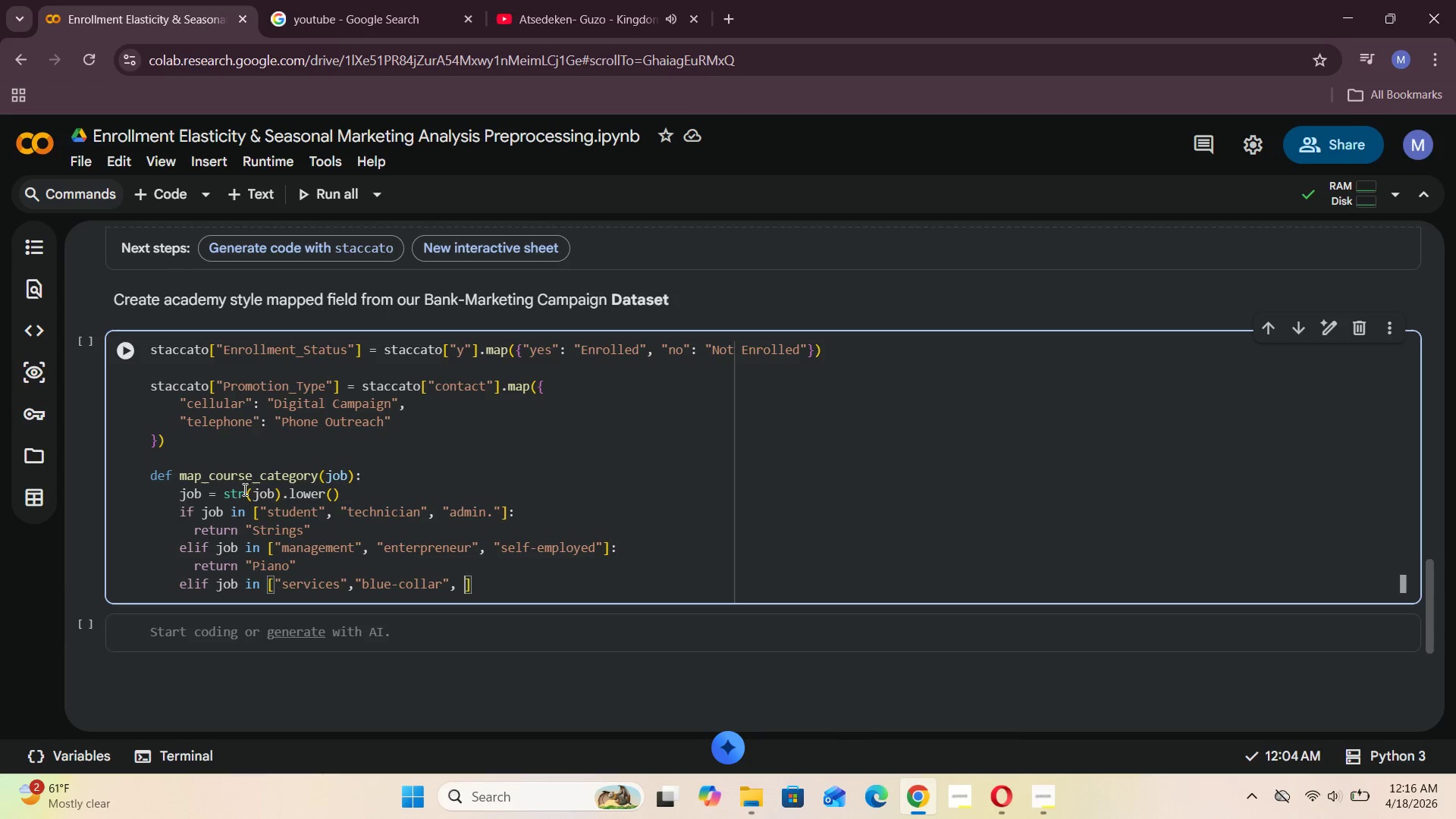 
type("housemaid)
 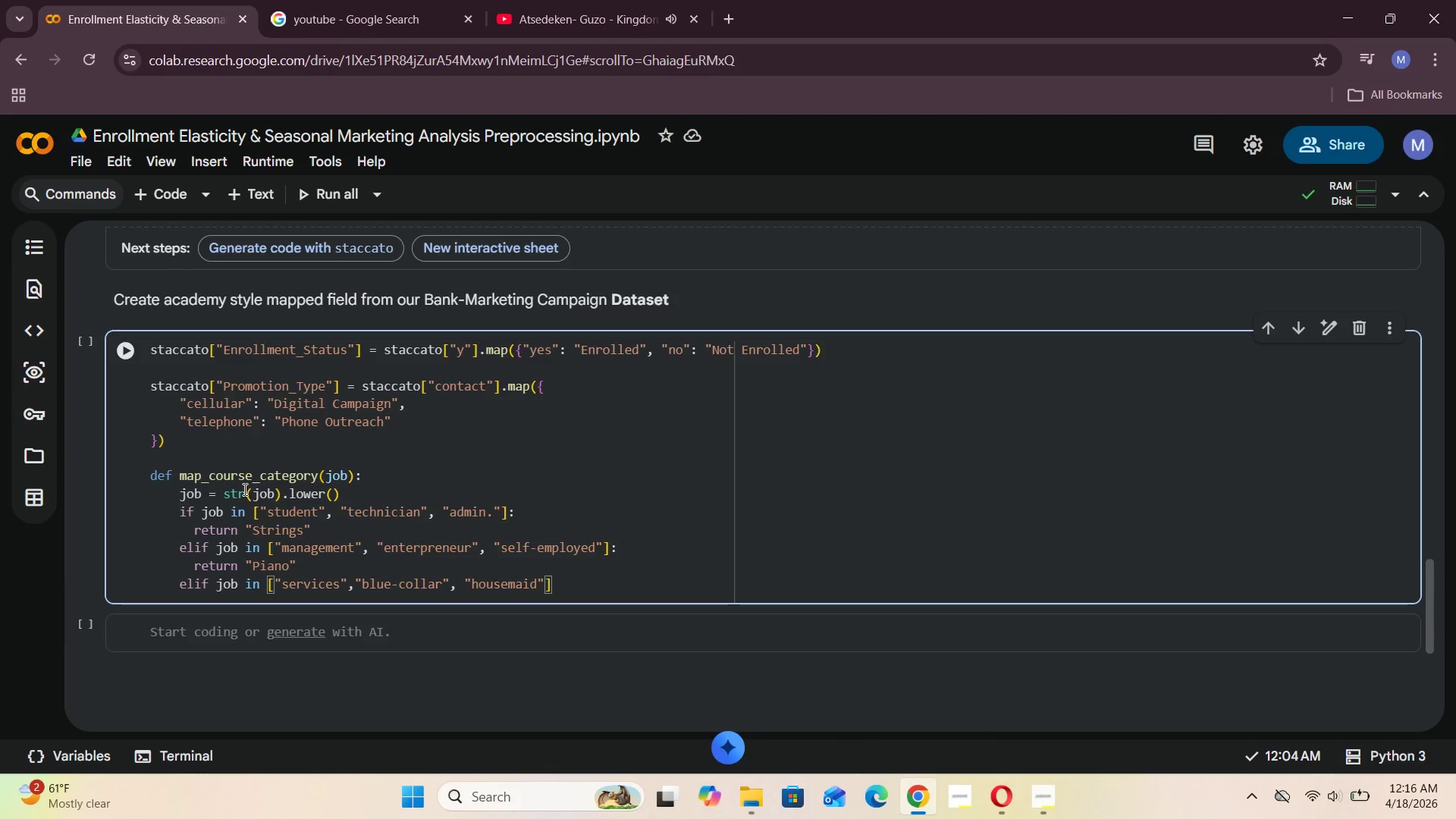 
key(ArrowRight)
 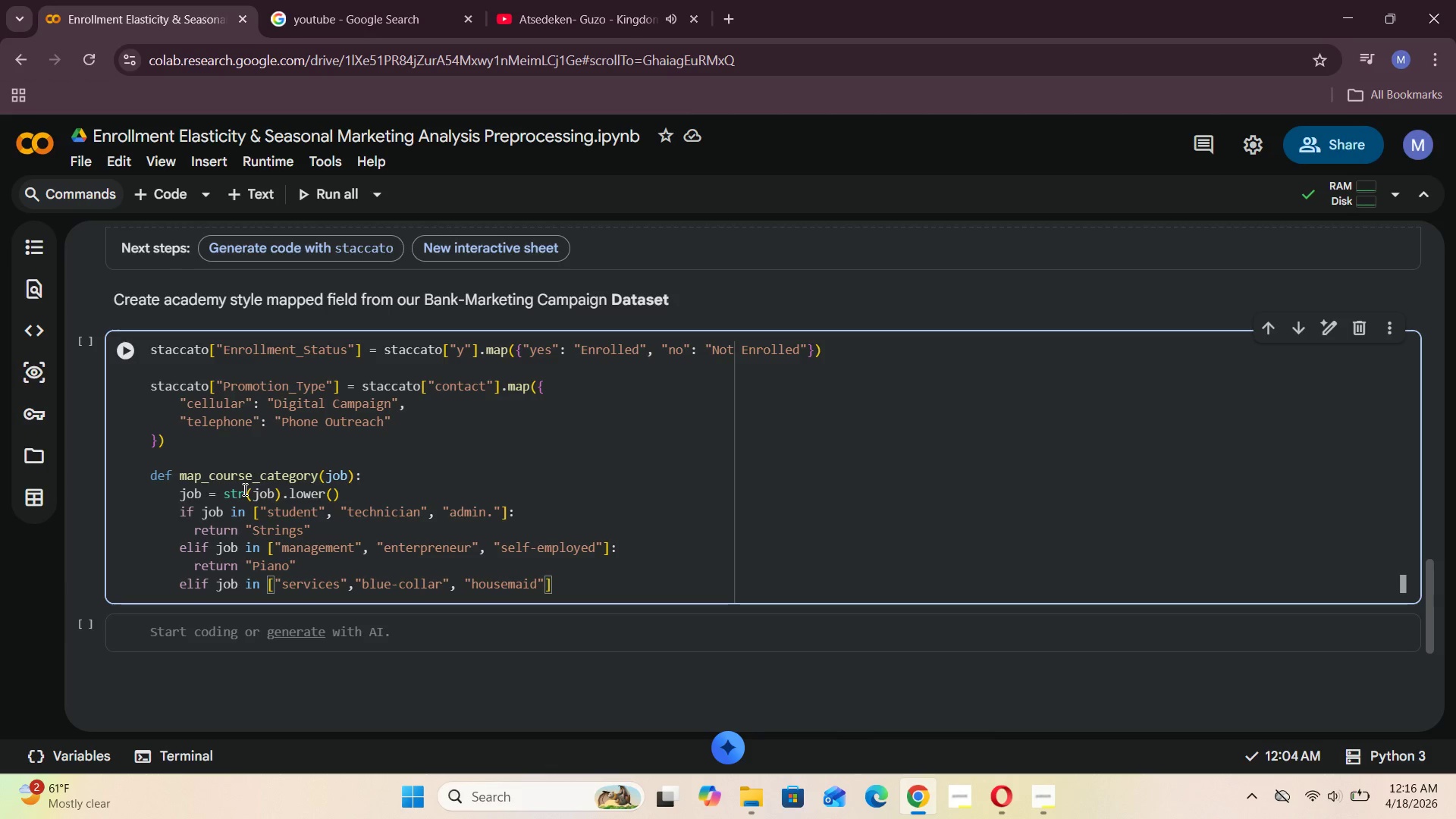 
hold_key(key=ShiftRight, duration=0.83)
 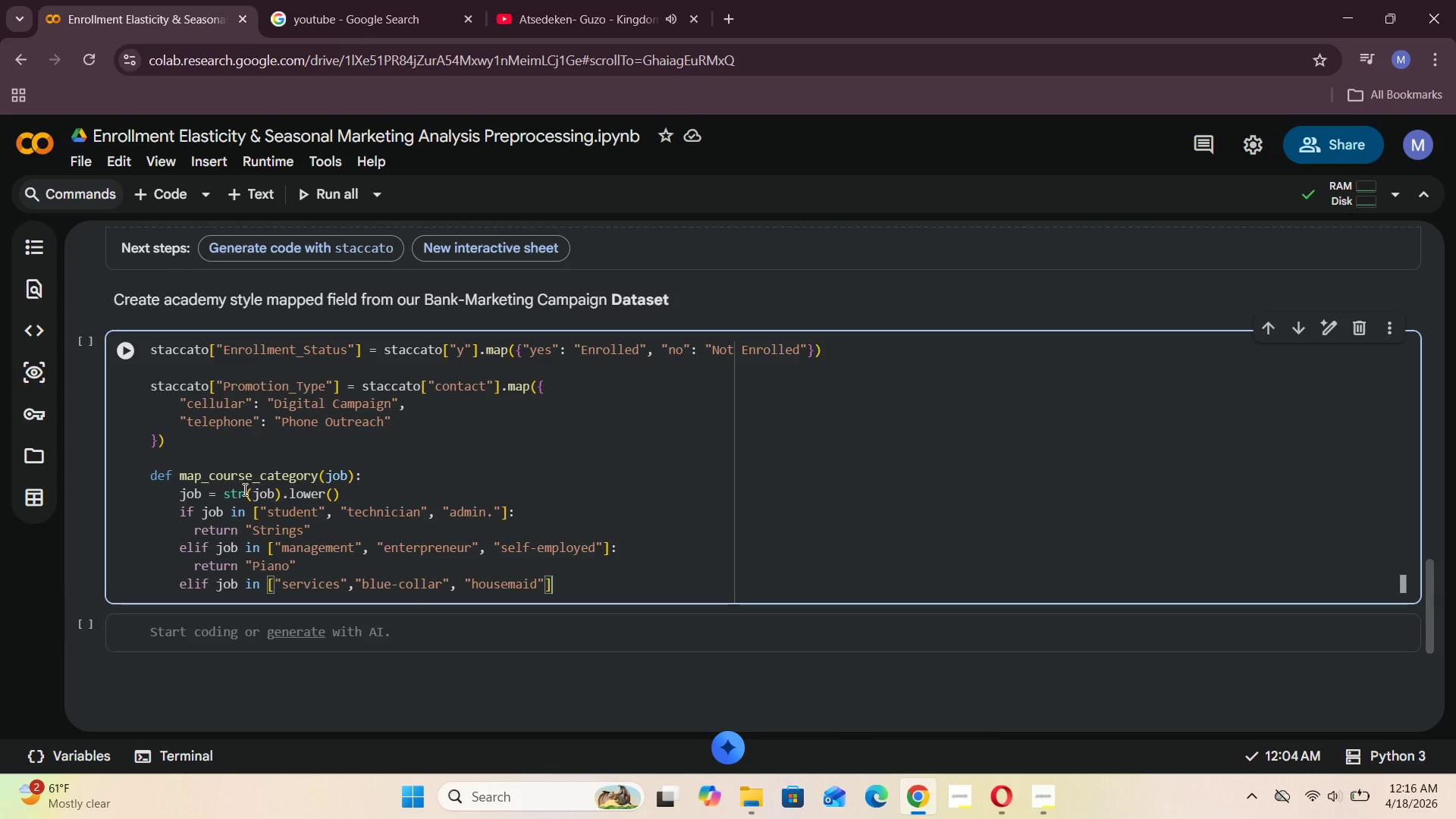 
key(ArrowRight)
 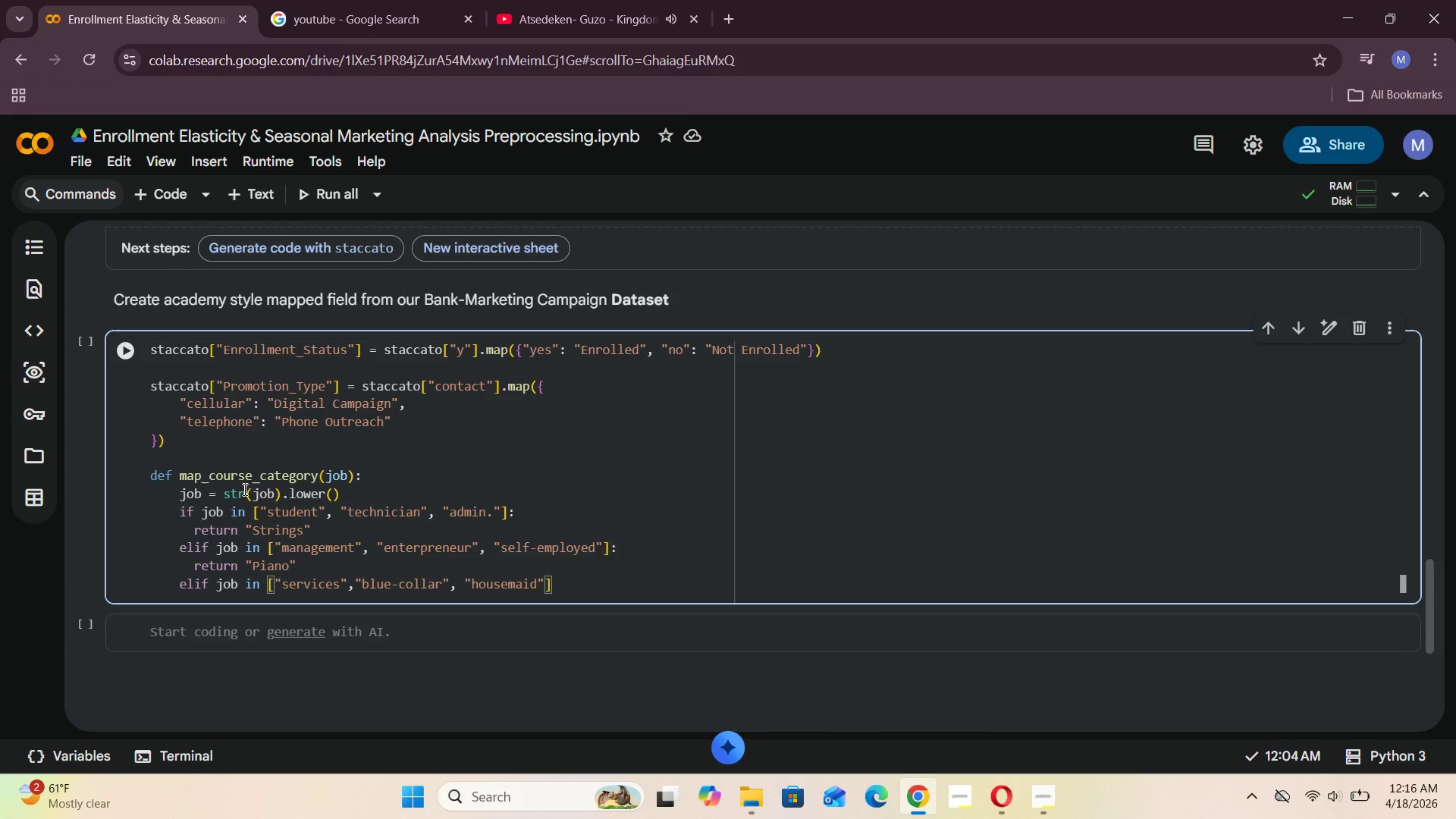 
hold_key(key=ShiftRight, duration=0.78)
 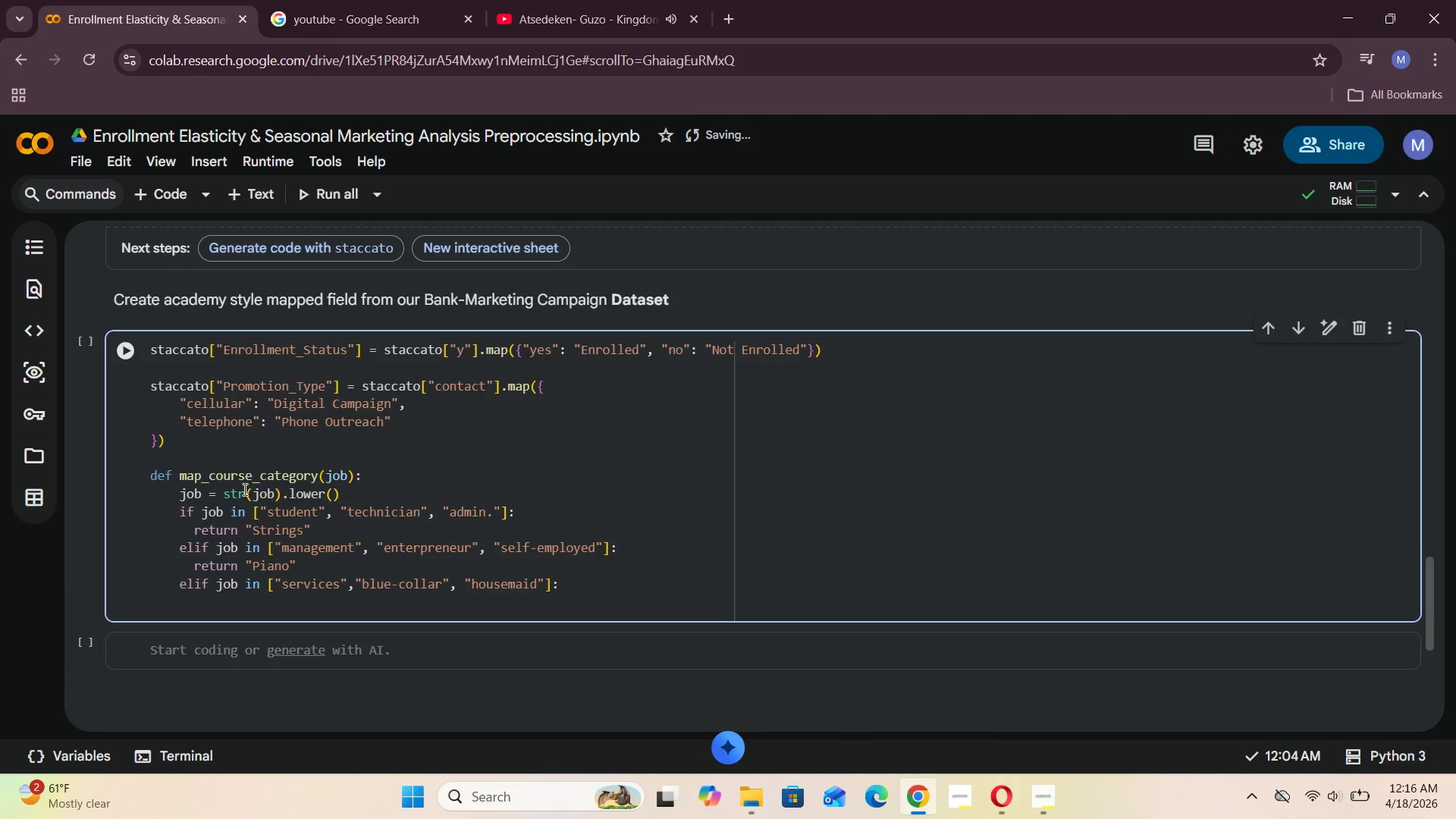 
hold_key(key=Semicolon, duration=0.41)
 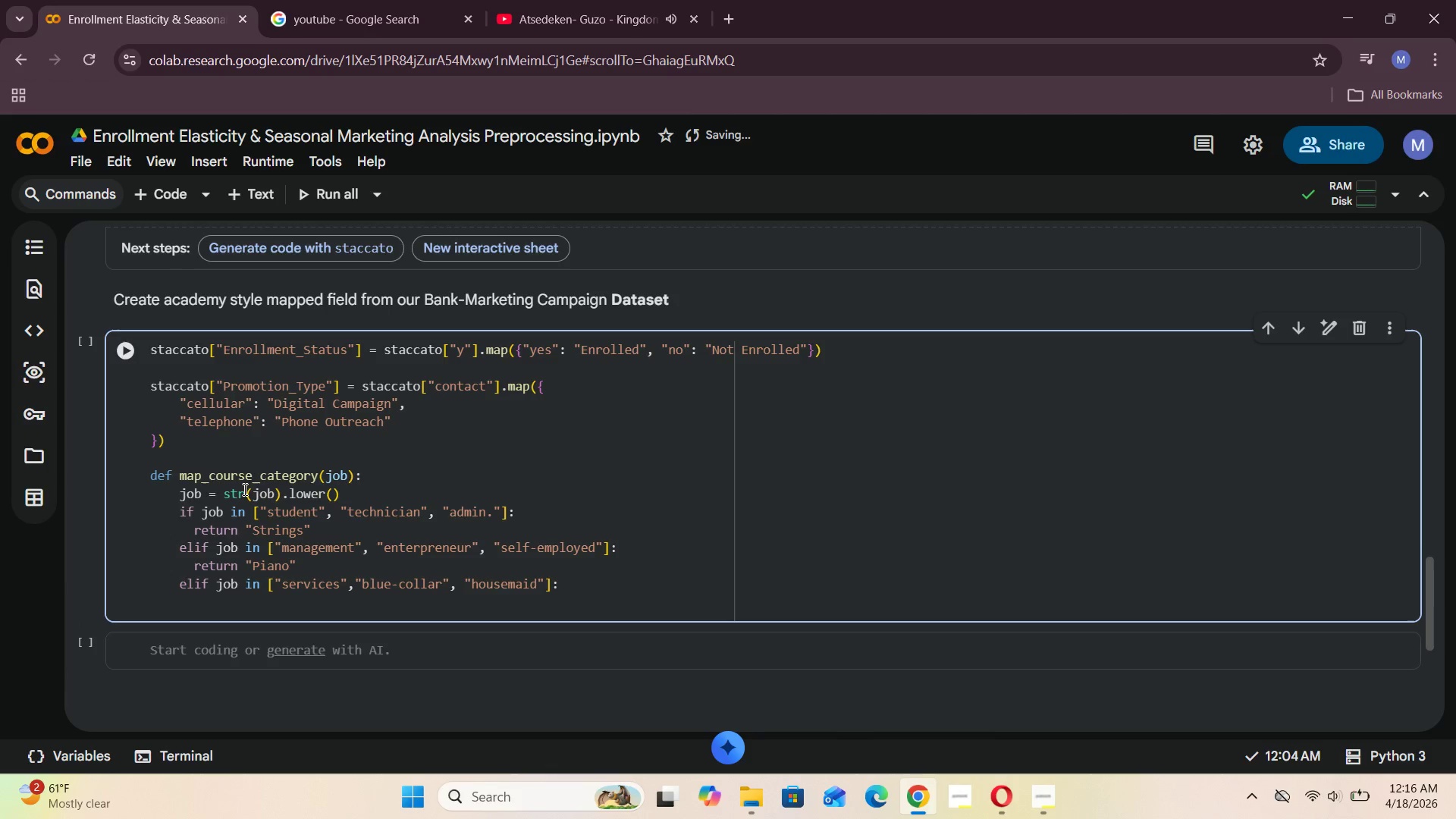 
key(Enter)
 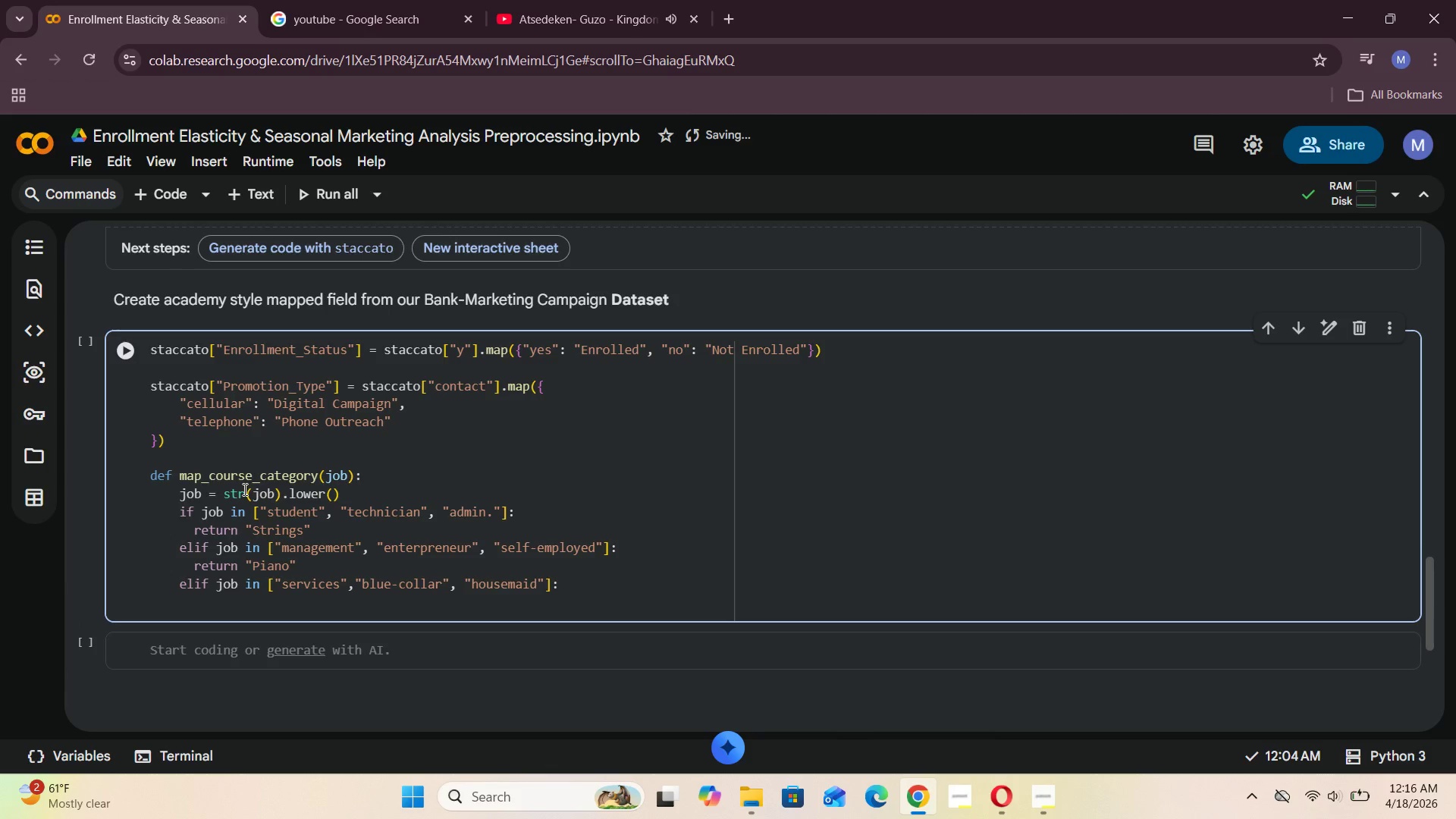 
type(return )
 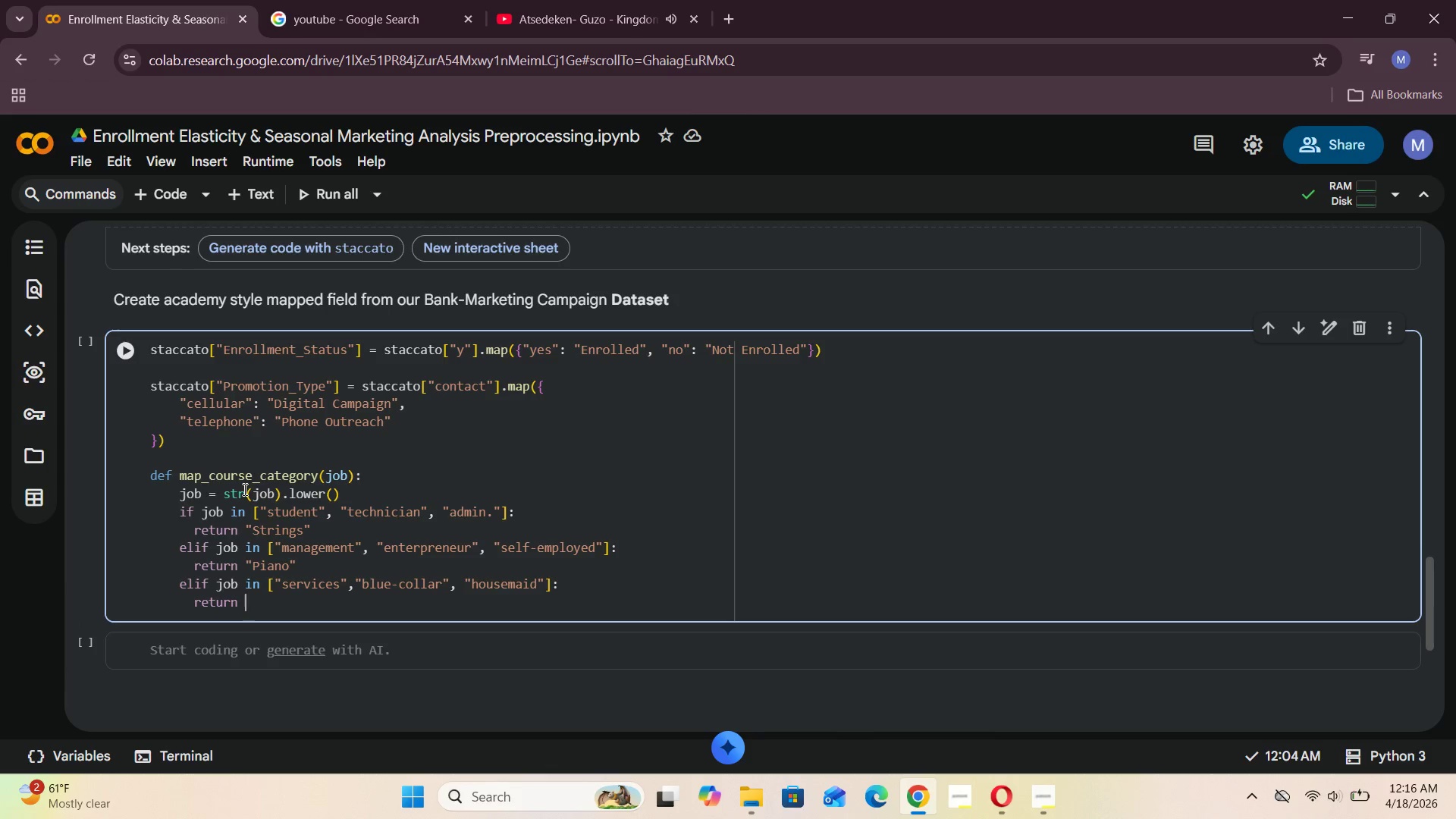 
type("Precussion)
 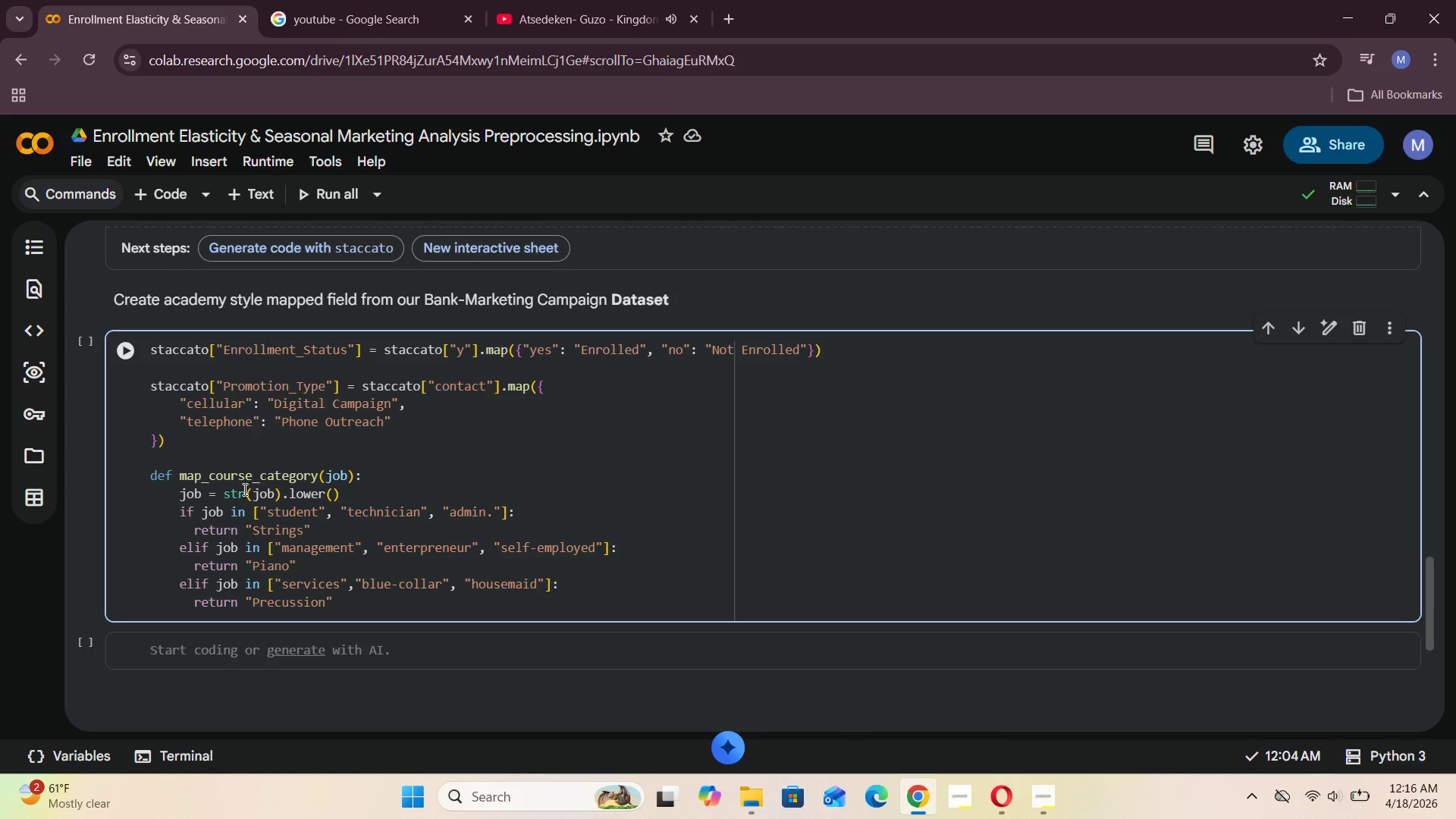 
key(ArrowRight)
 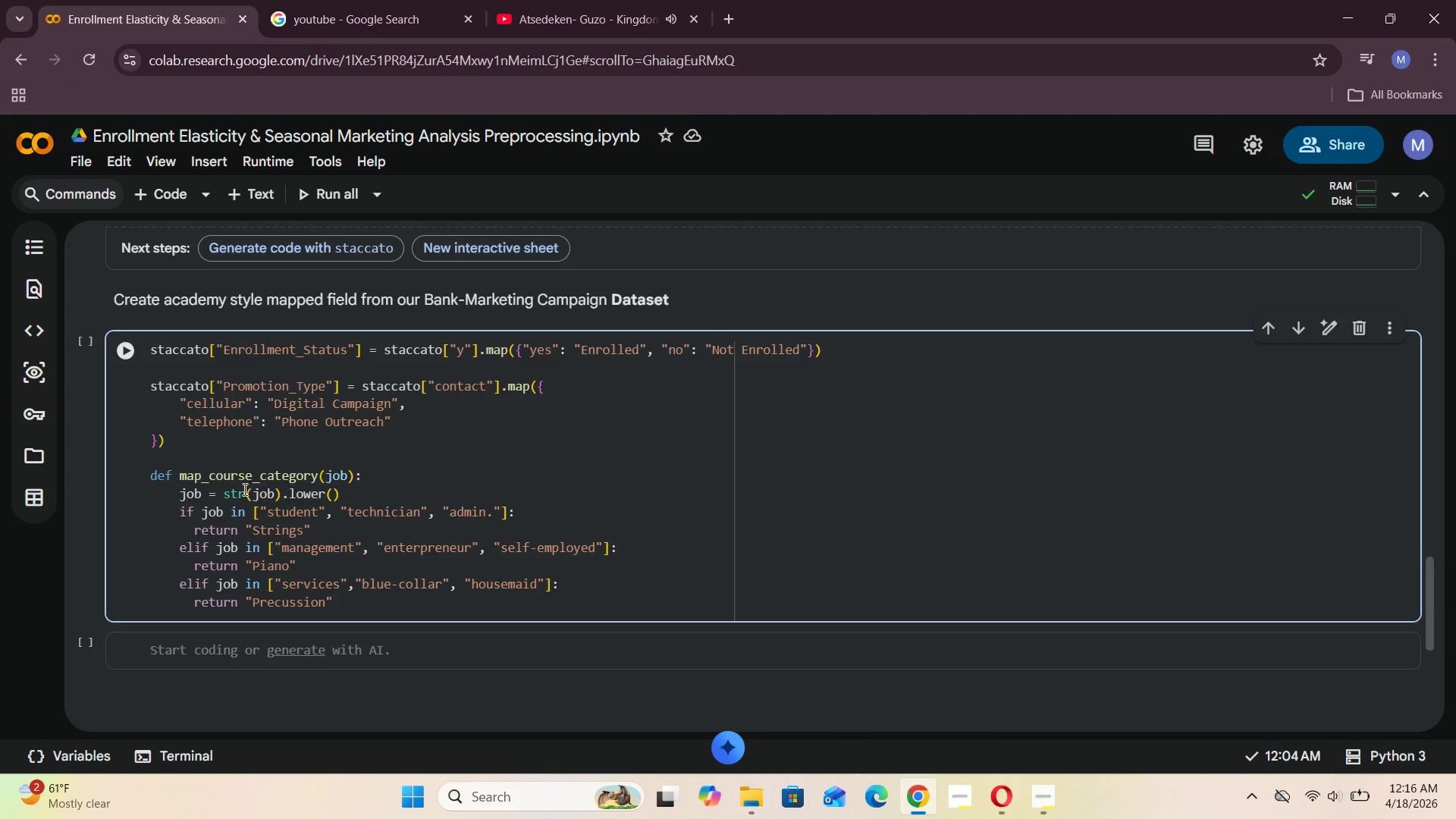 
key(Enter)
 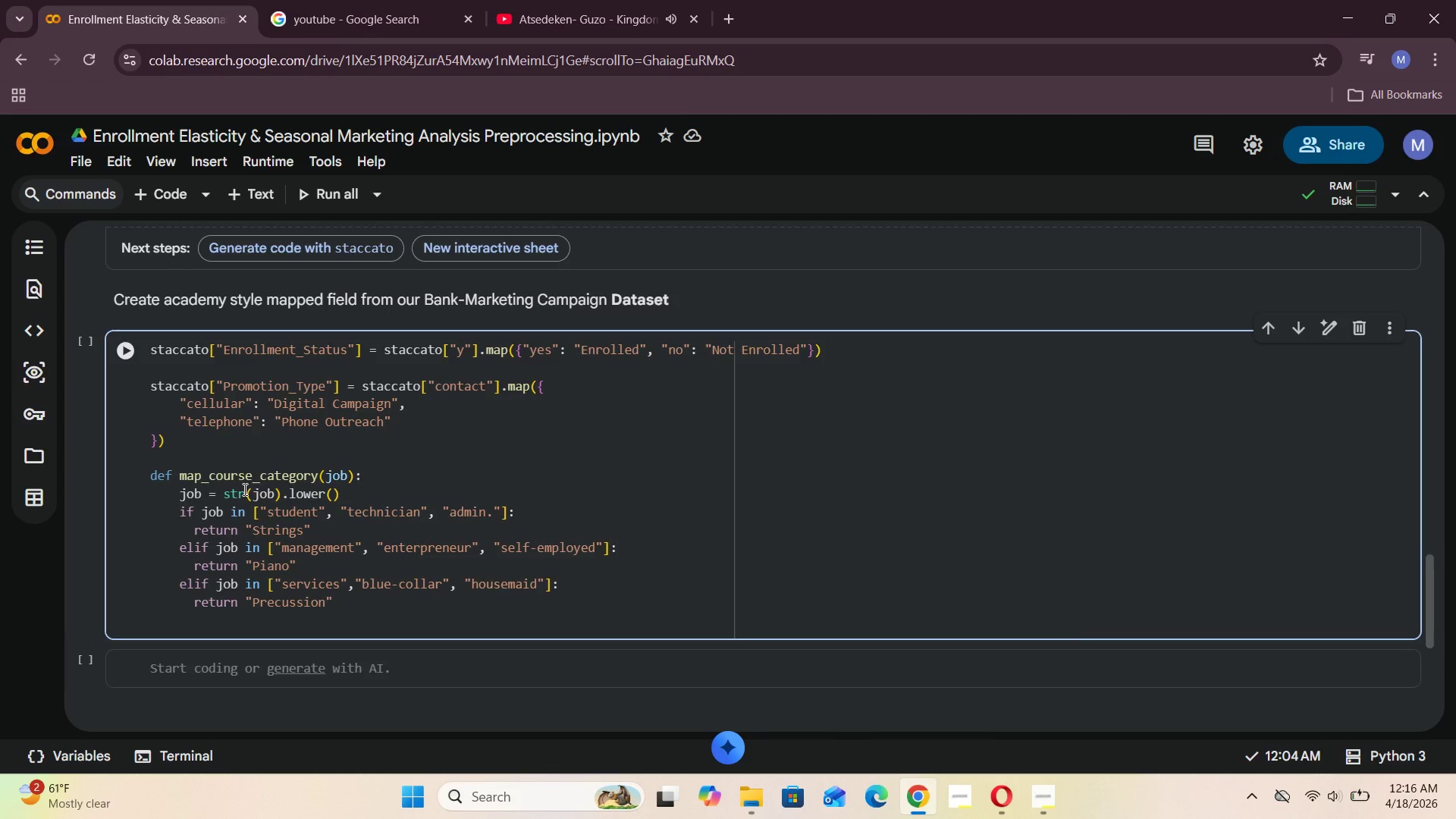 
key(Backspace)
key(Backspace)
type(  elif job in [])
 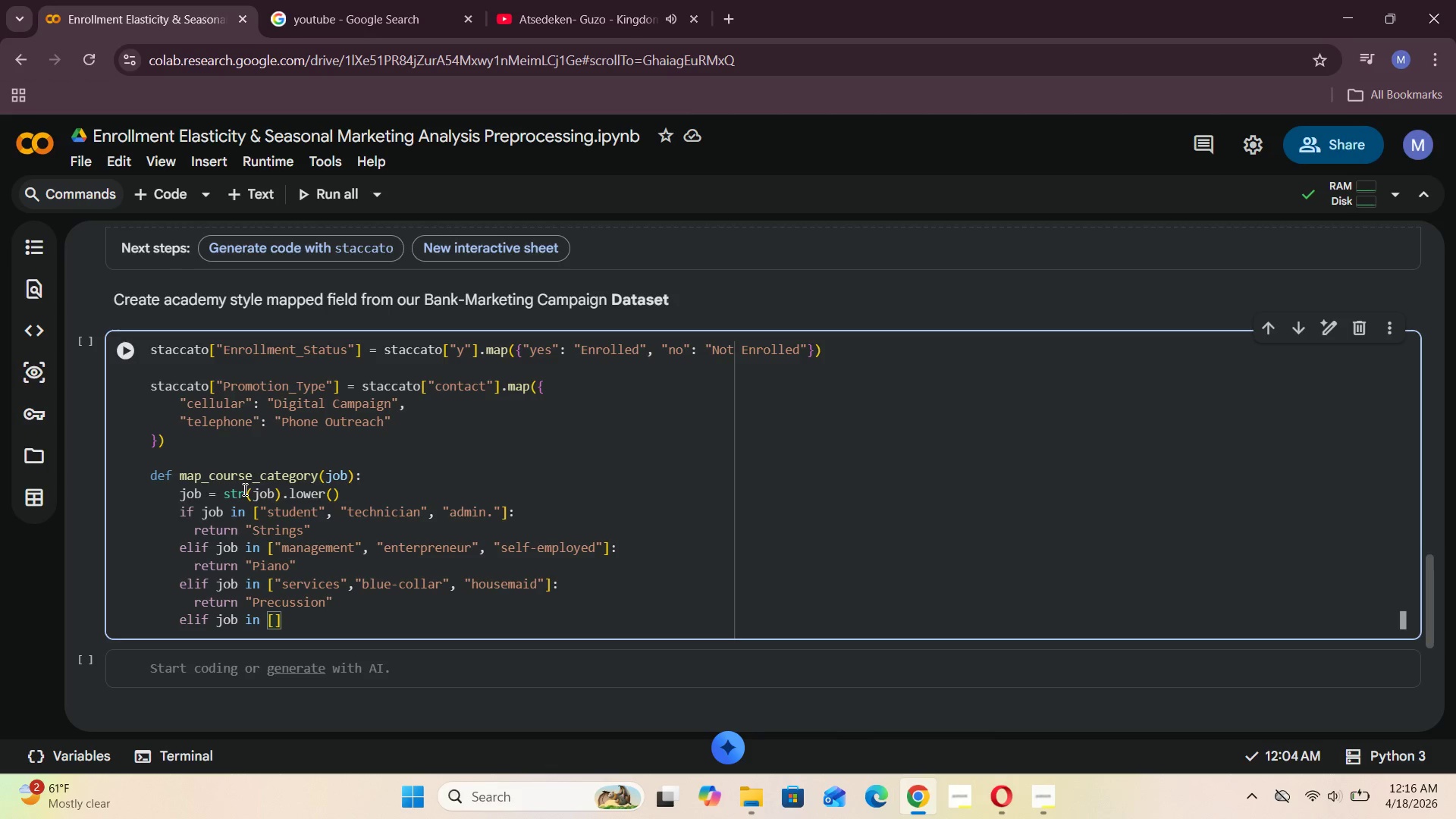 
key(ArrowLeft)
 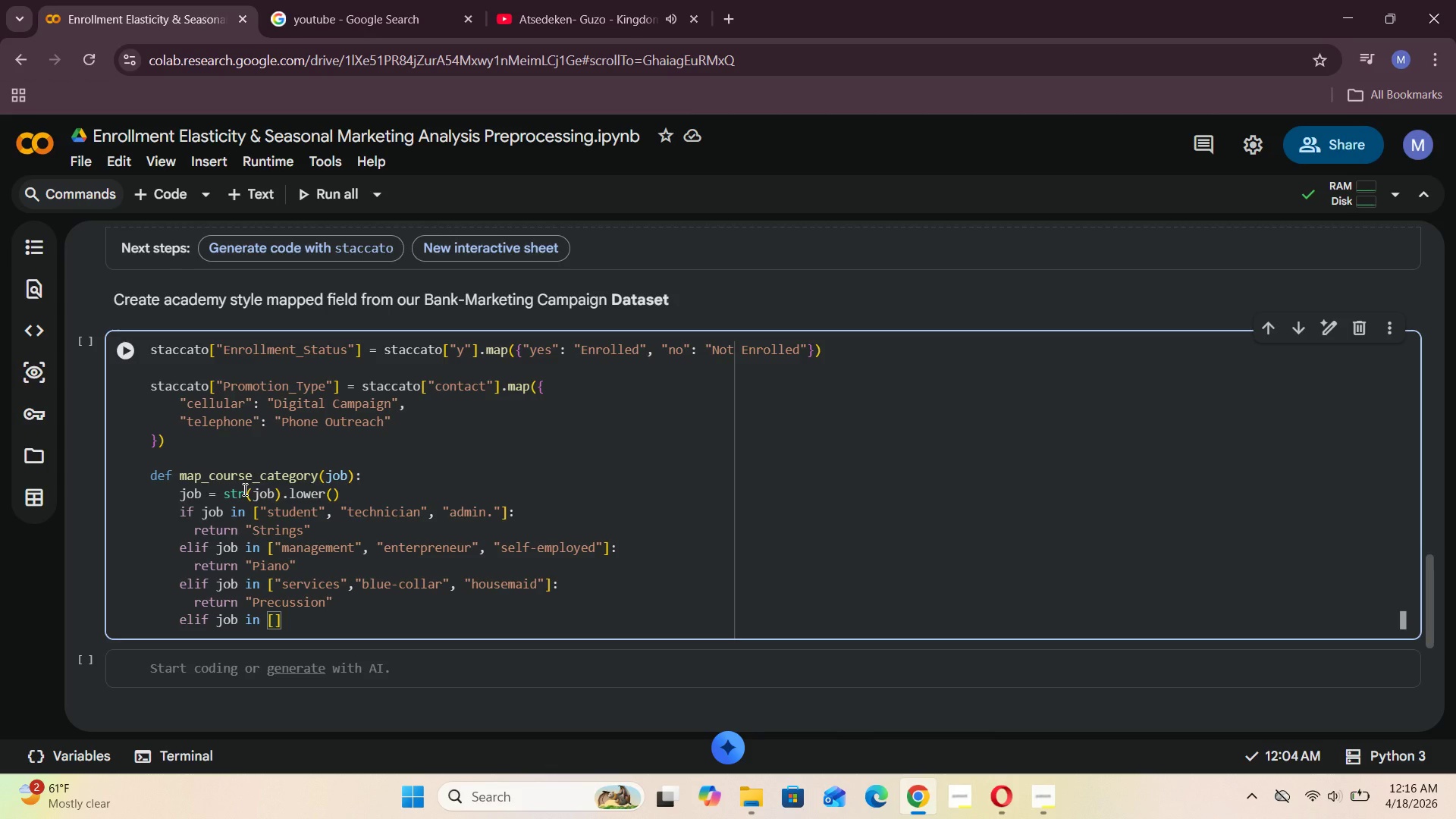 
key(Shift+Quote)
 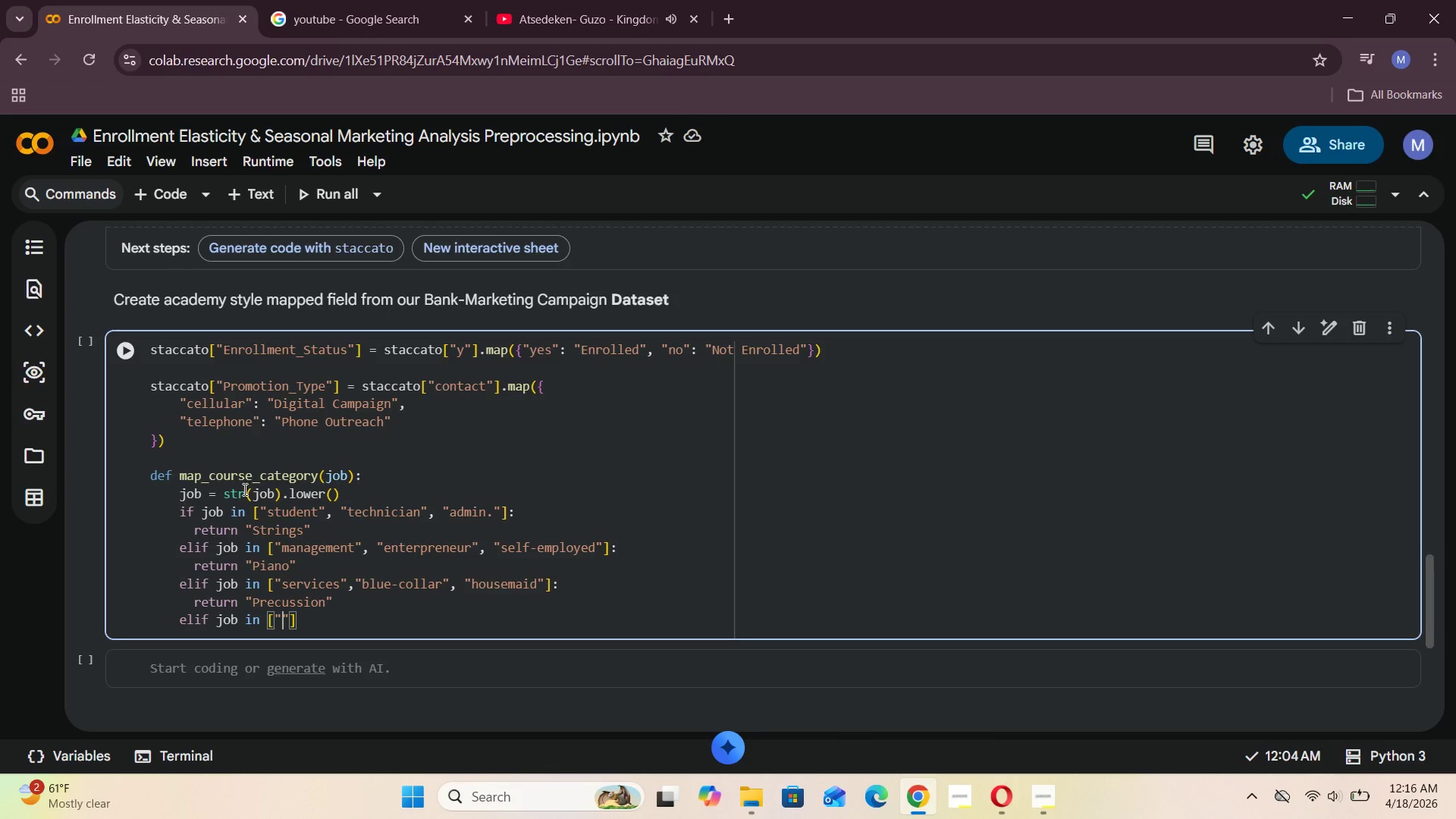 
wait(5.53)
 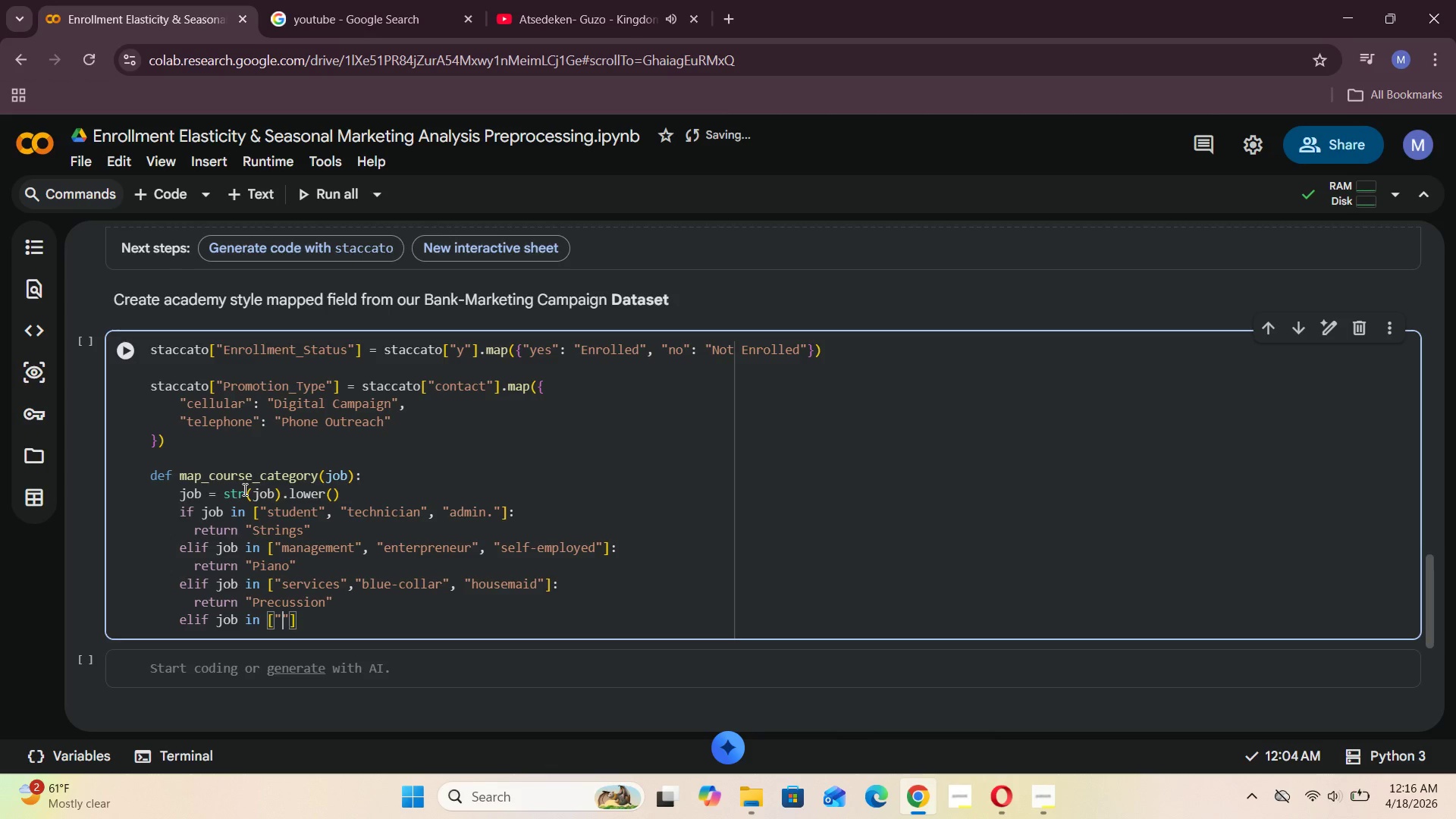 
type(retired)
 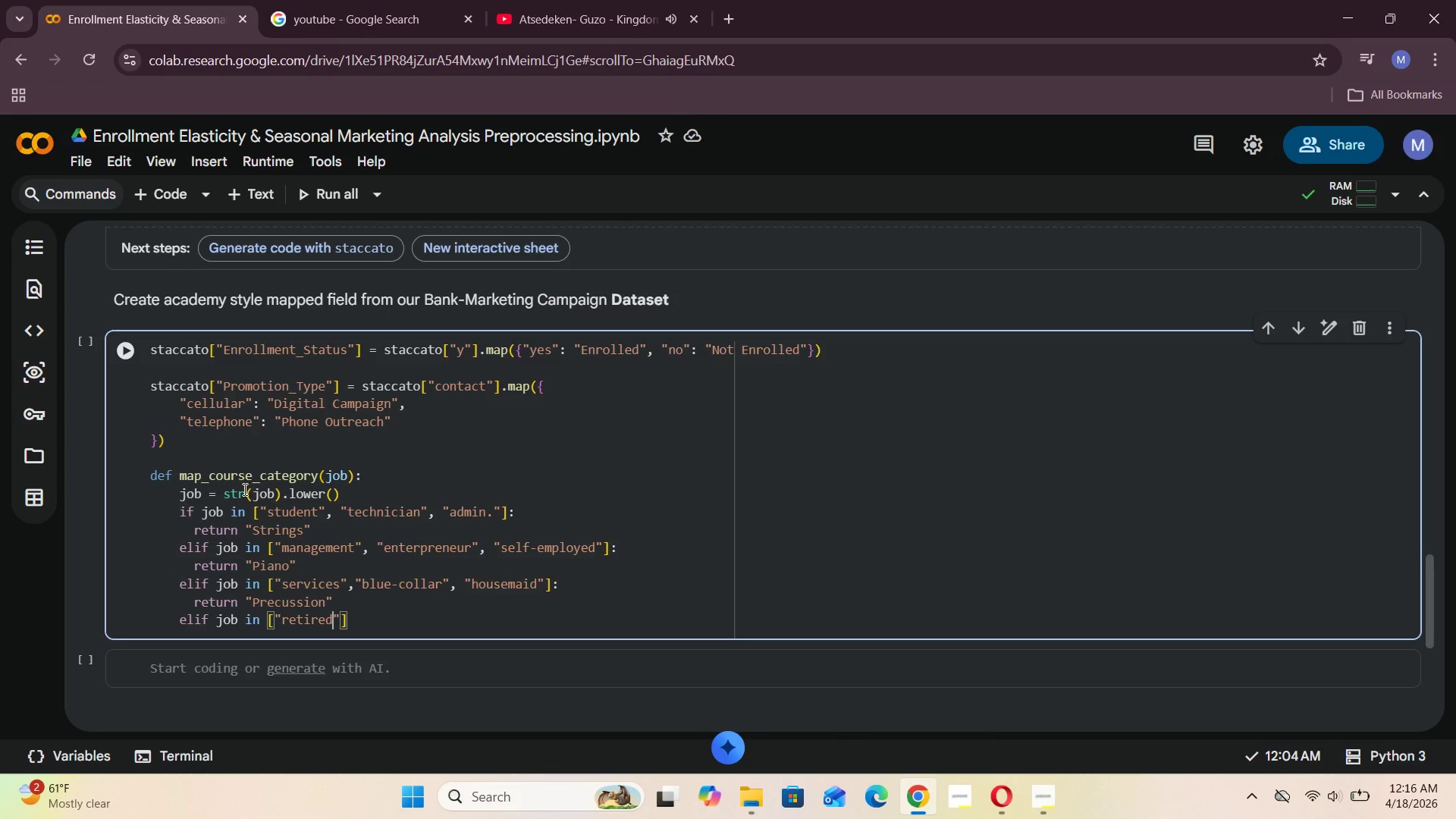 
key(ArrowRight)
 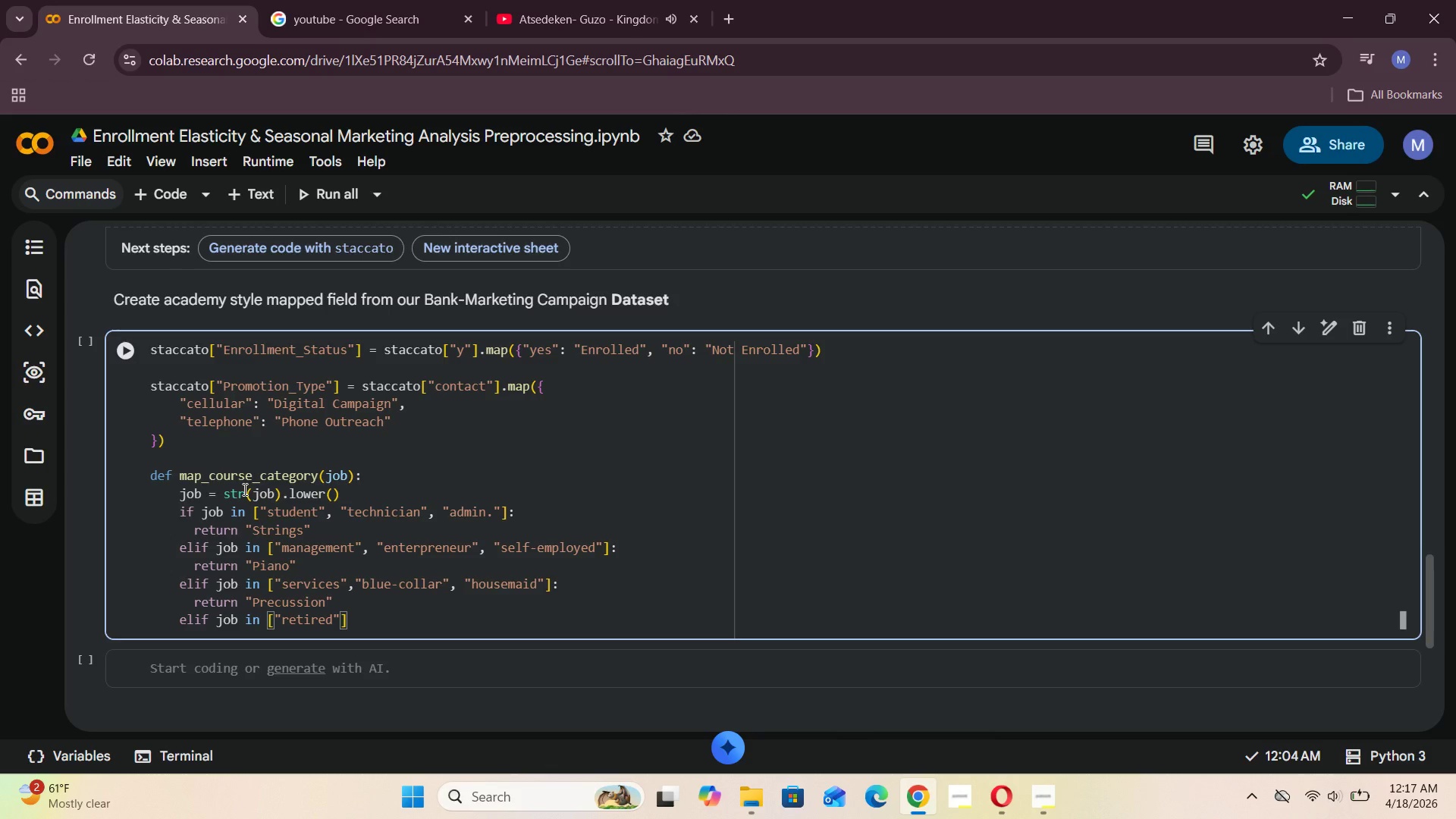 
key(Comma)
 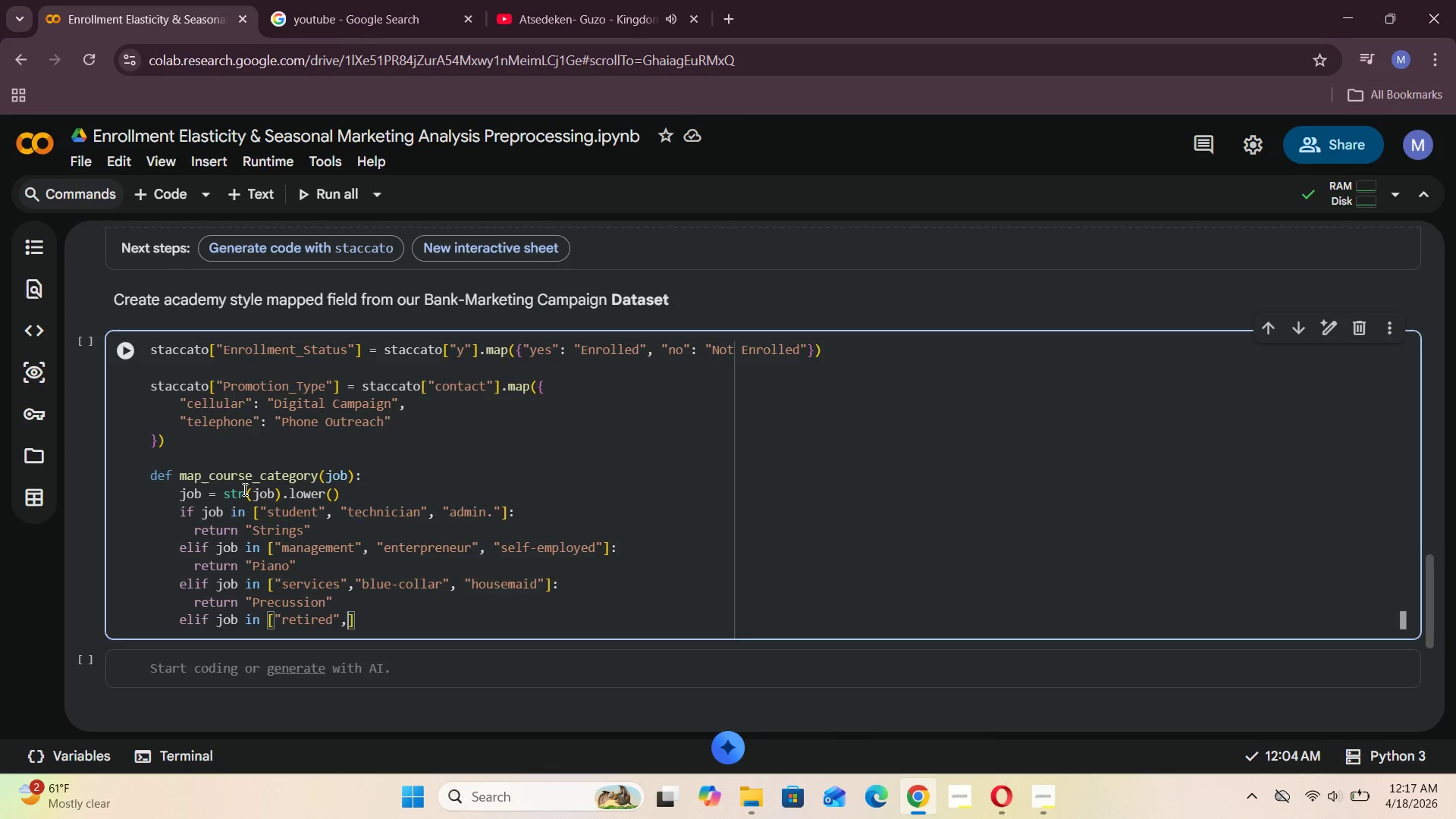 
key(Space)
 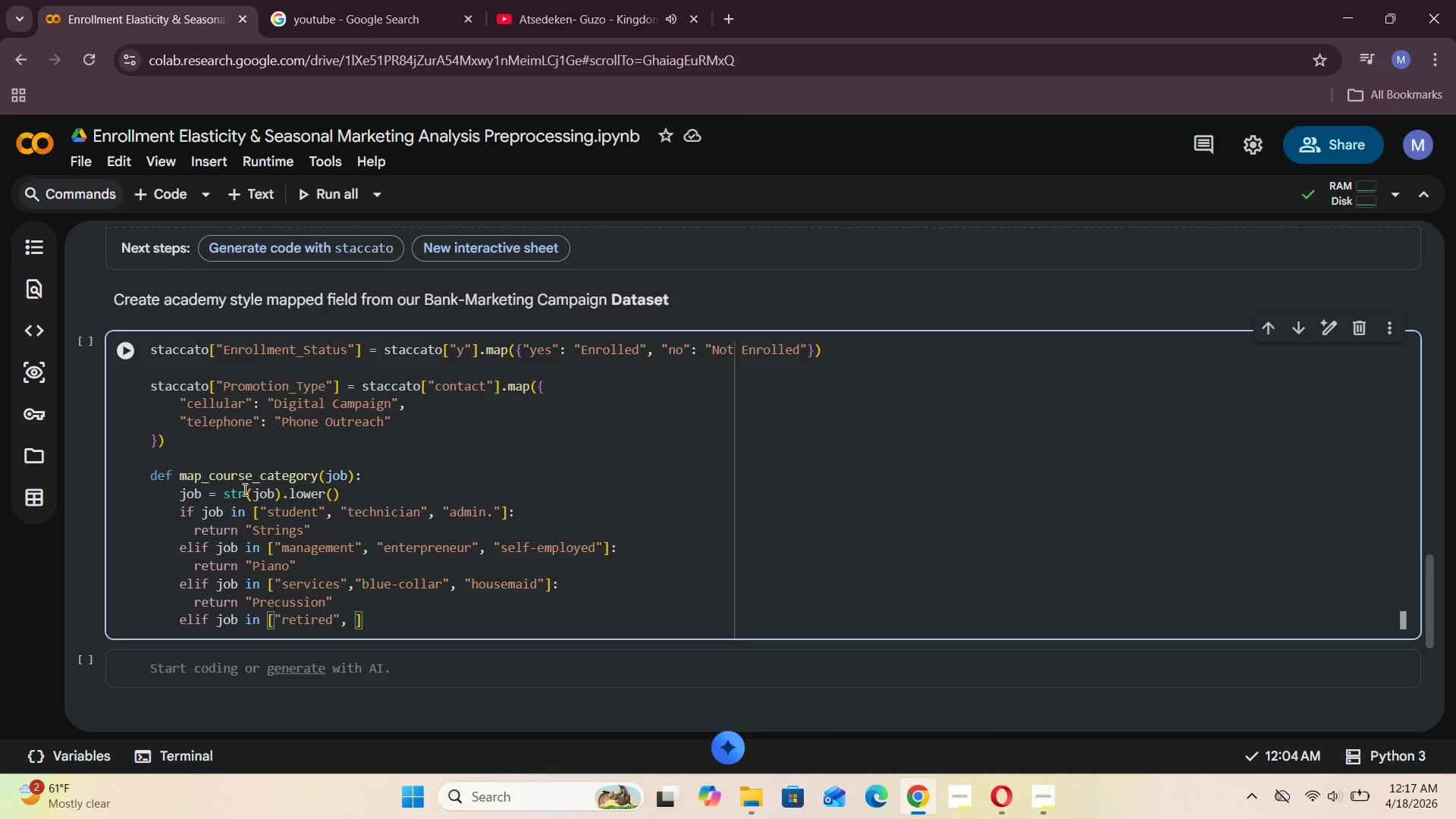 
key(Shift+ShiftRight)
 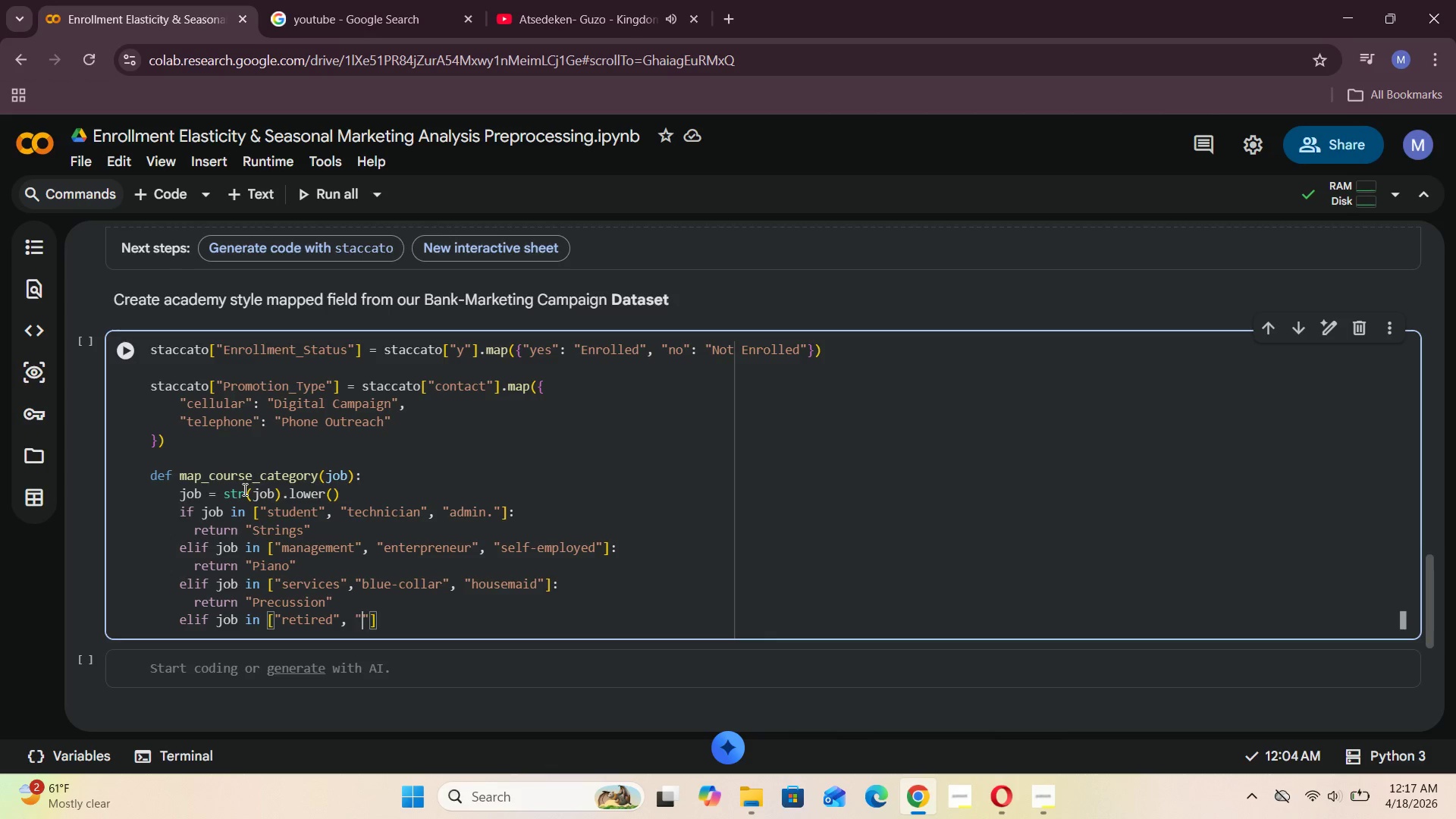 
key(Shift+Quote)
 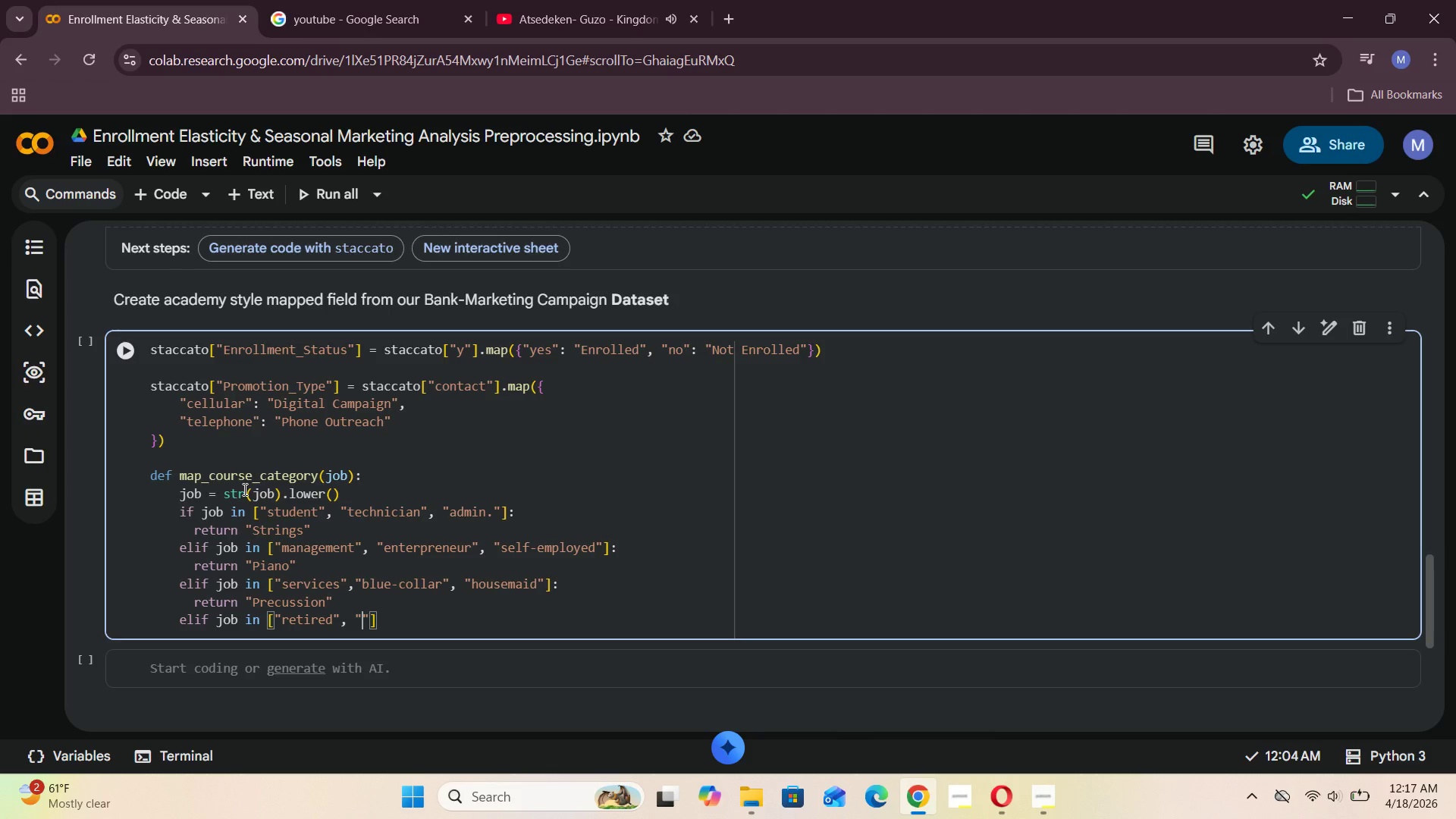 
type(unemployed)
 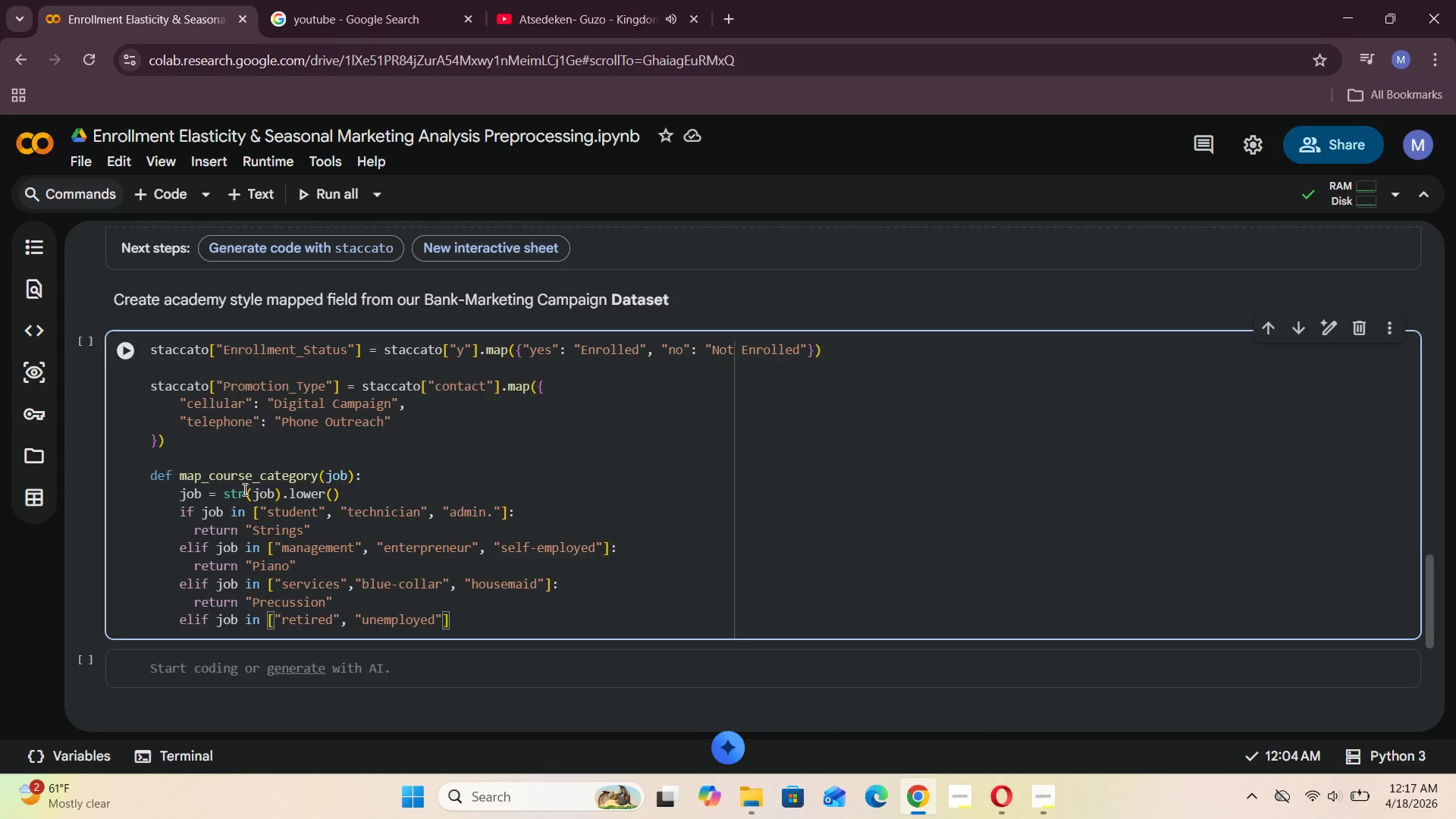 
key(ArrowRight)
 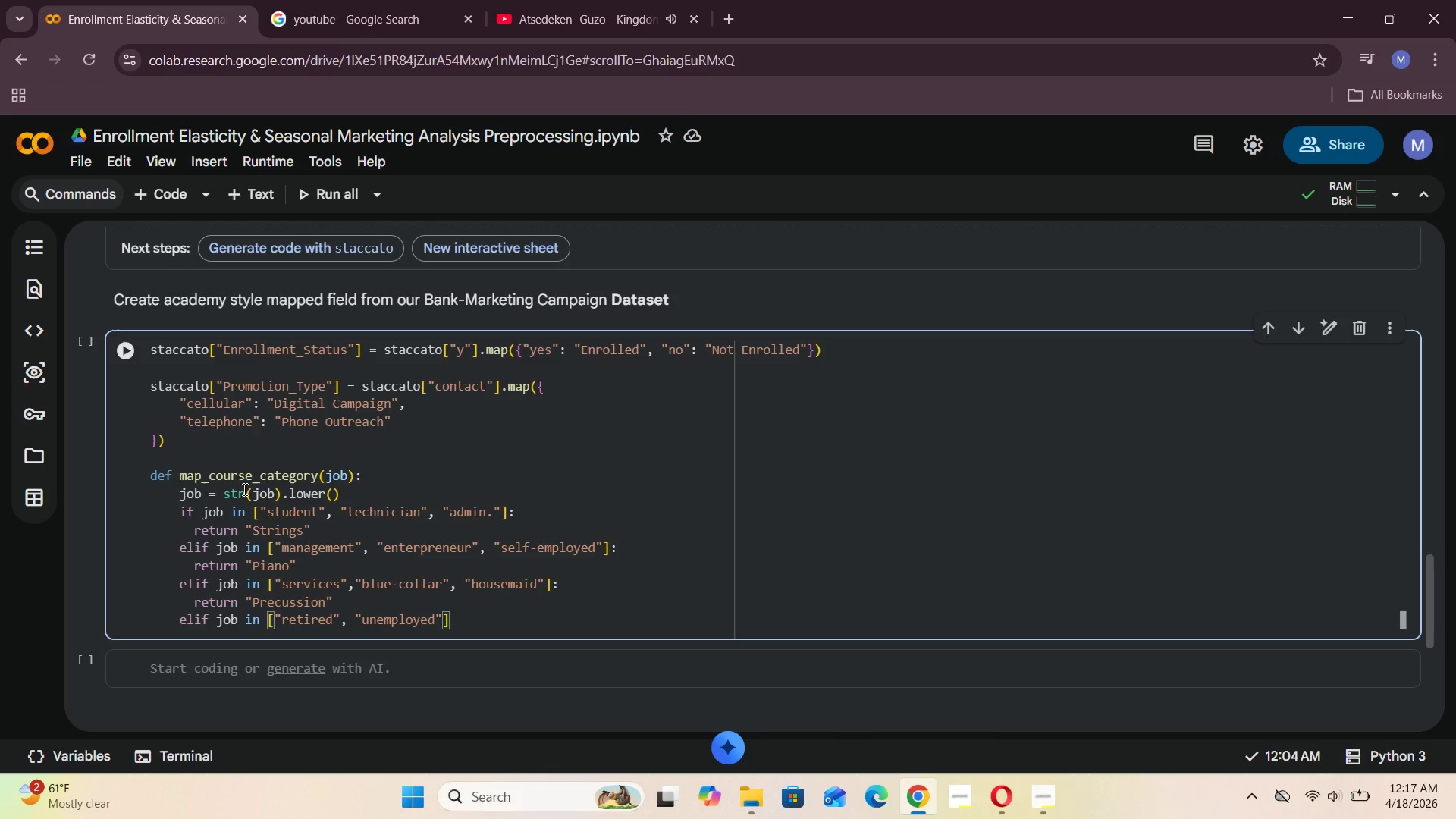 
key(ArrowRight)
 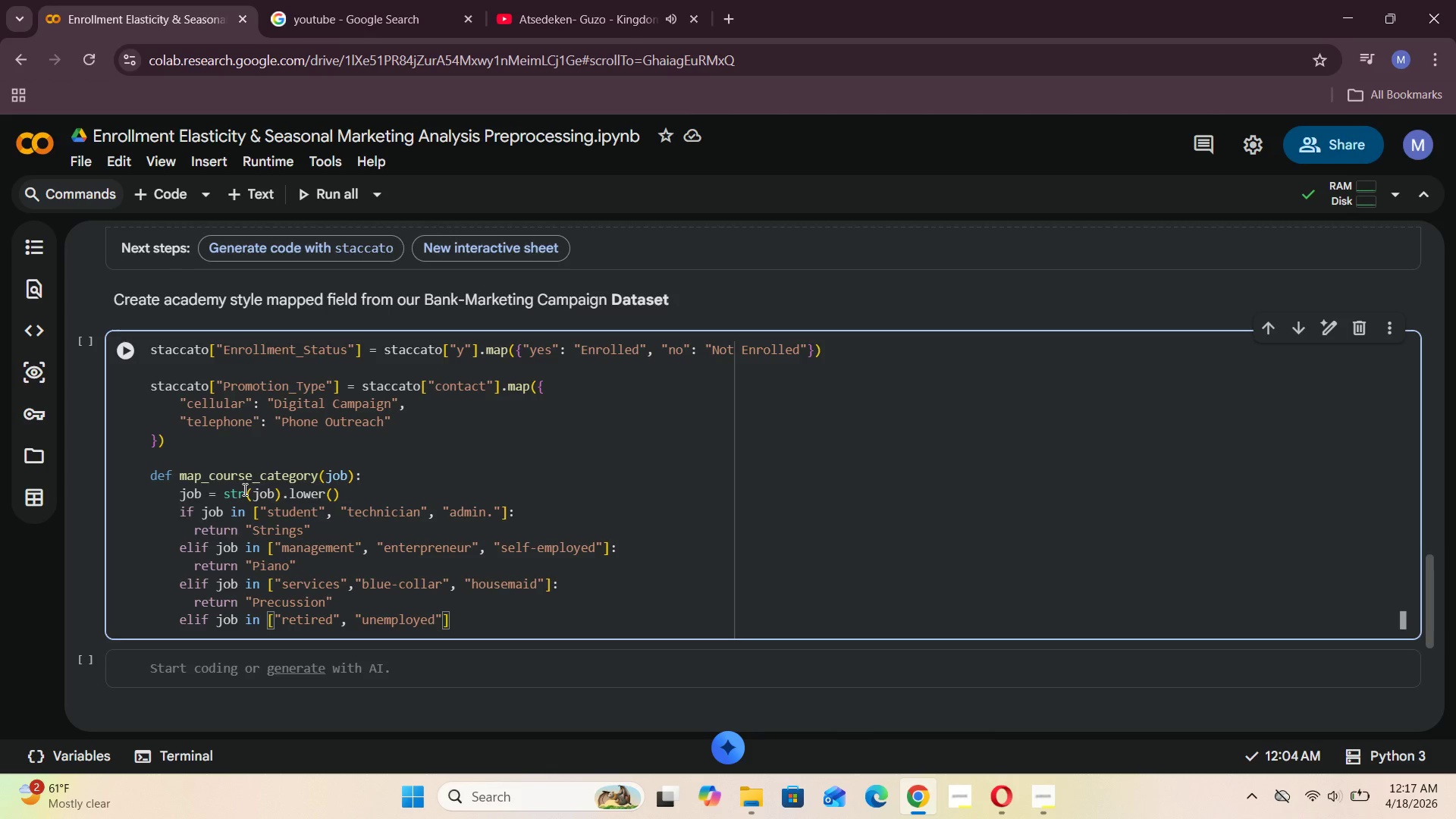 
key(Enter)
 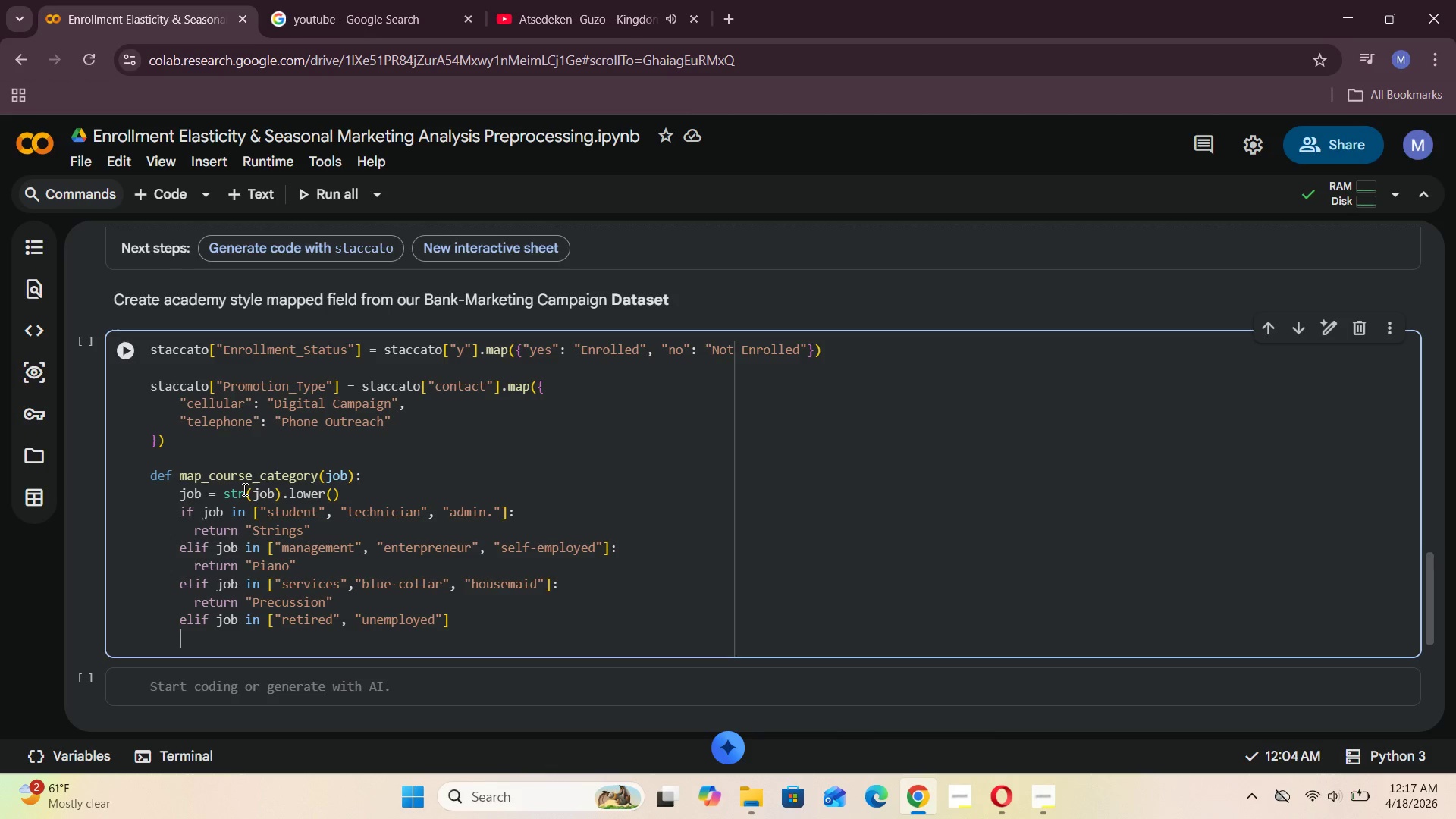 
key(Space)
 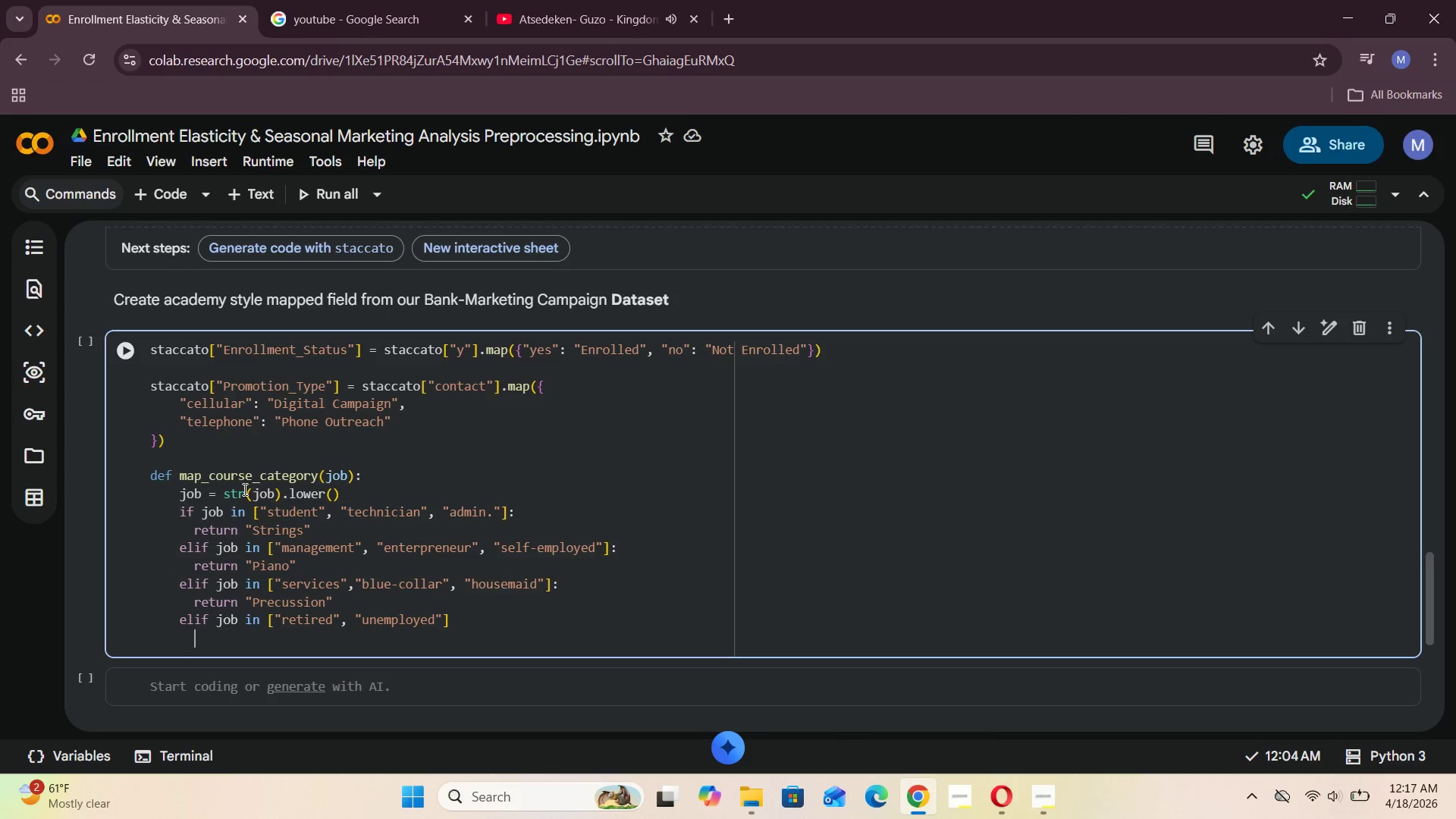 
key(Space)
 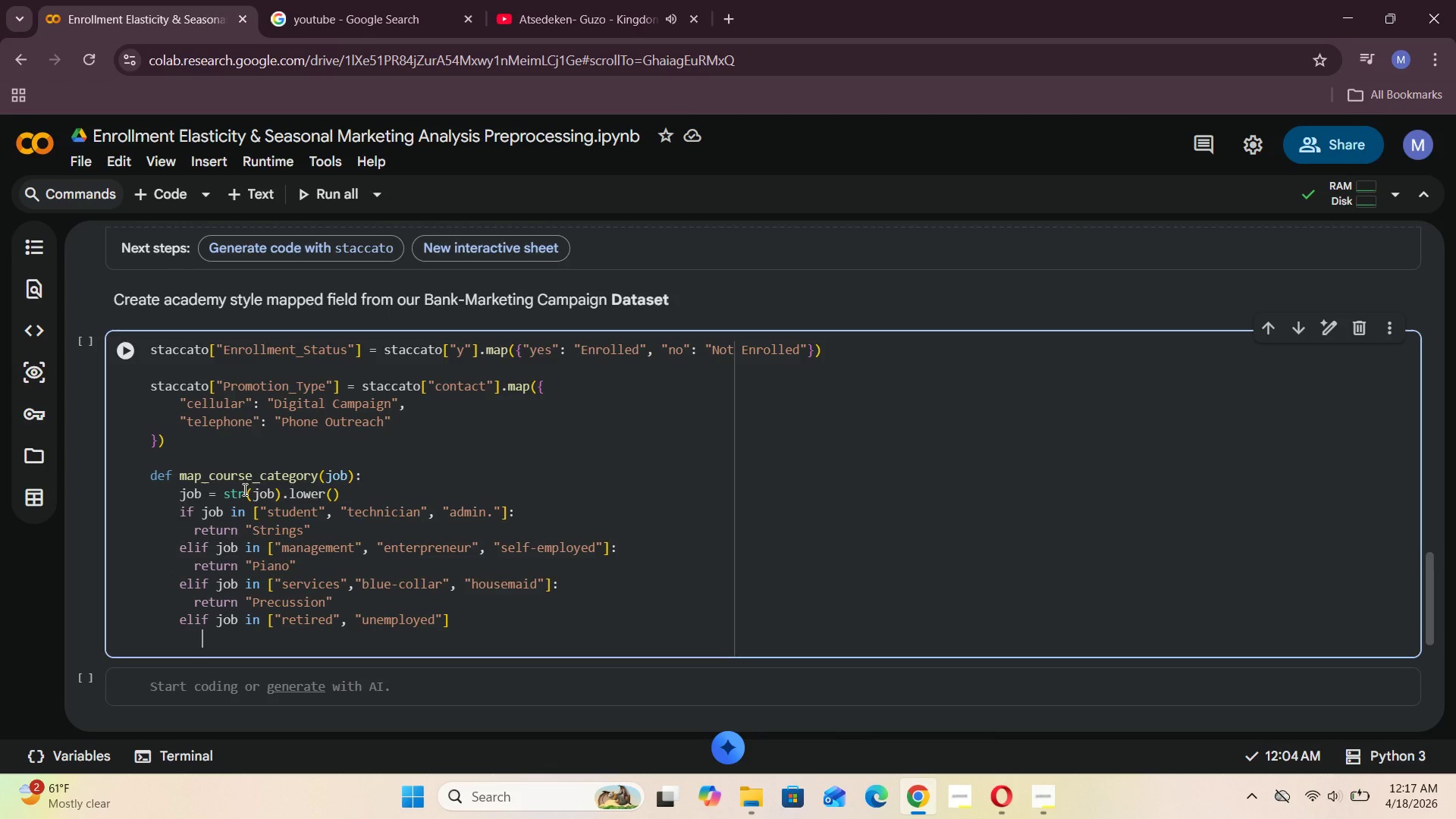 
key(Space)
 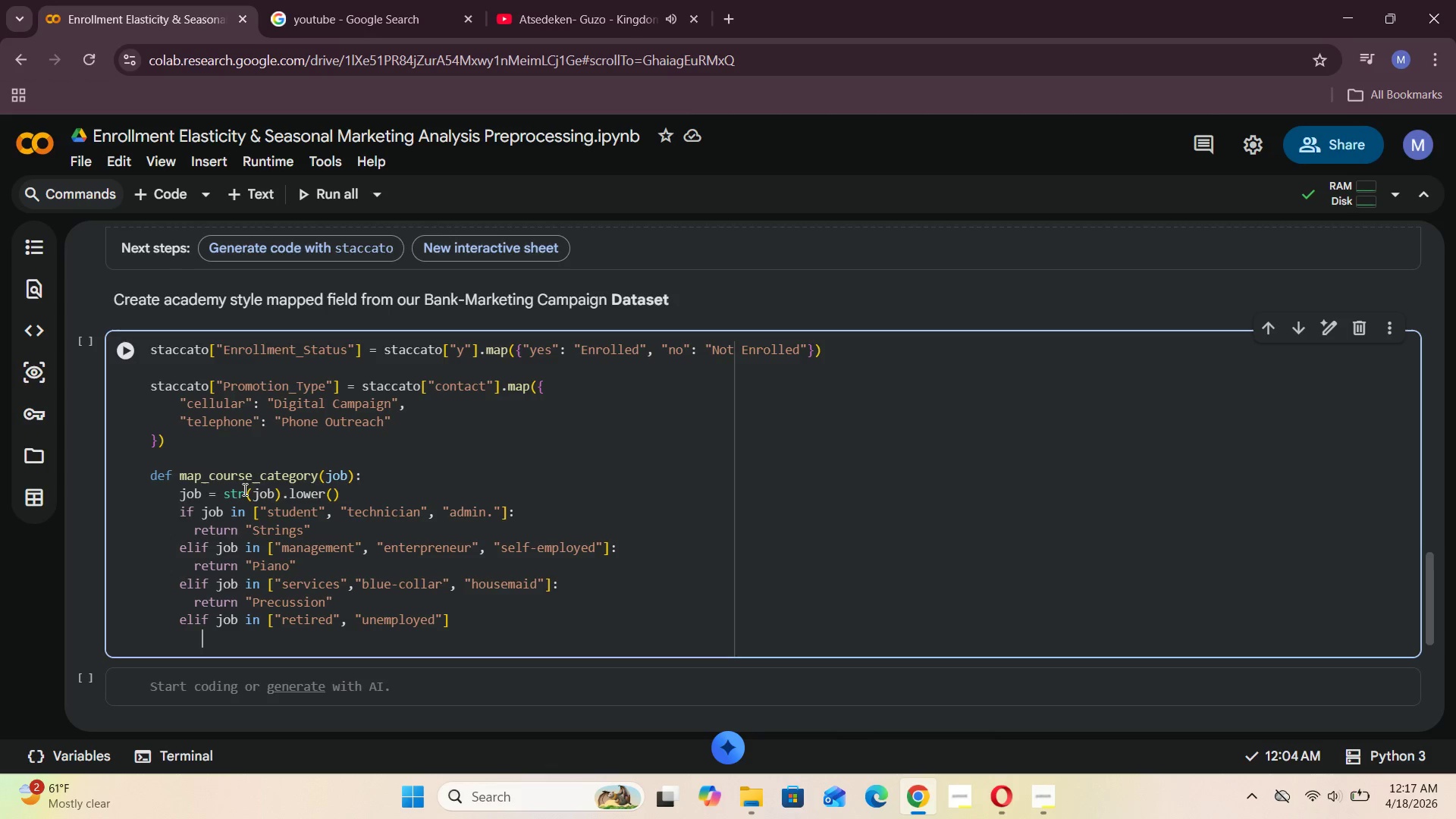 
key(Space)
 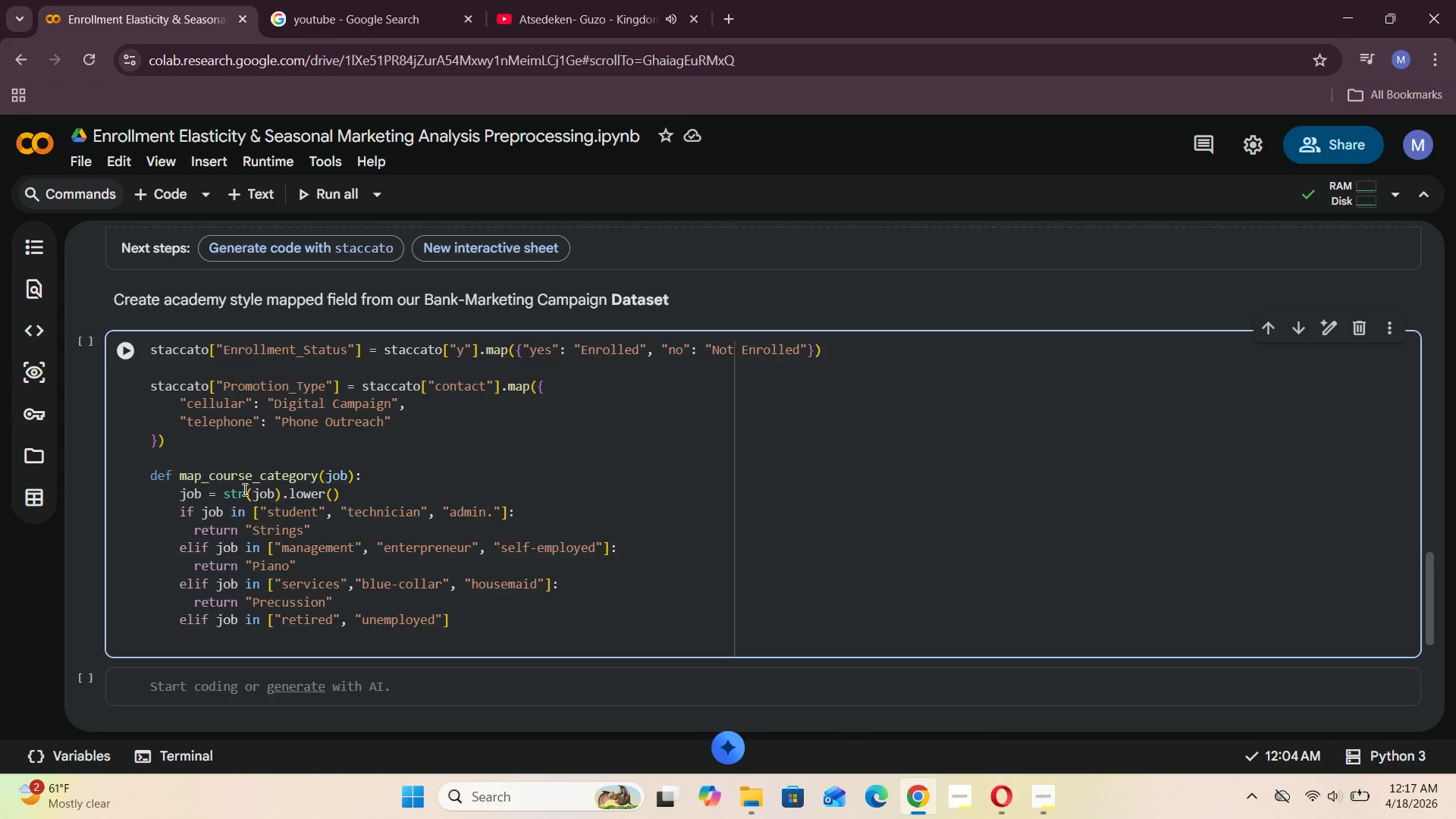 
key(Backspace)
 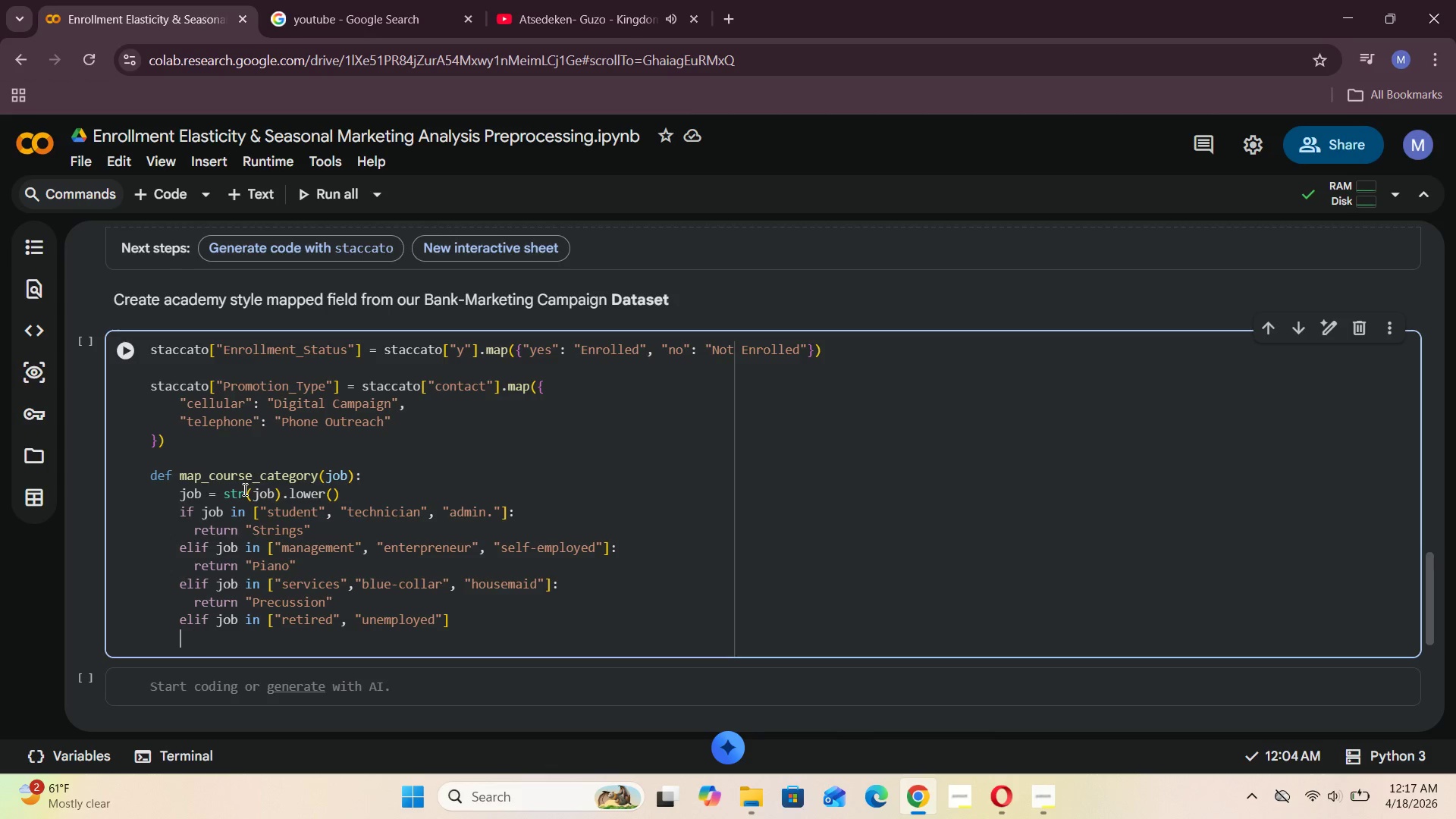 
key(Backspace)
 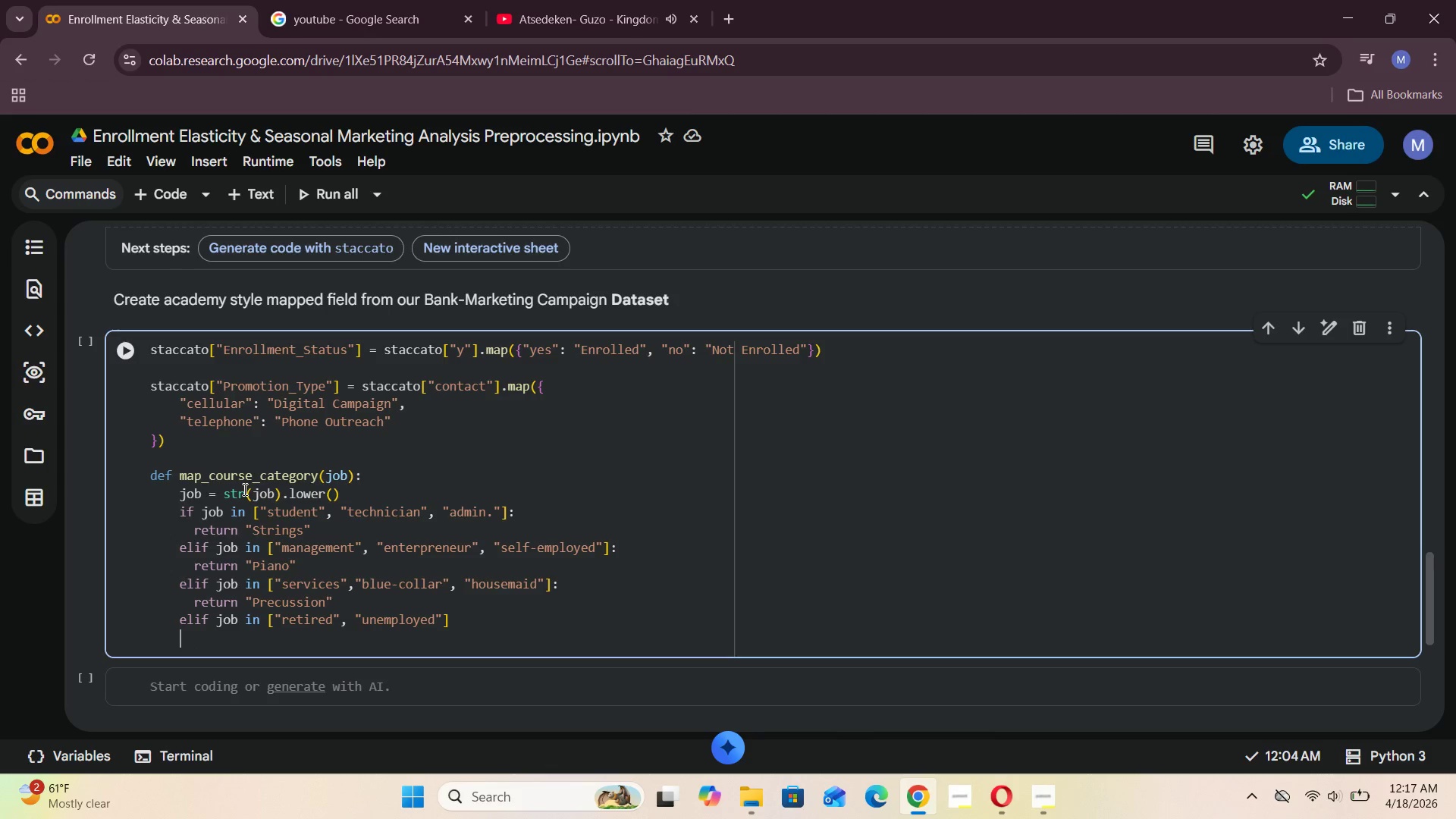 
key(Space)
 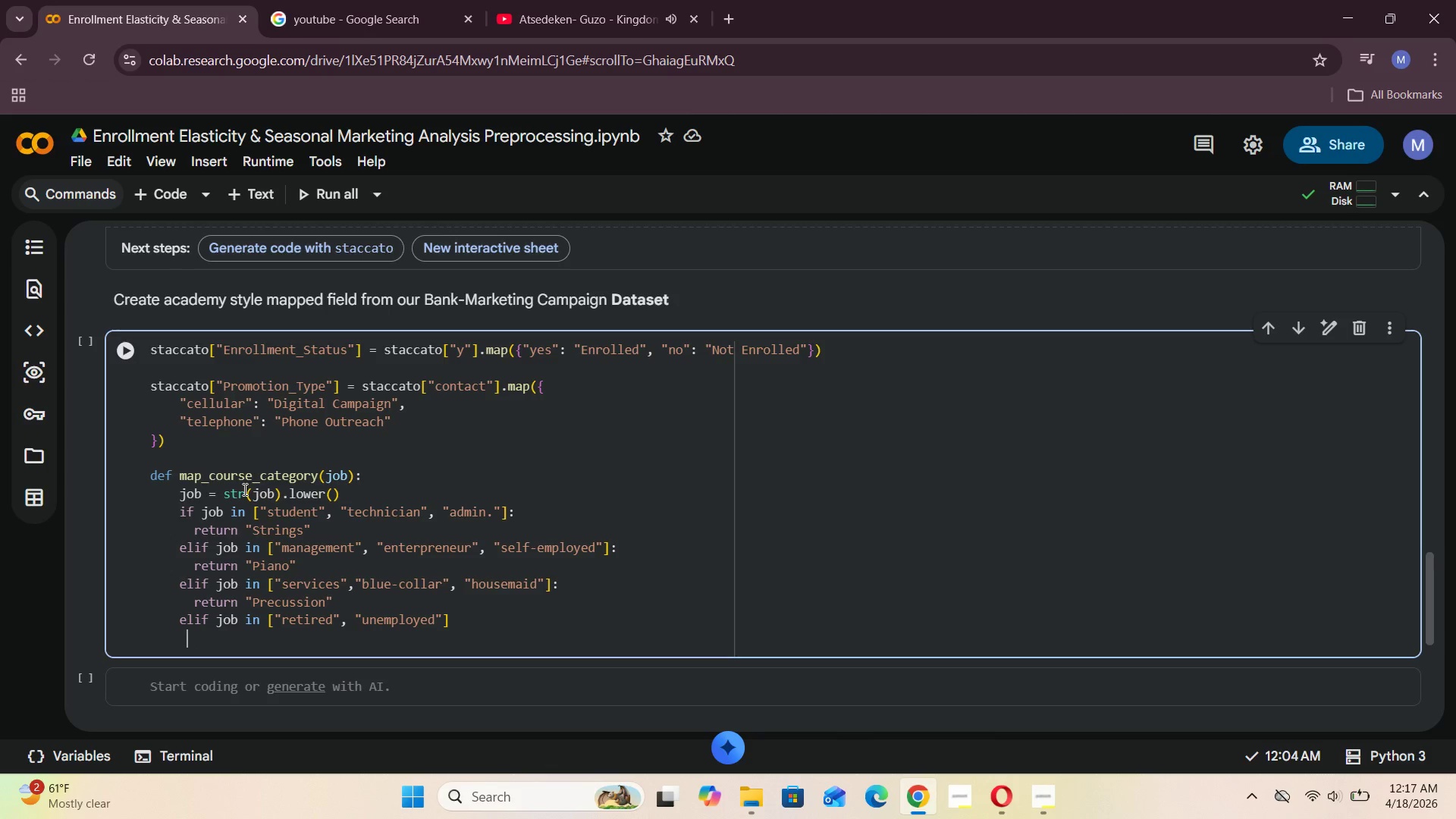 
key(Space)
 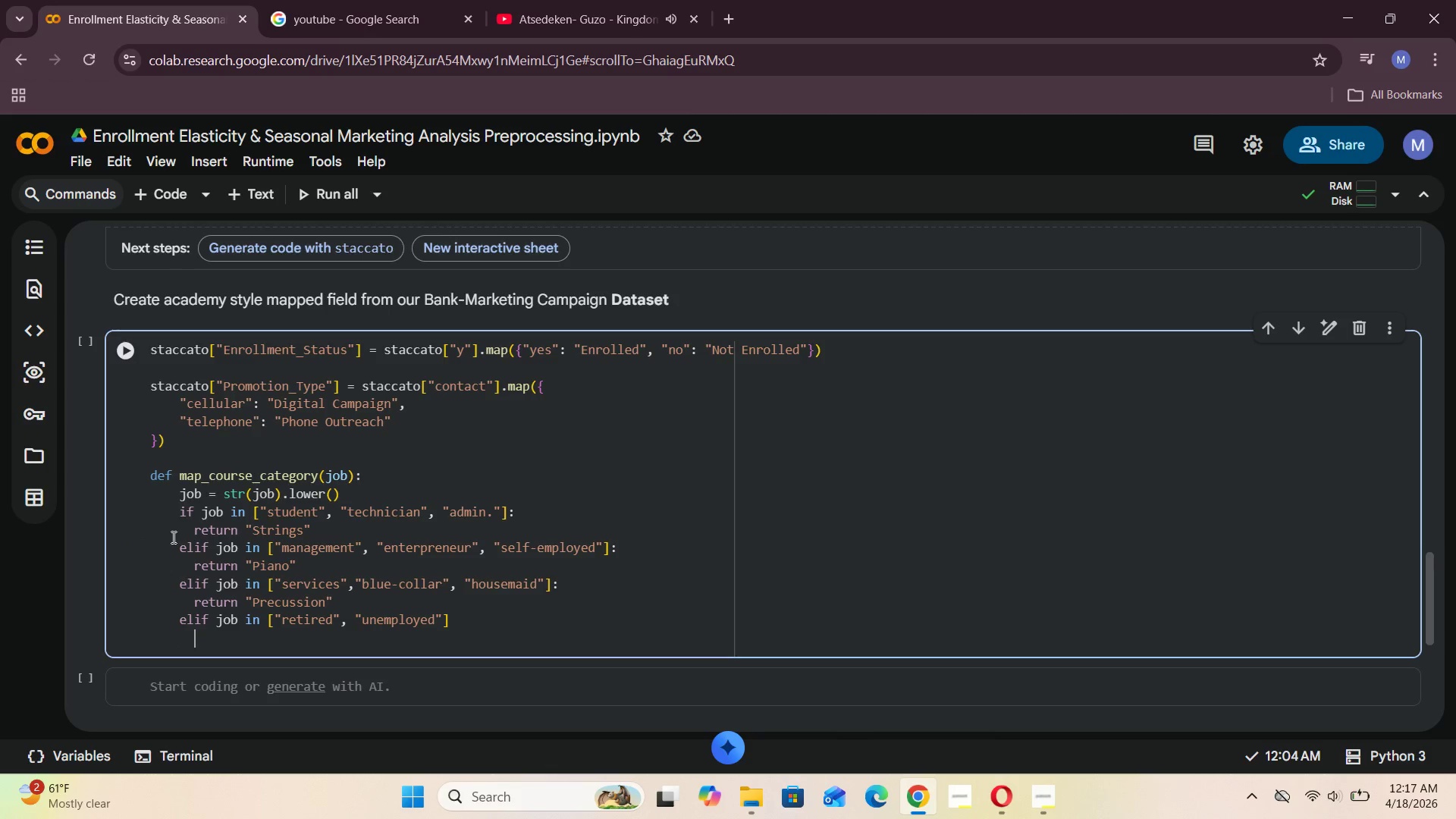 
left_click([178, 548])
 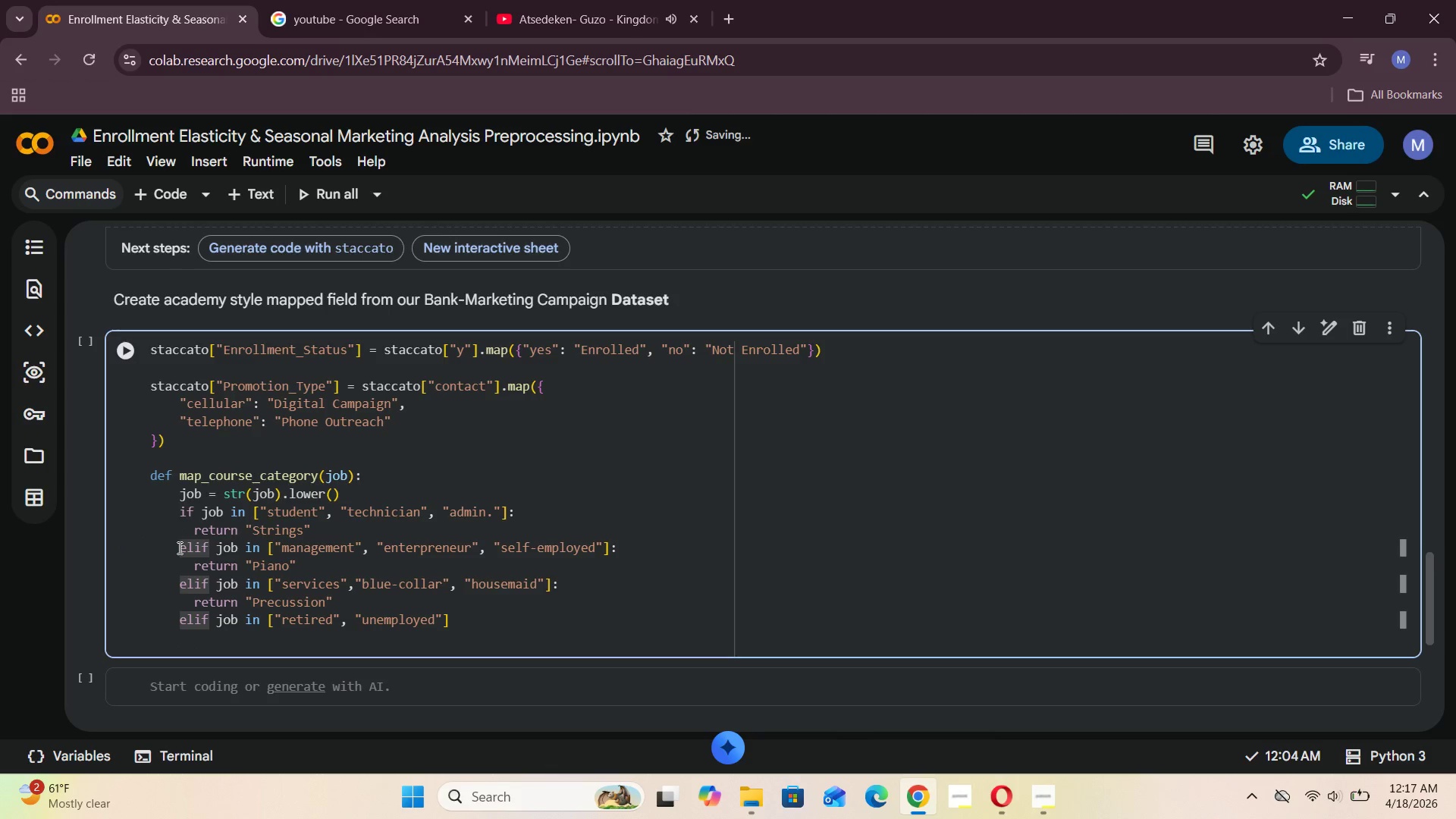 
key(Backspace)
 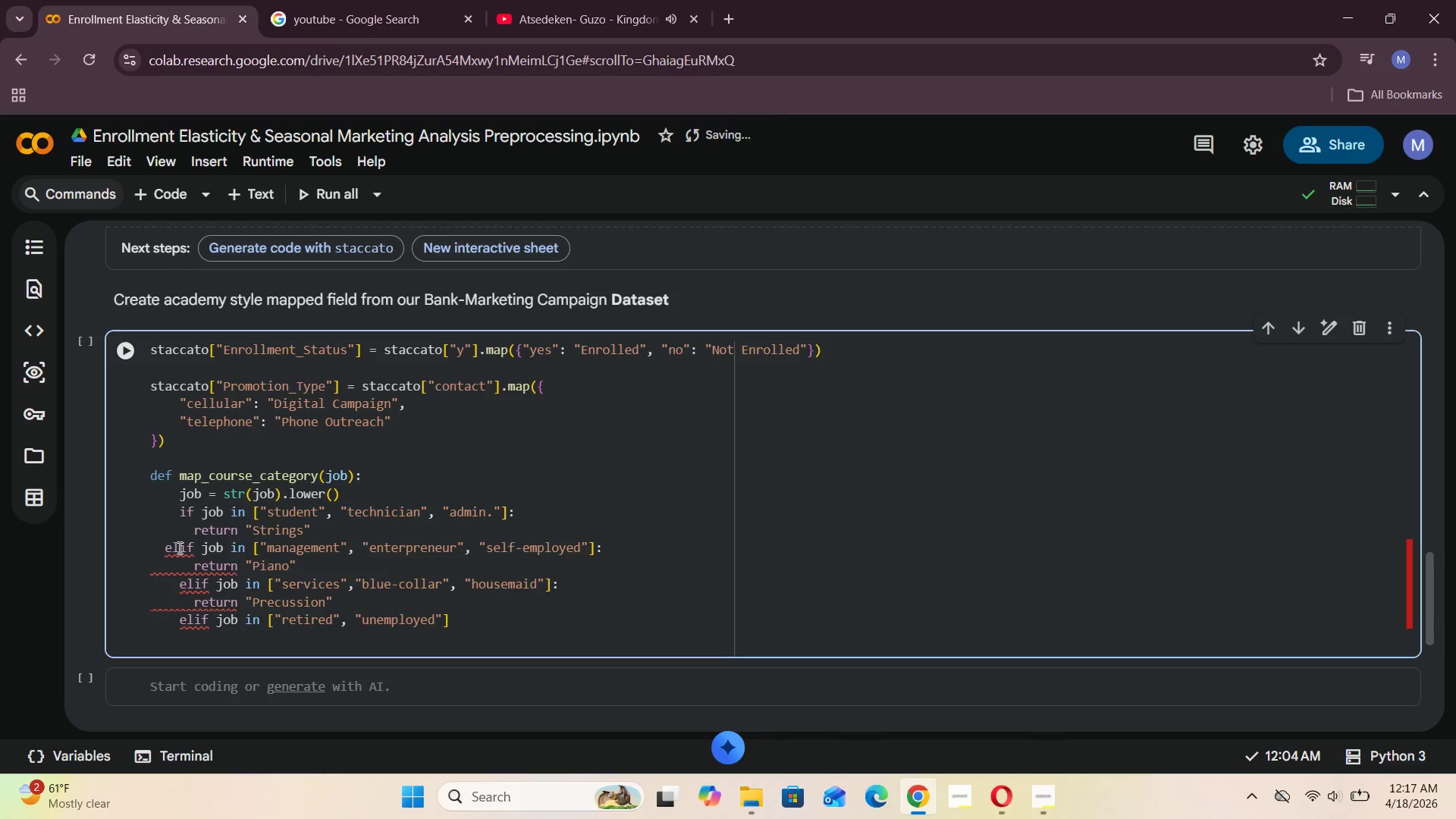 
key(Space)
 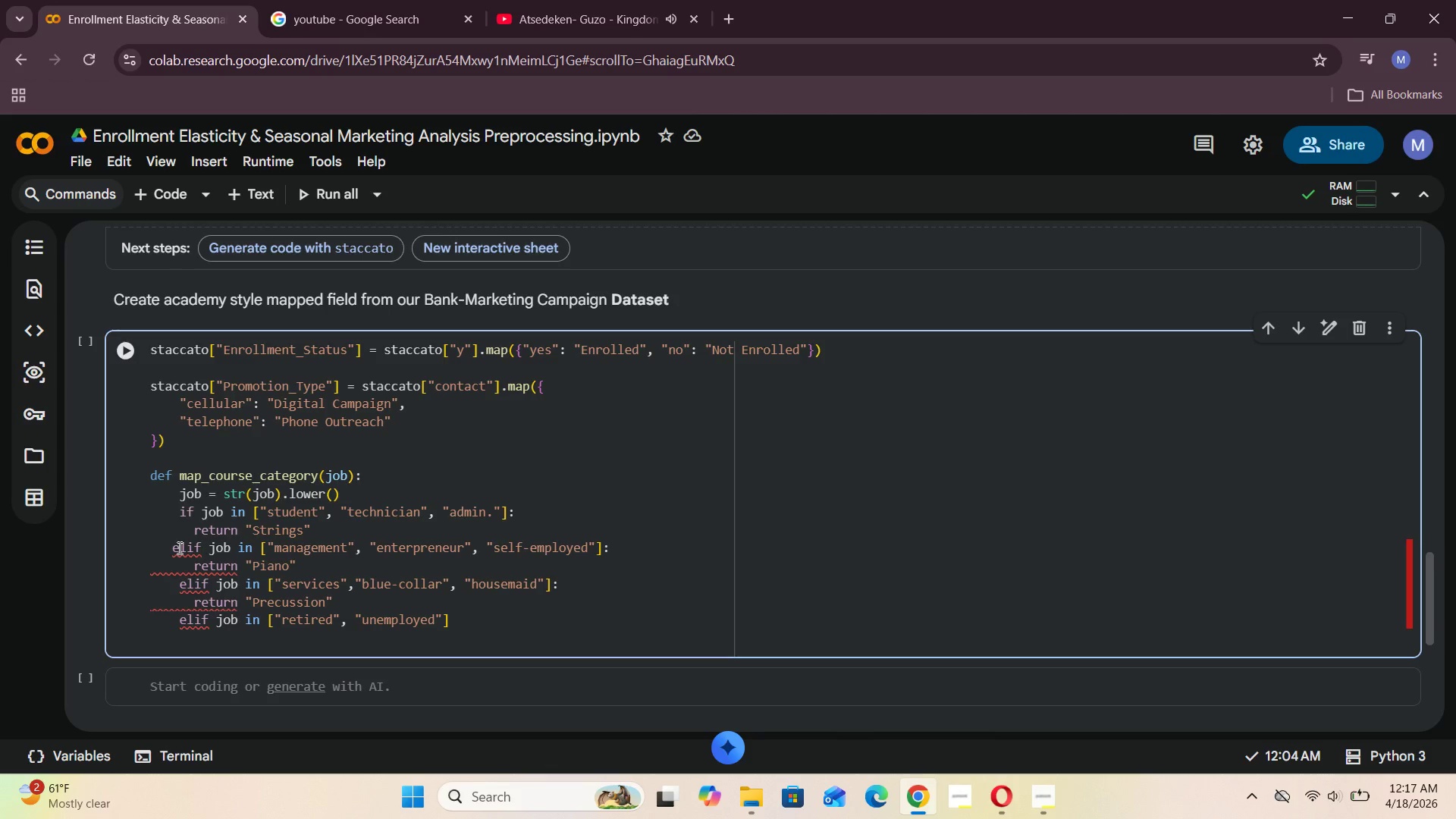 
key(Space)
 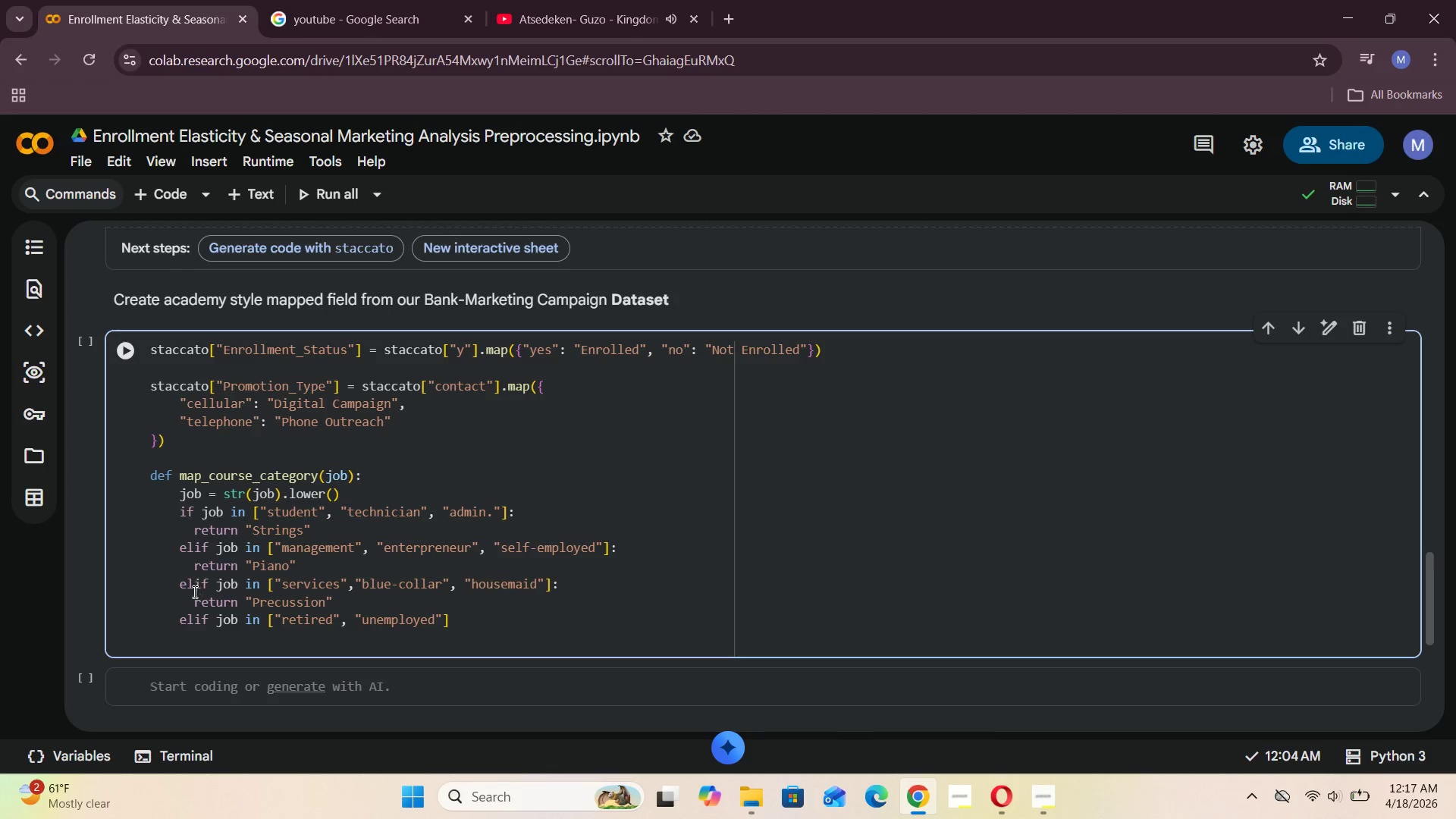 
left_click([192, 598])
 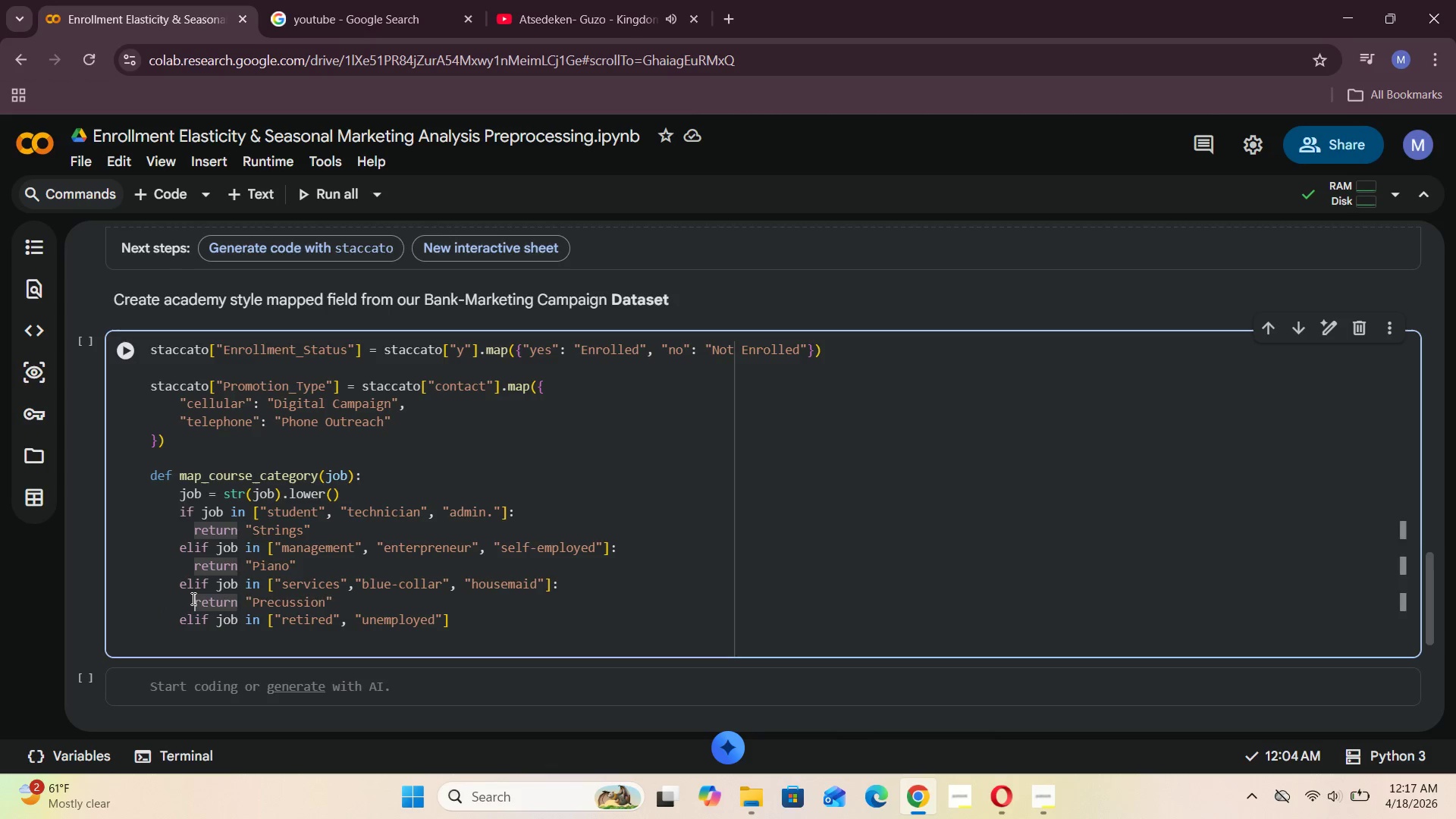 
key(Space)
 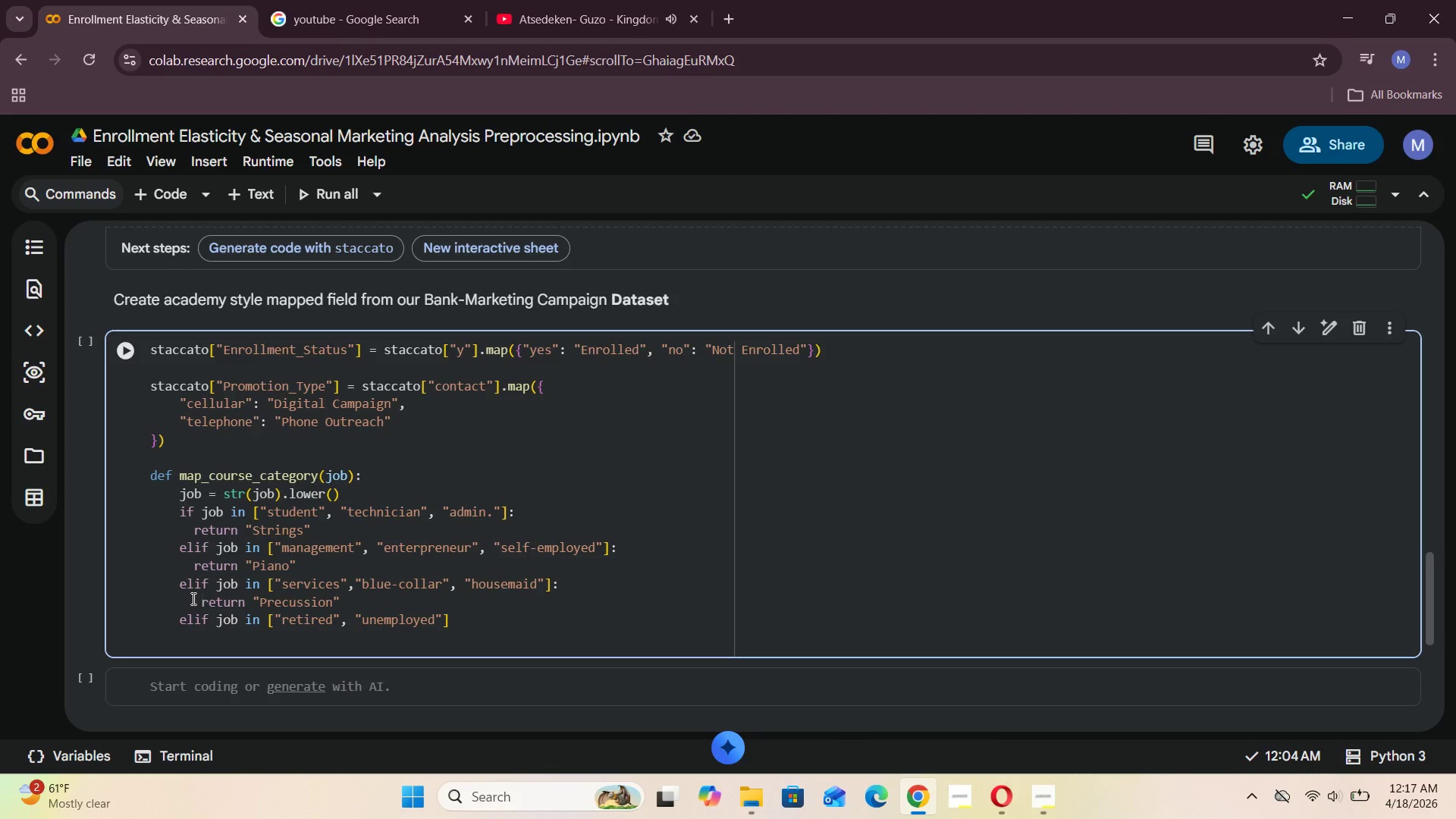 
key(Space)
 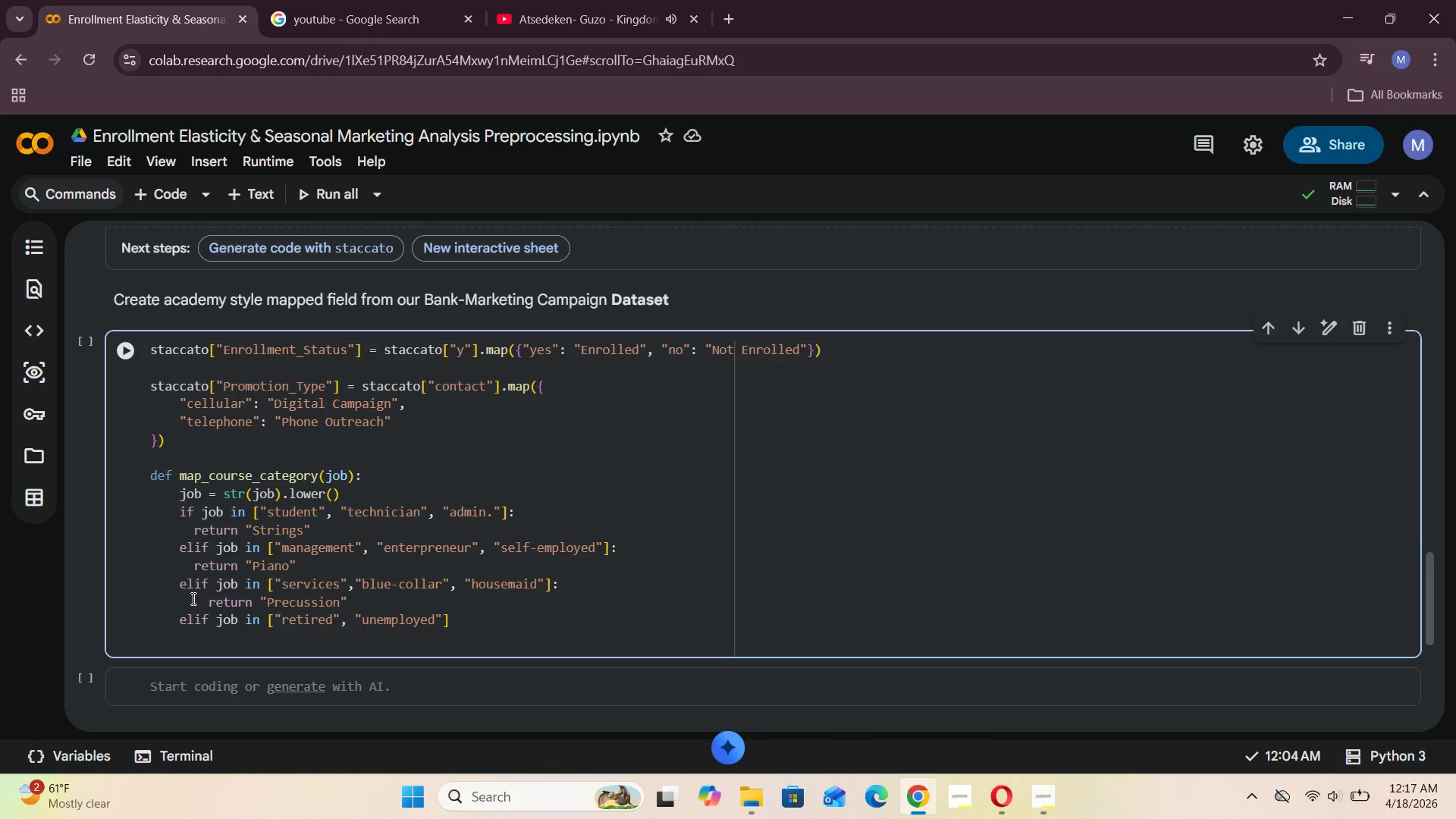 
key(Space)
 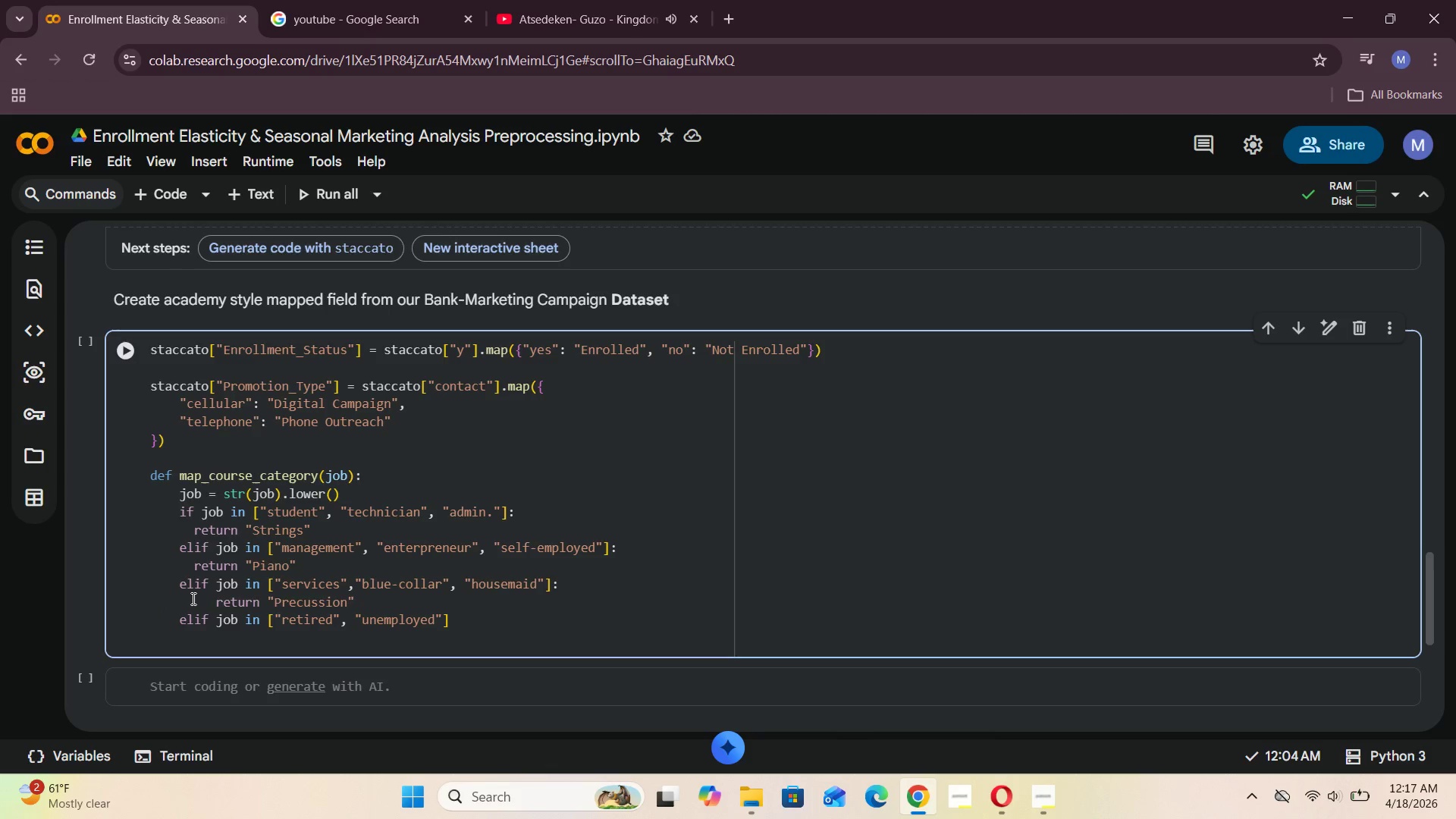 
key(Space)
 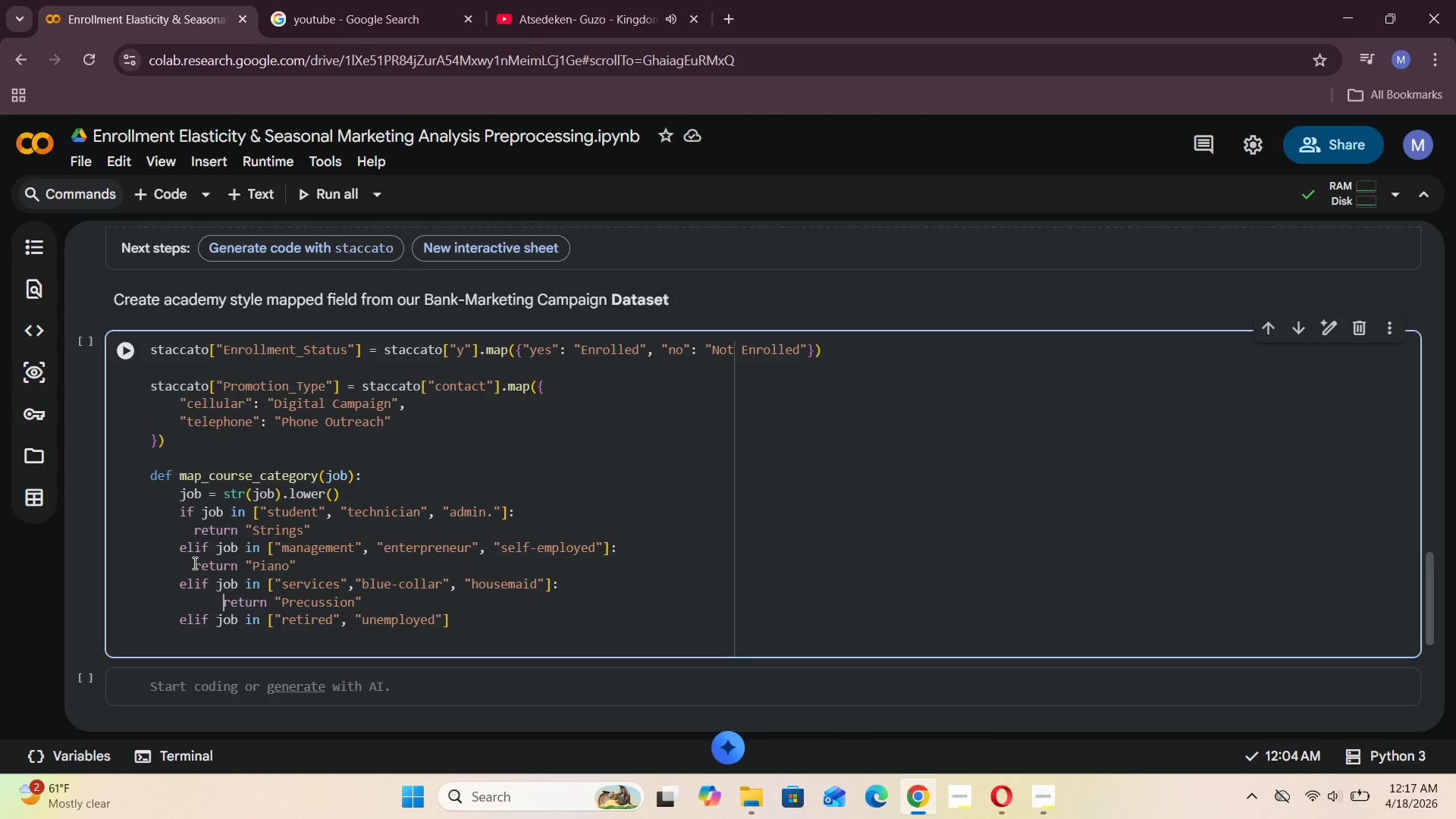 
key(Space)
 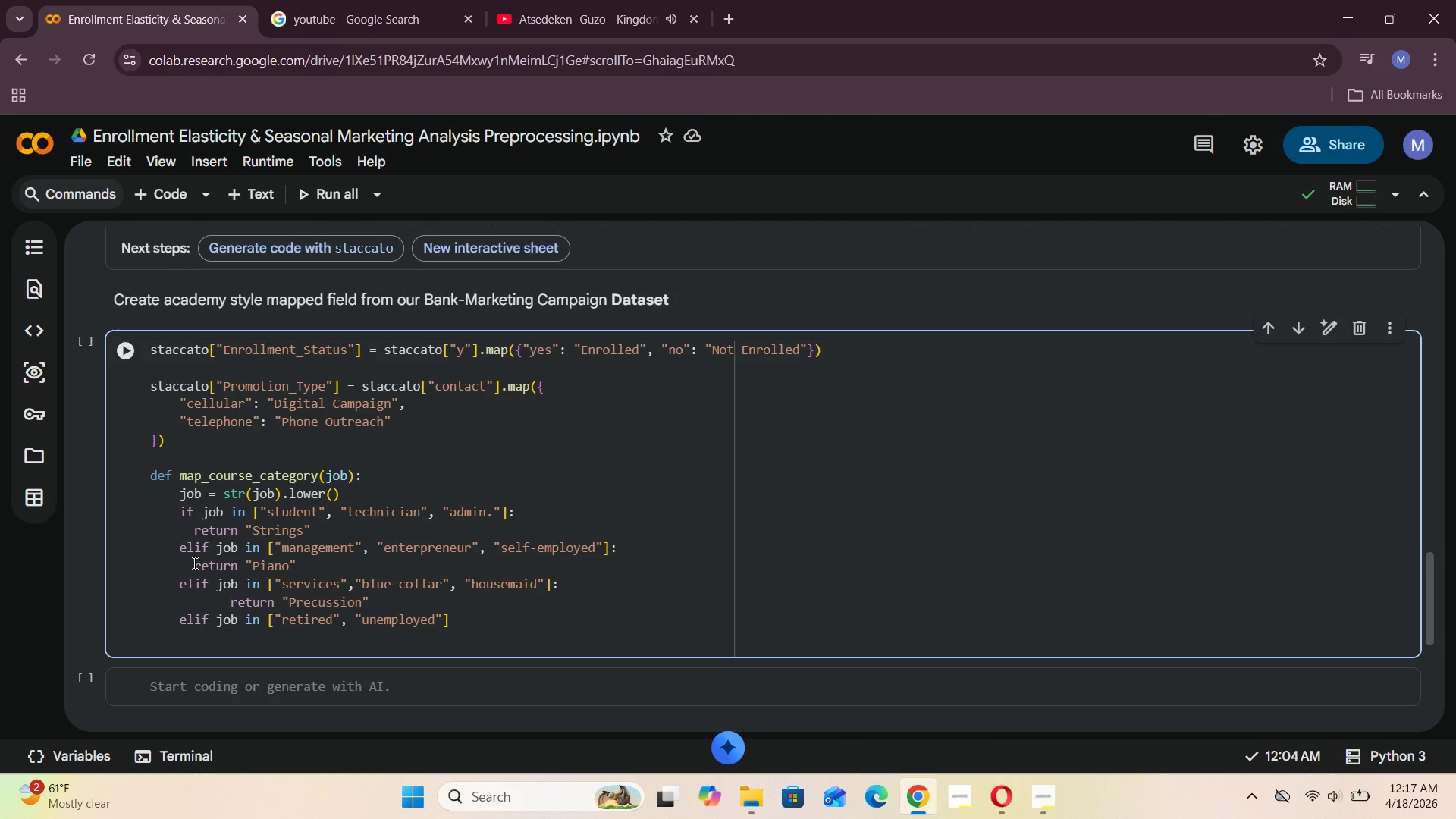 
key(Backspace)
 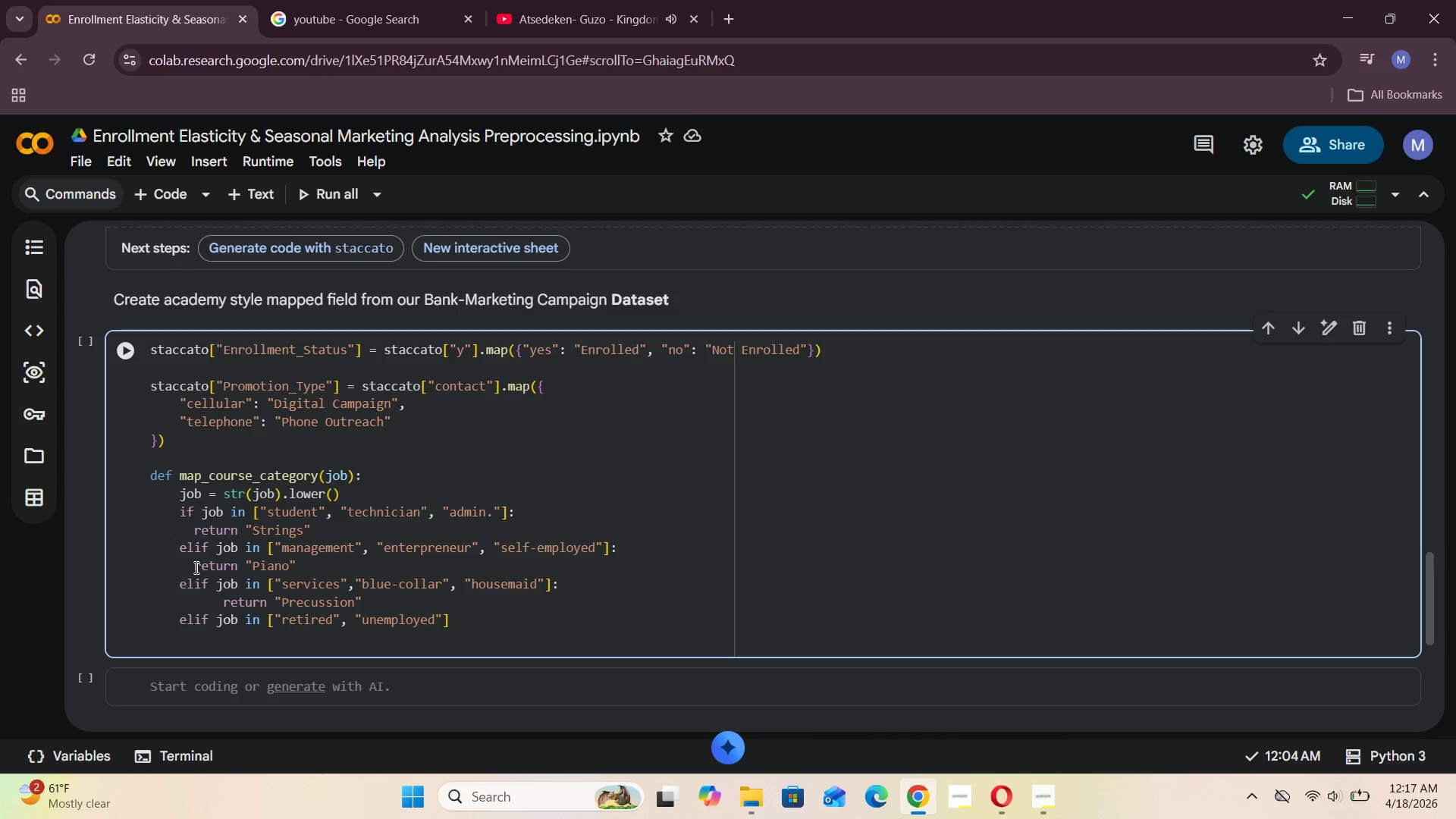 
left_click([195, 566])
 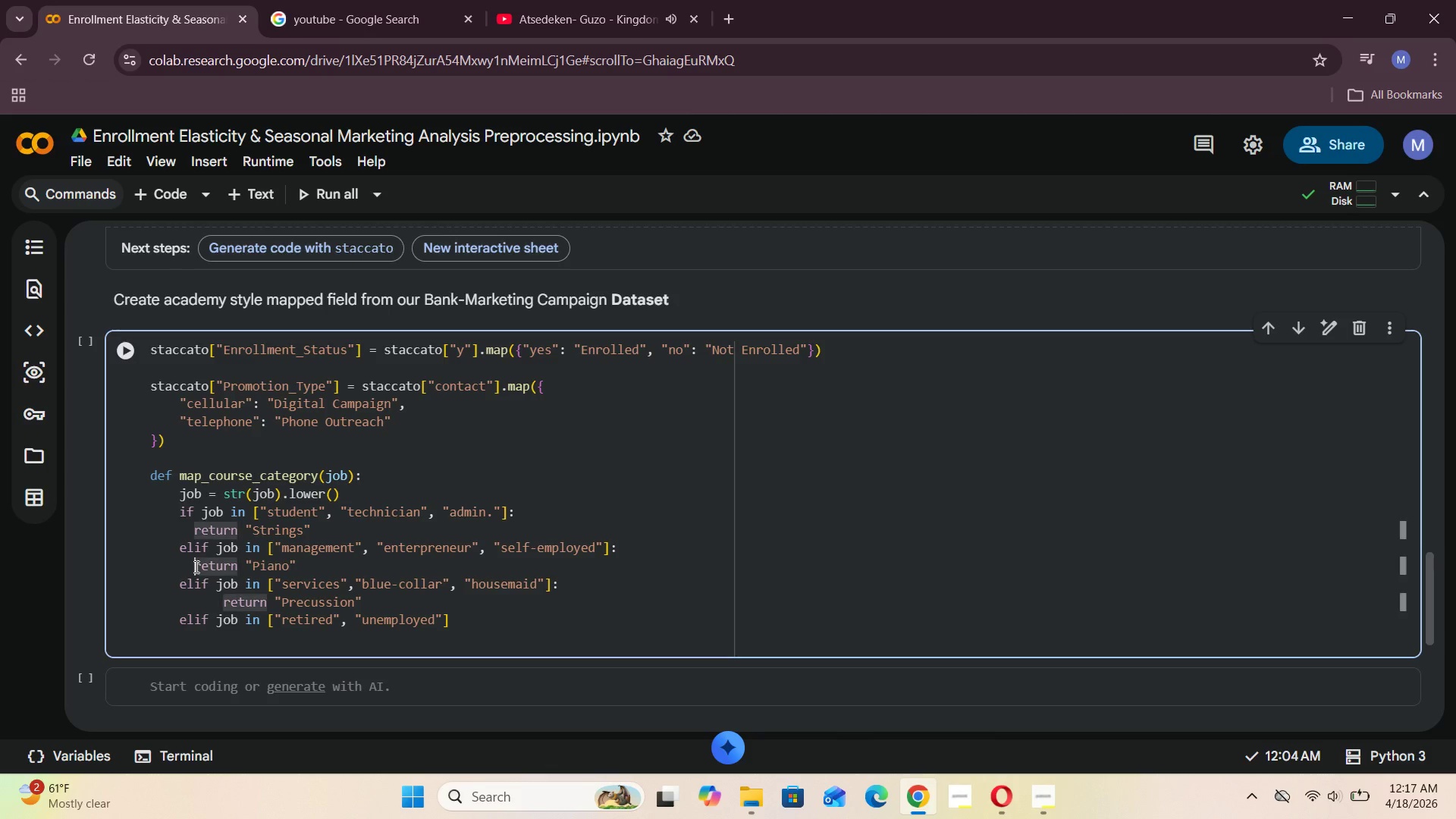 
key(Space)
 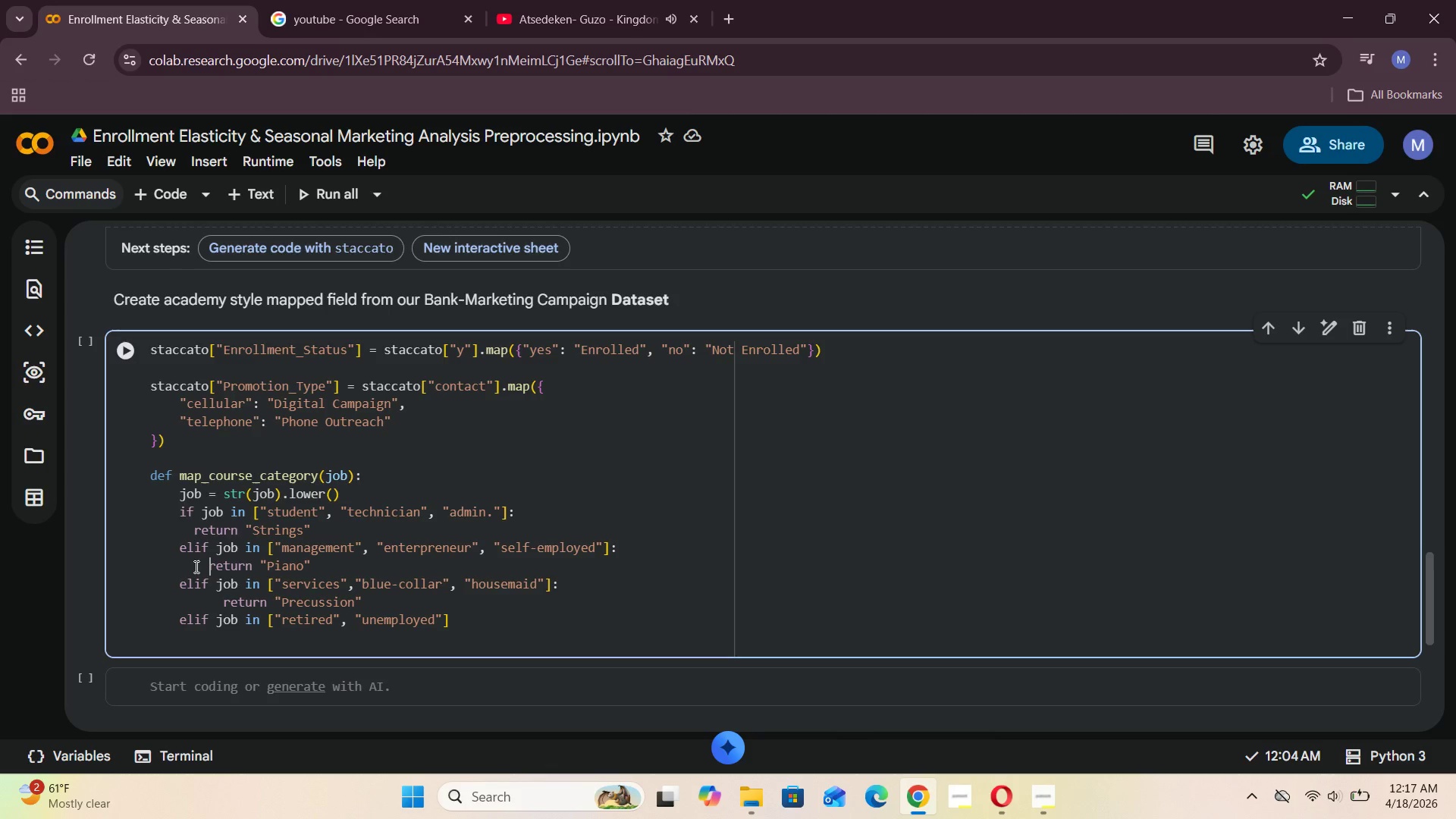 
key(Space)
 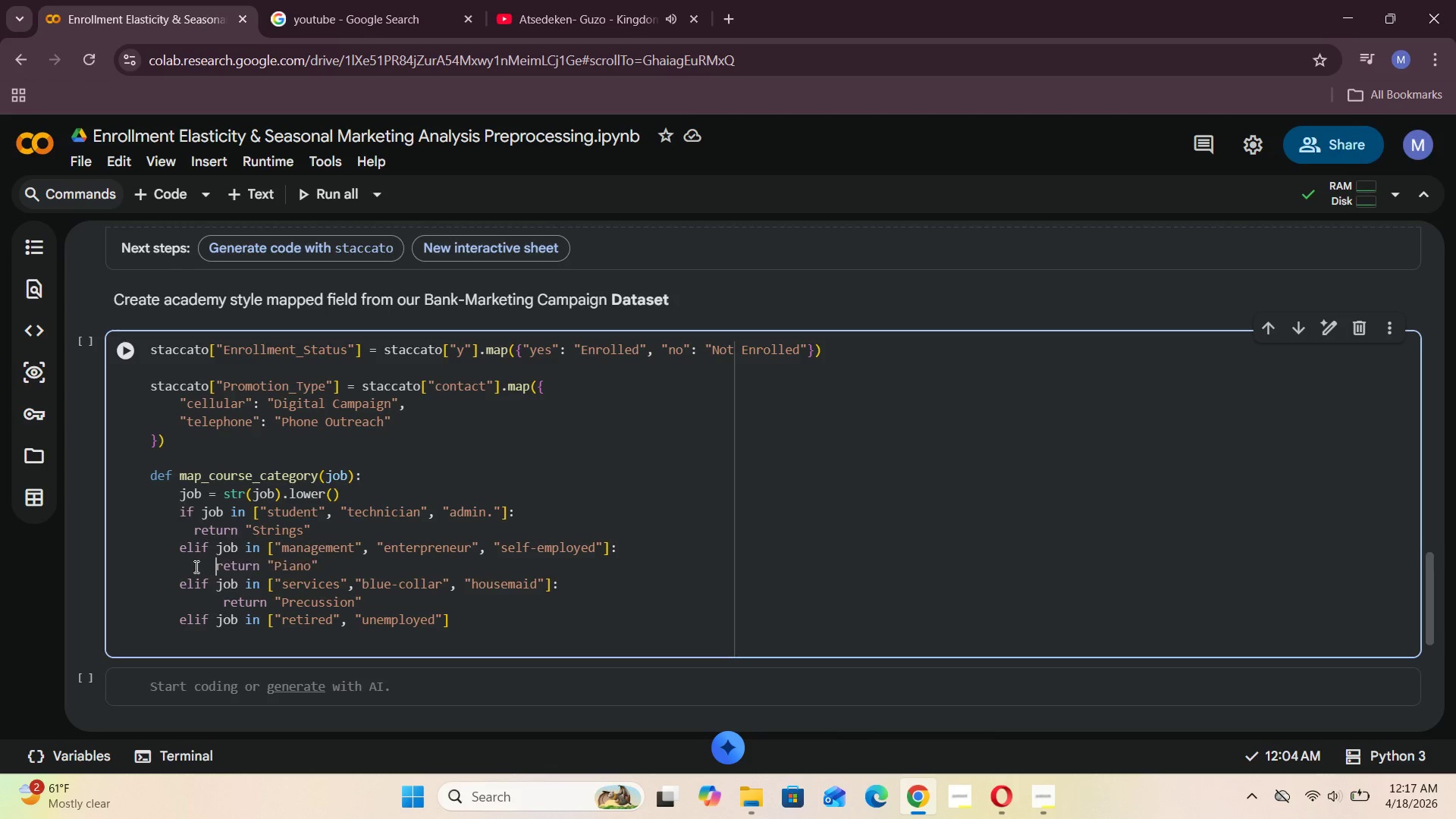 
key(Space)
 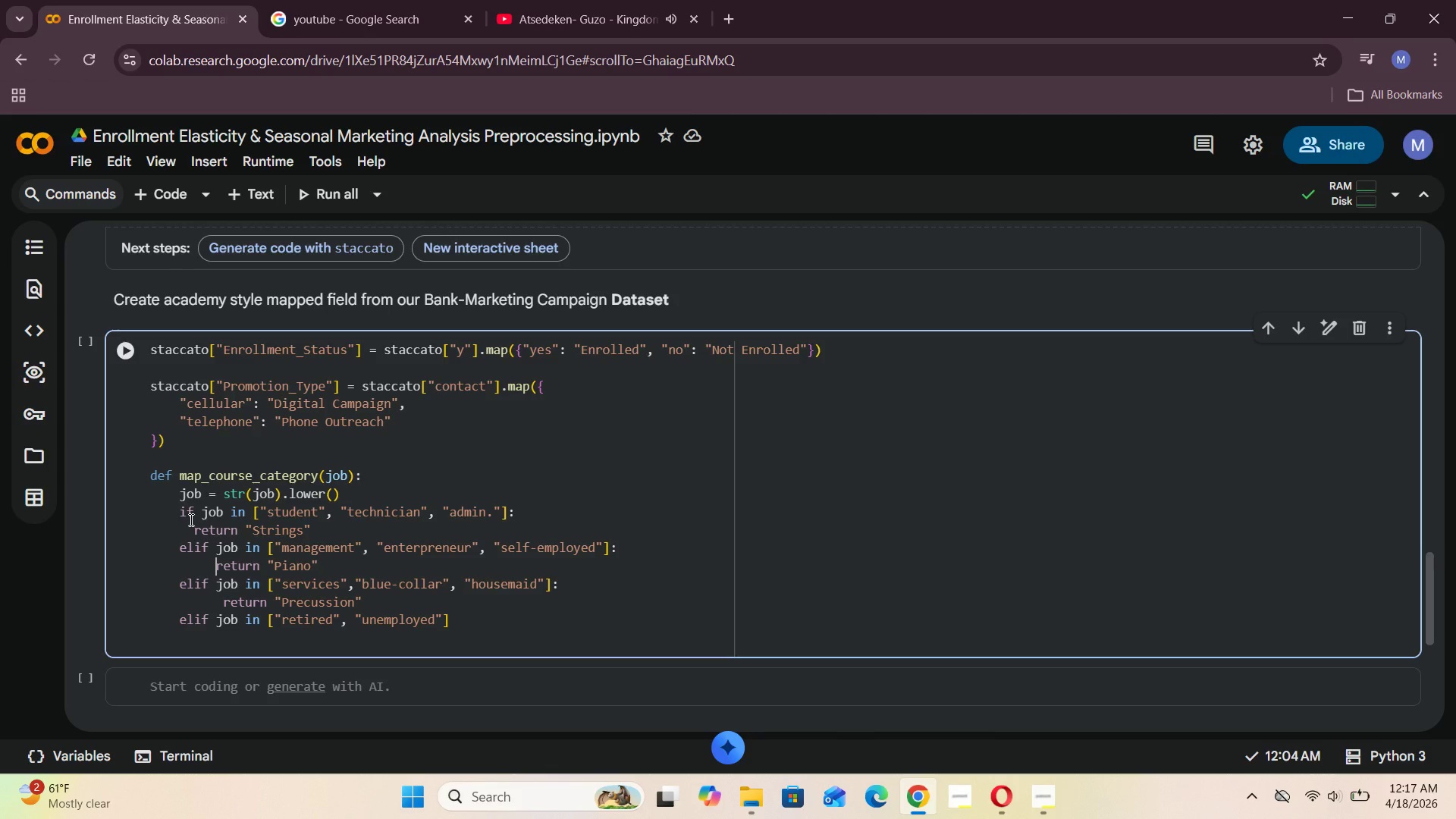 
left_click([190, 528])
 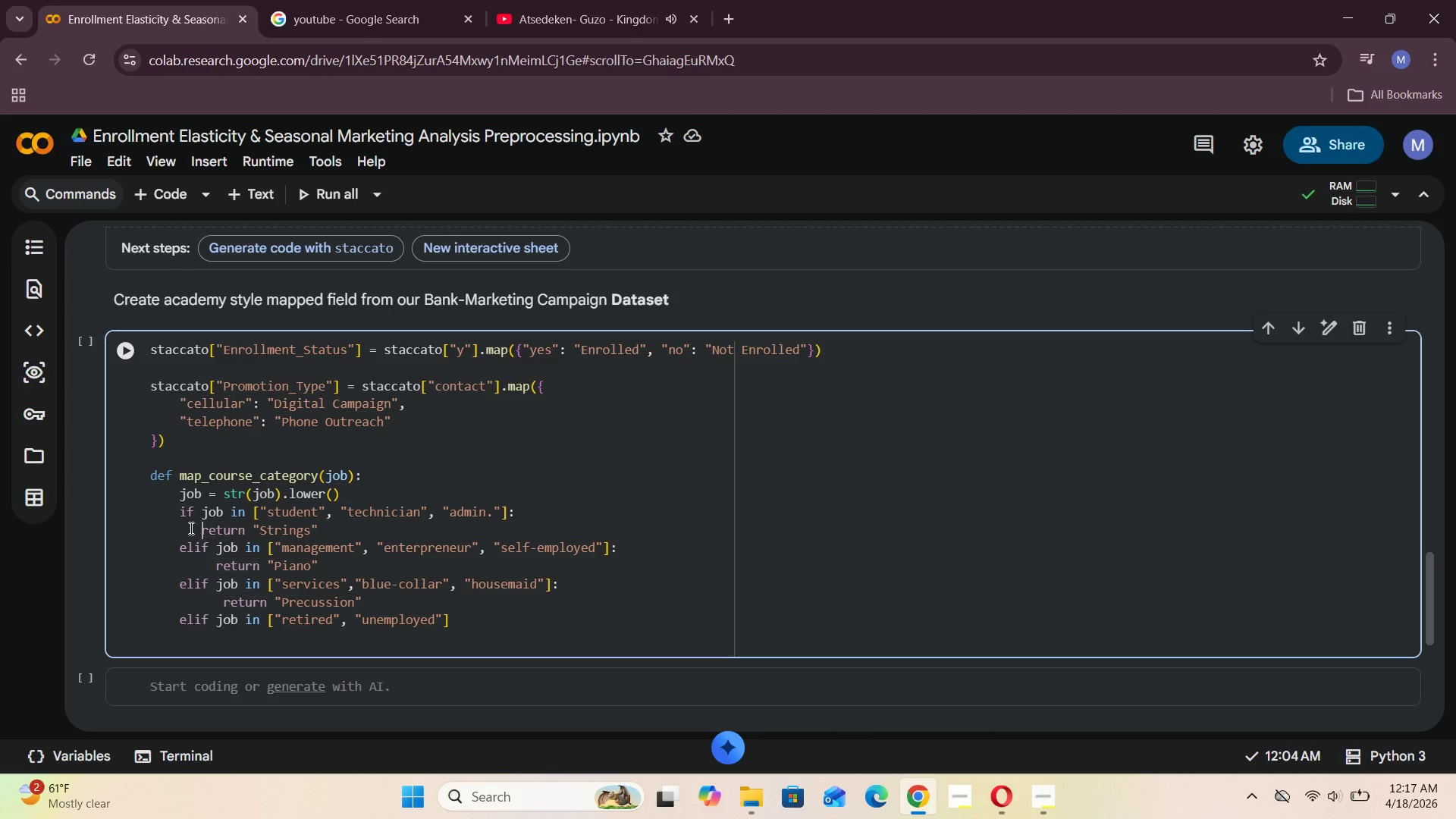 
key(Space)
 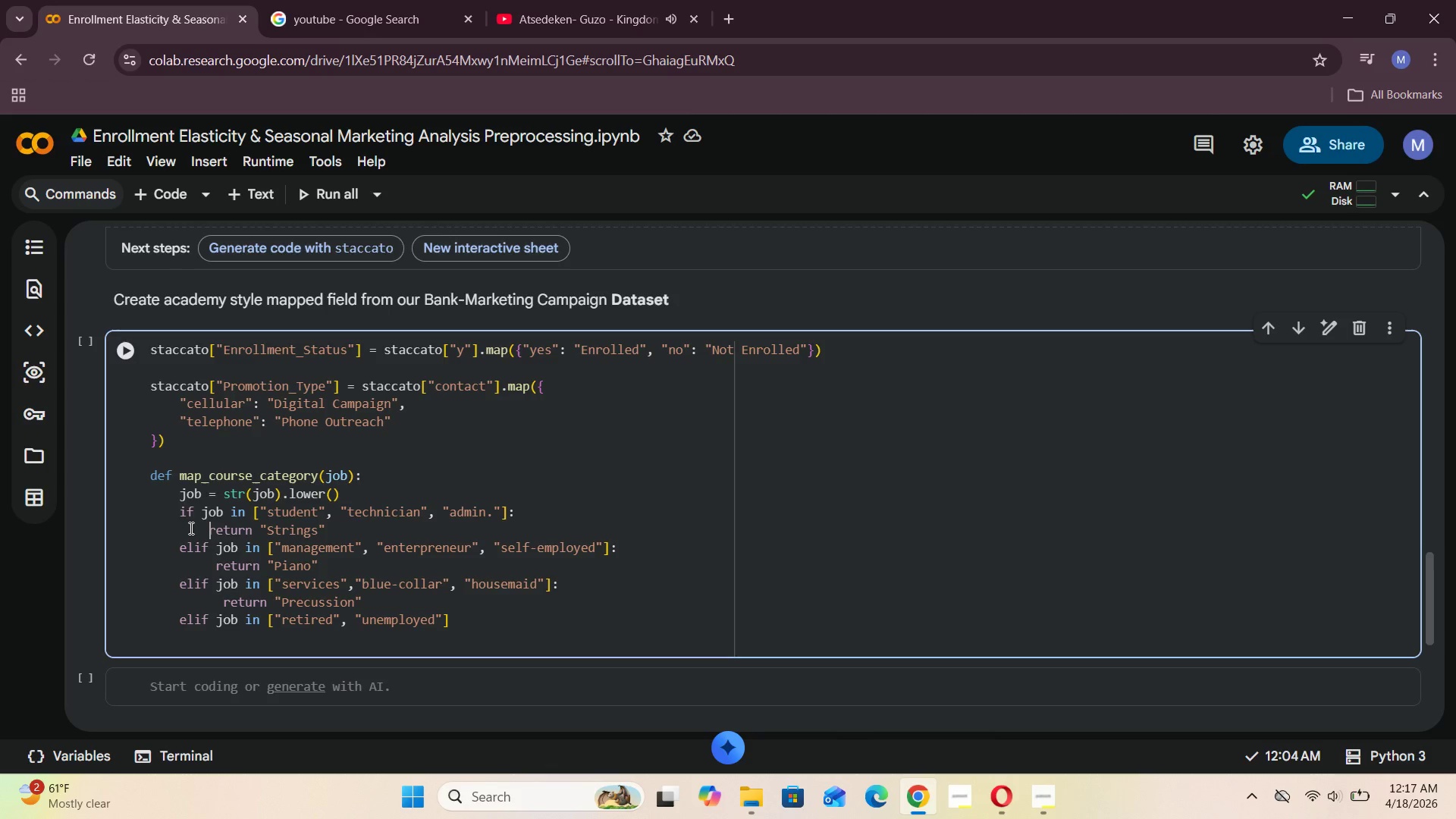 
key(Space)
 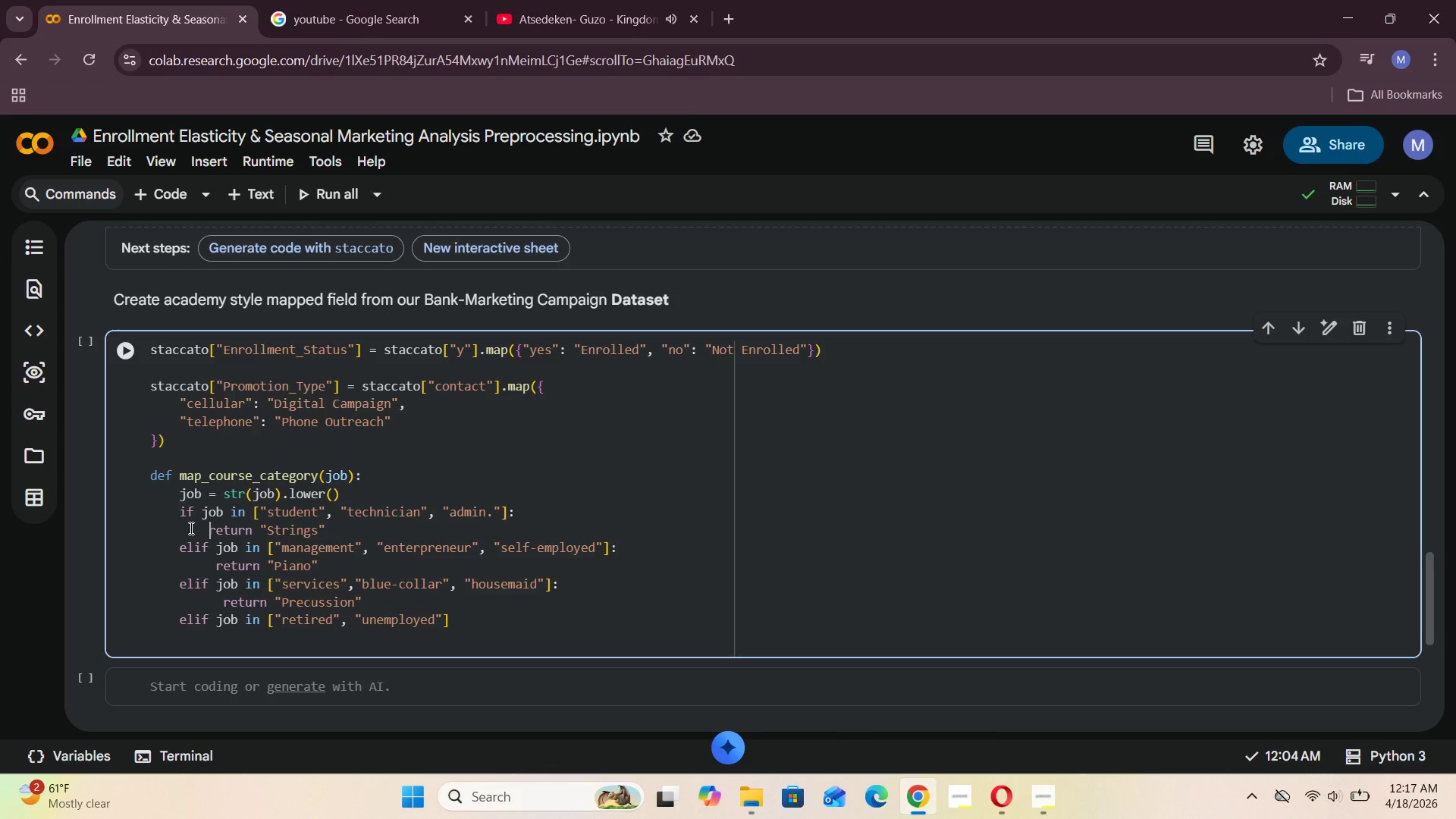 
key(Space)
 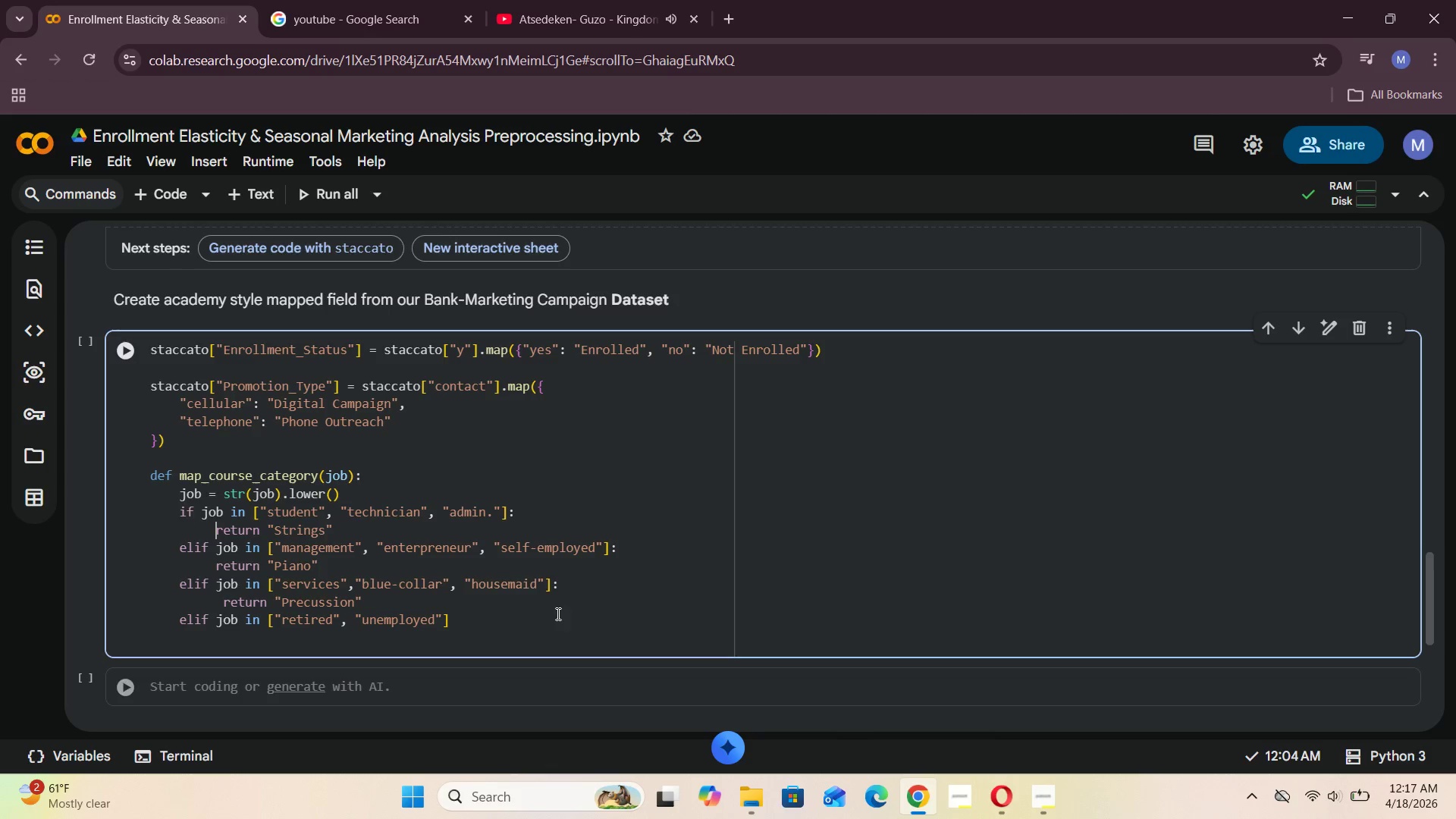 
left_click([475, 608])
 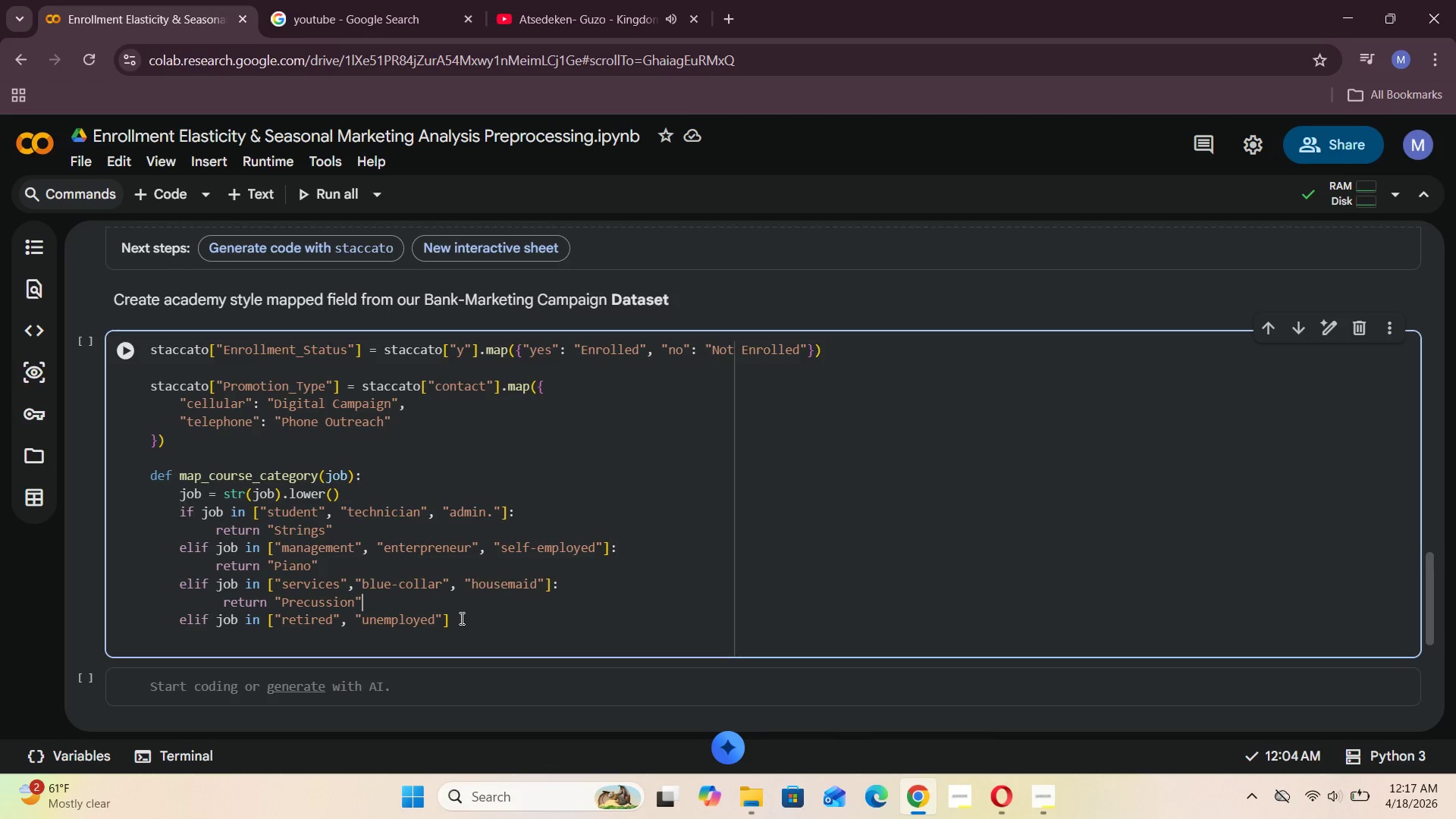 
left_click([460, 618])
 